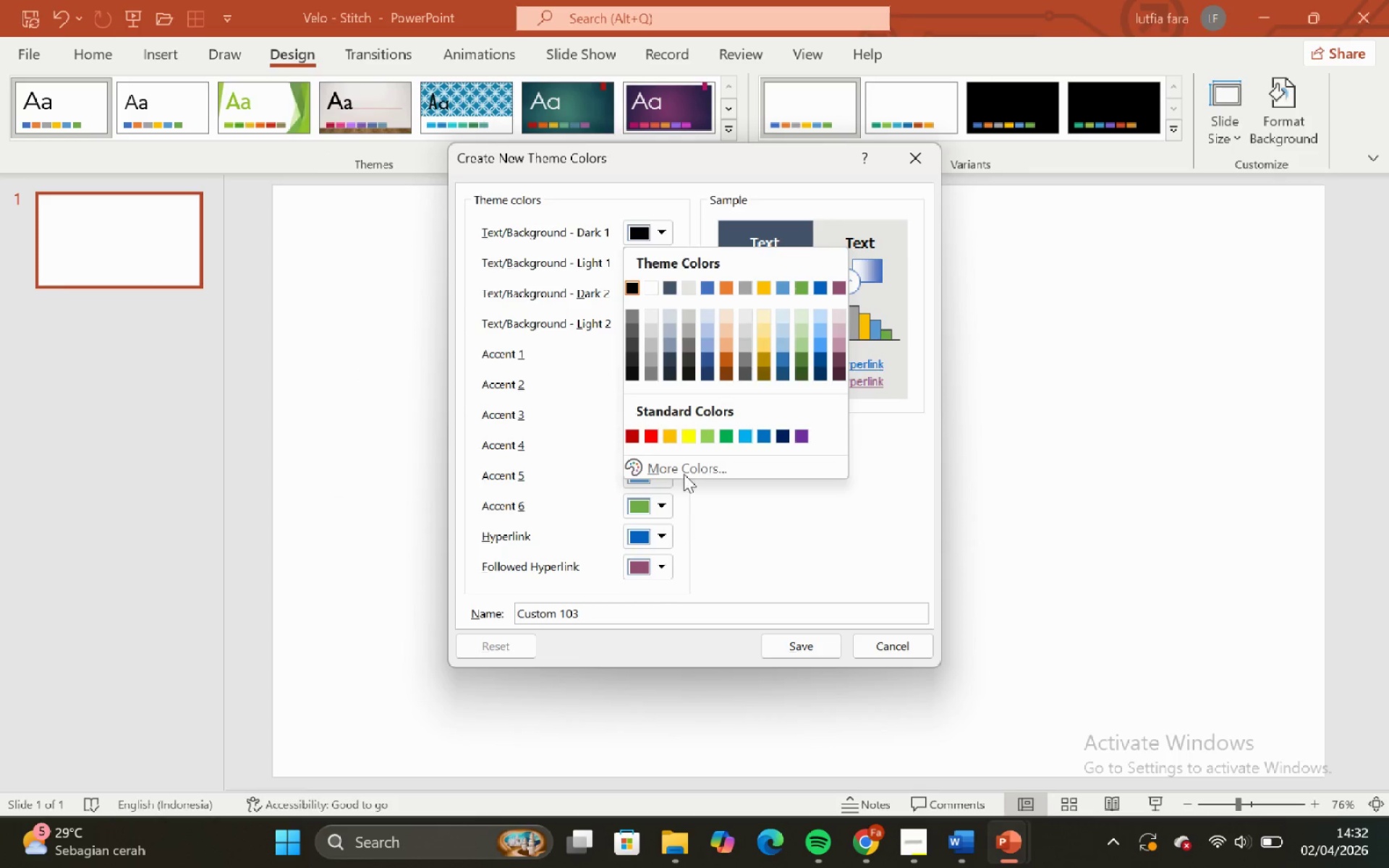 
left_click([683, 473])
 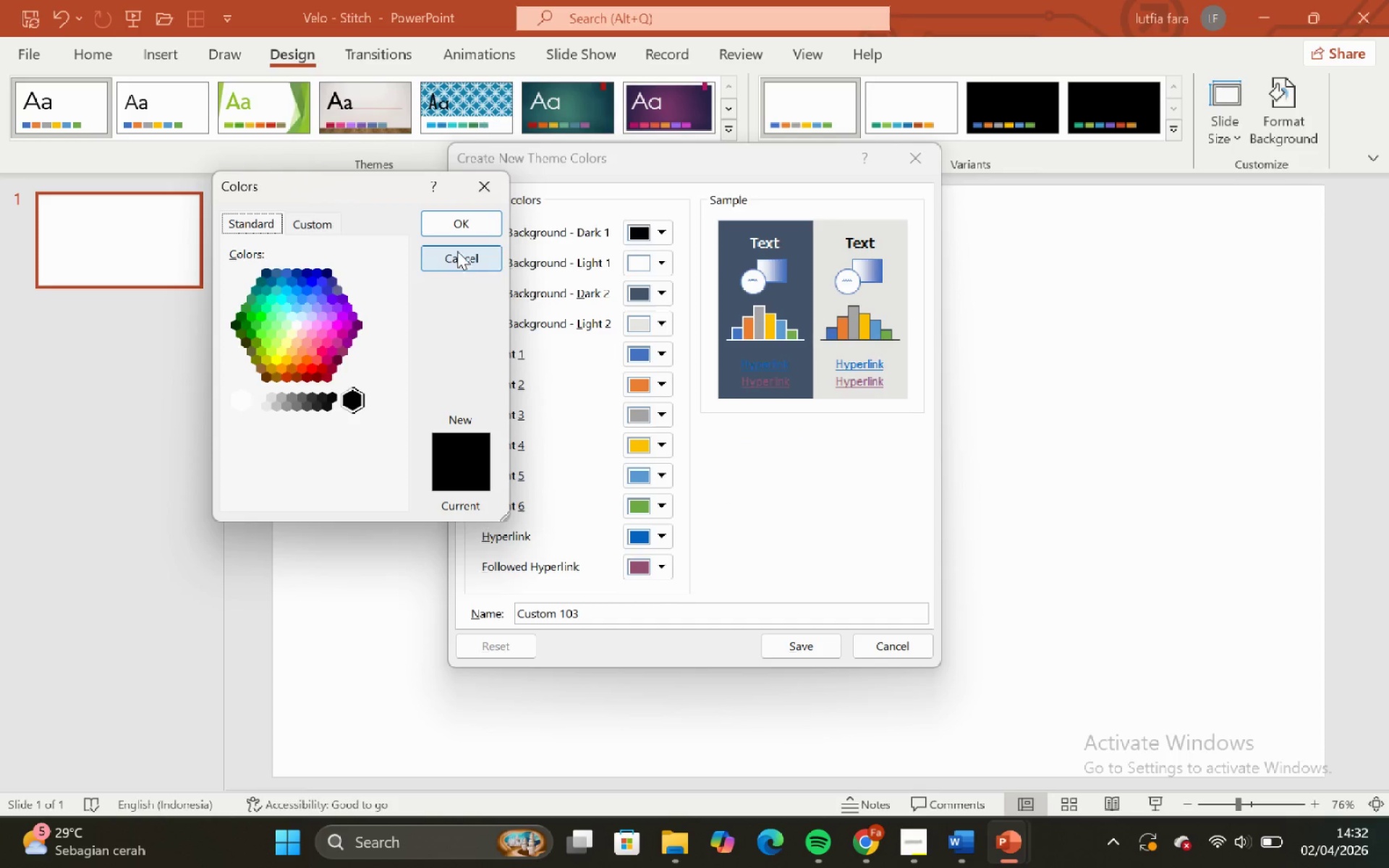 
left_click([478, 184])
 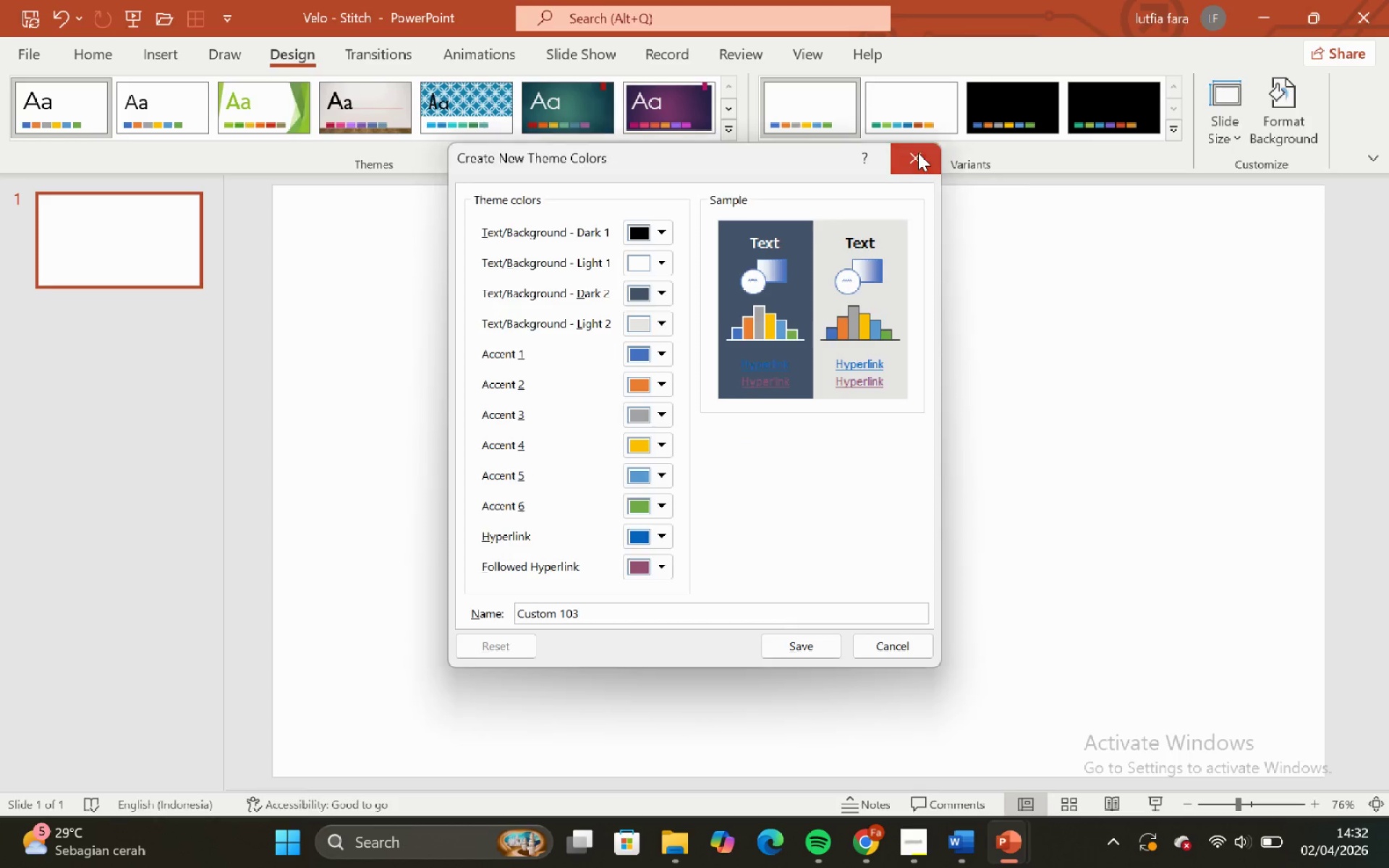 
double_click([946, 278])
 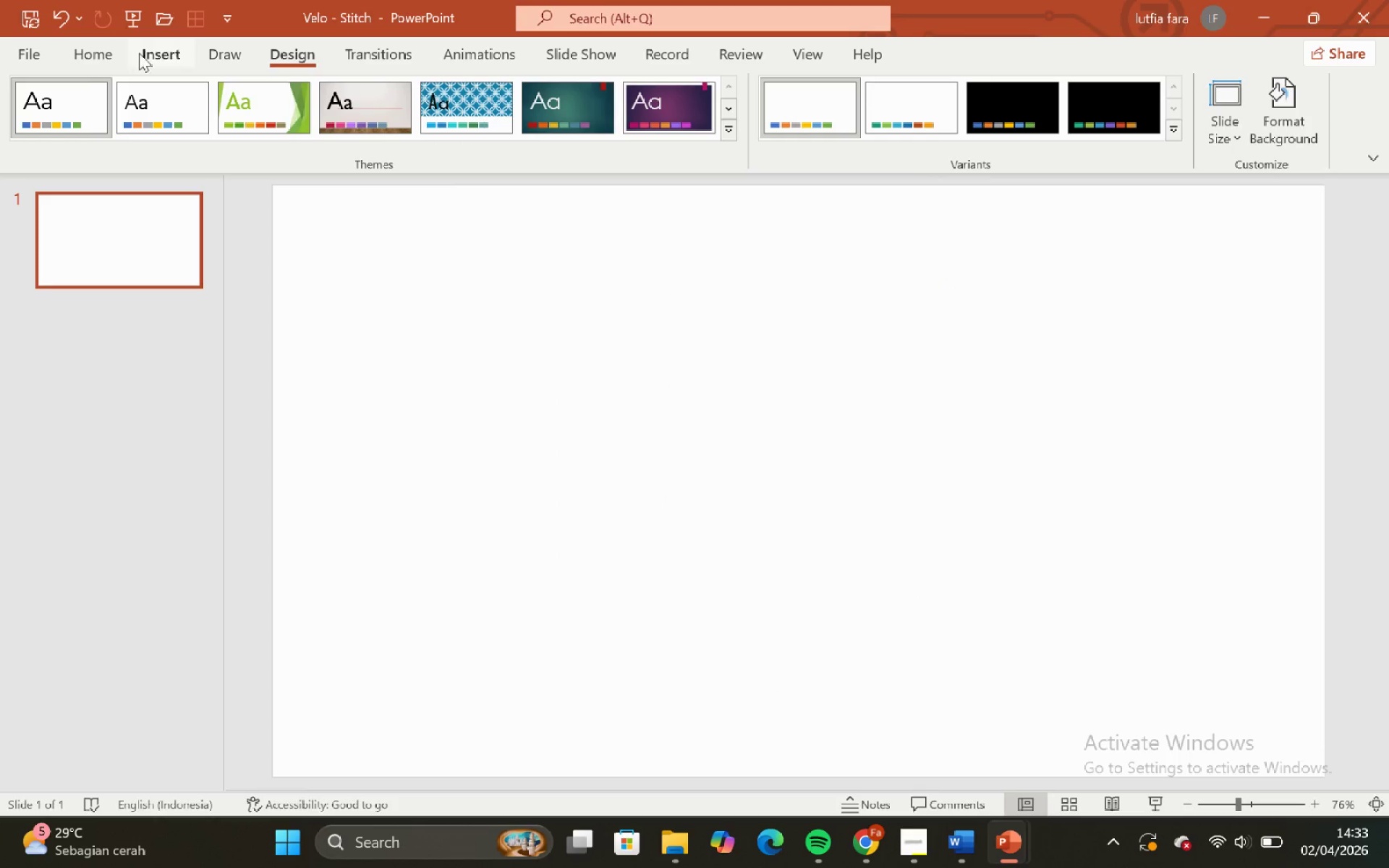 
left_click([77, 62])
 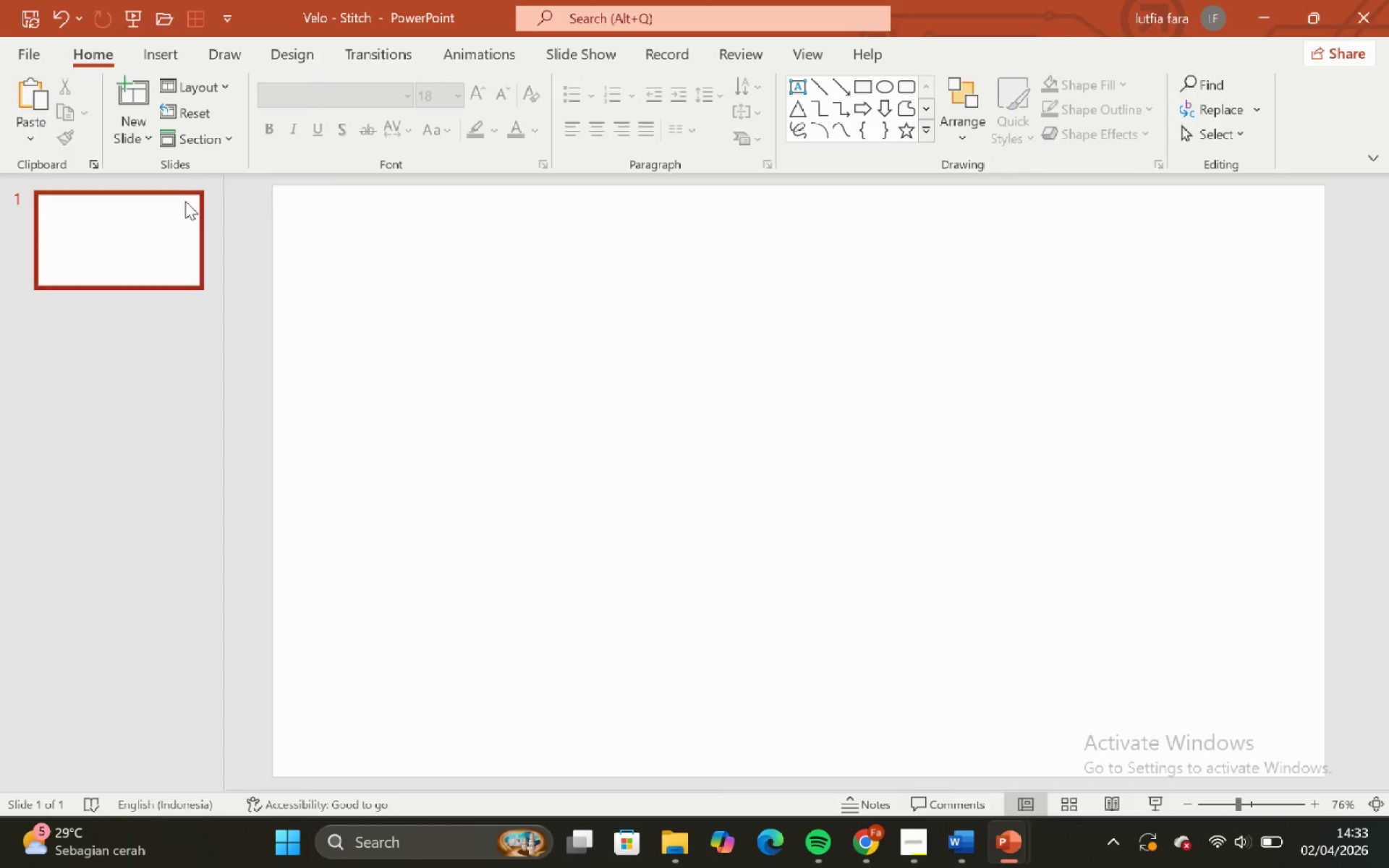 
left_click([145, 53])
 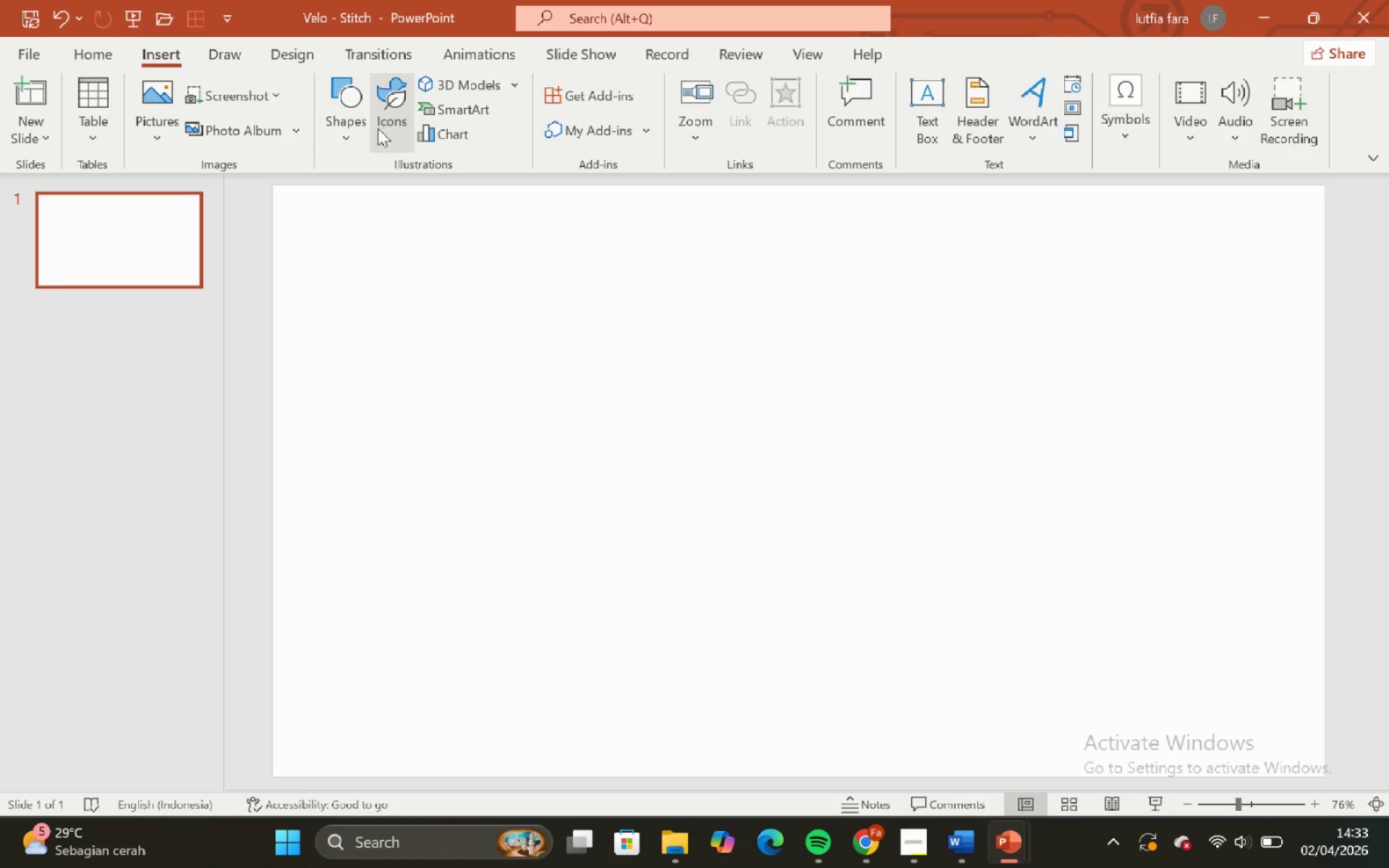 
left_click([355, 125])
 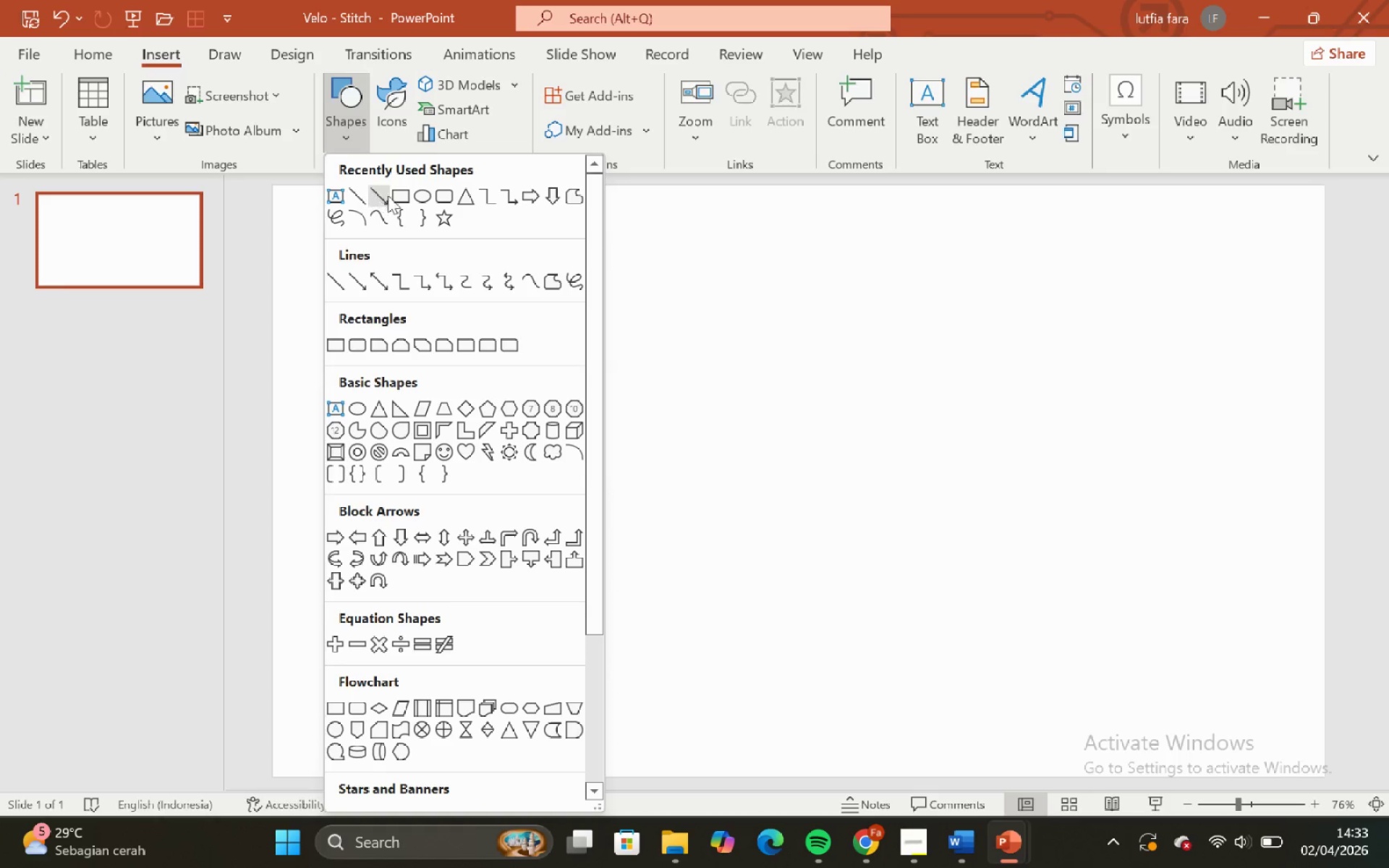 
left_click([395, 194])
 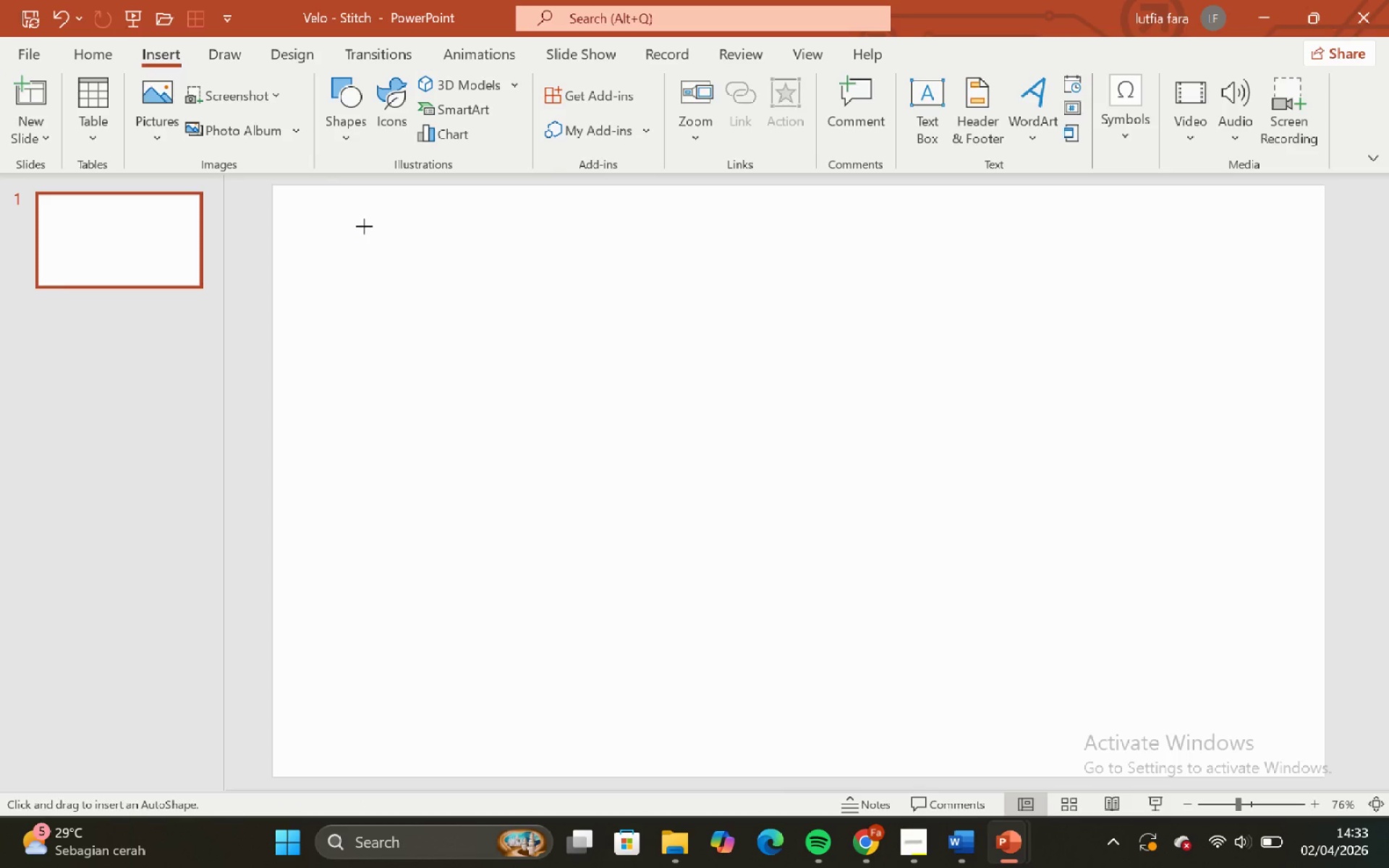 
left_click_drag(start_coordinate=[364, 226], to_coordinate=[657, 320])
 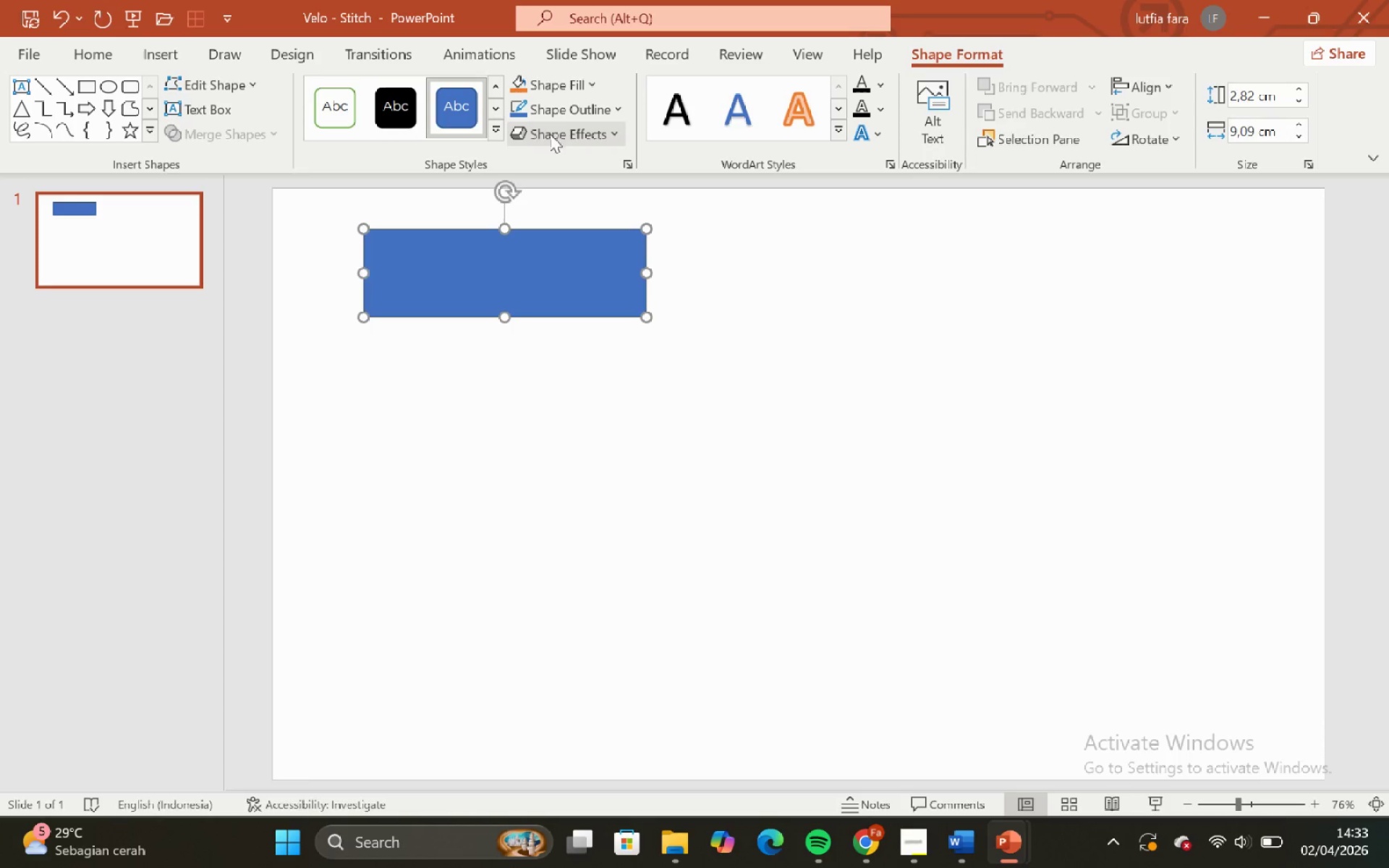 
left_click([558, 116])
 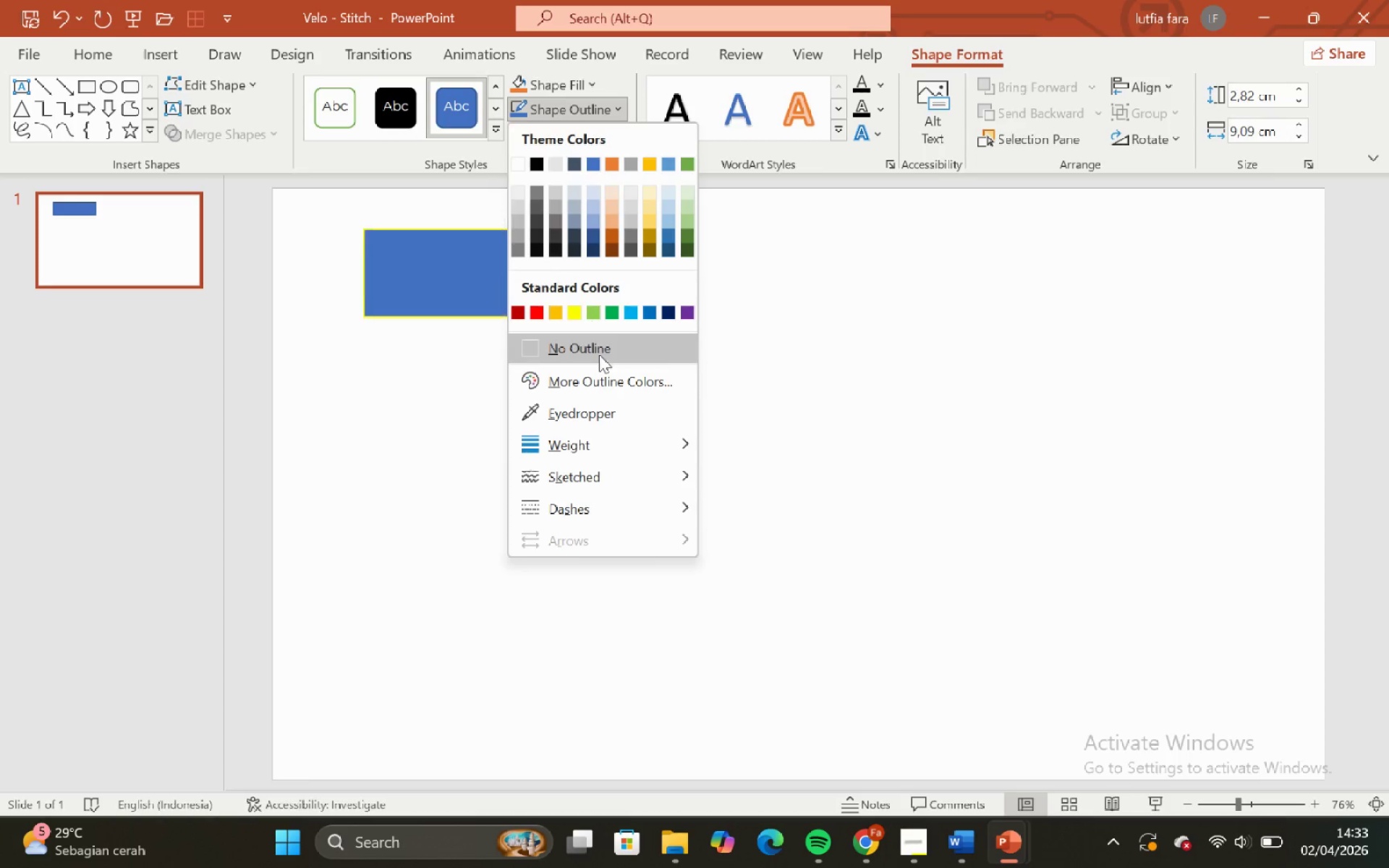 
left_click([599, 354])
 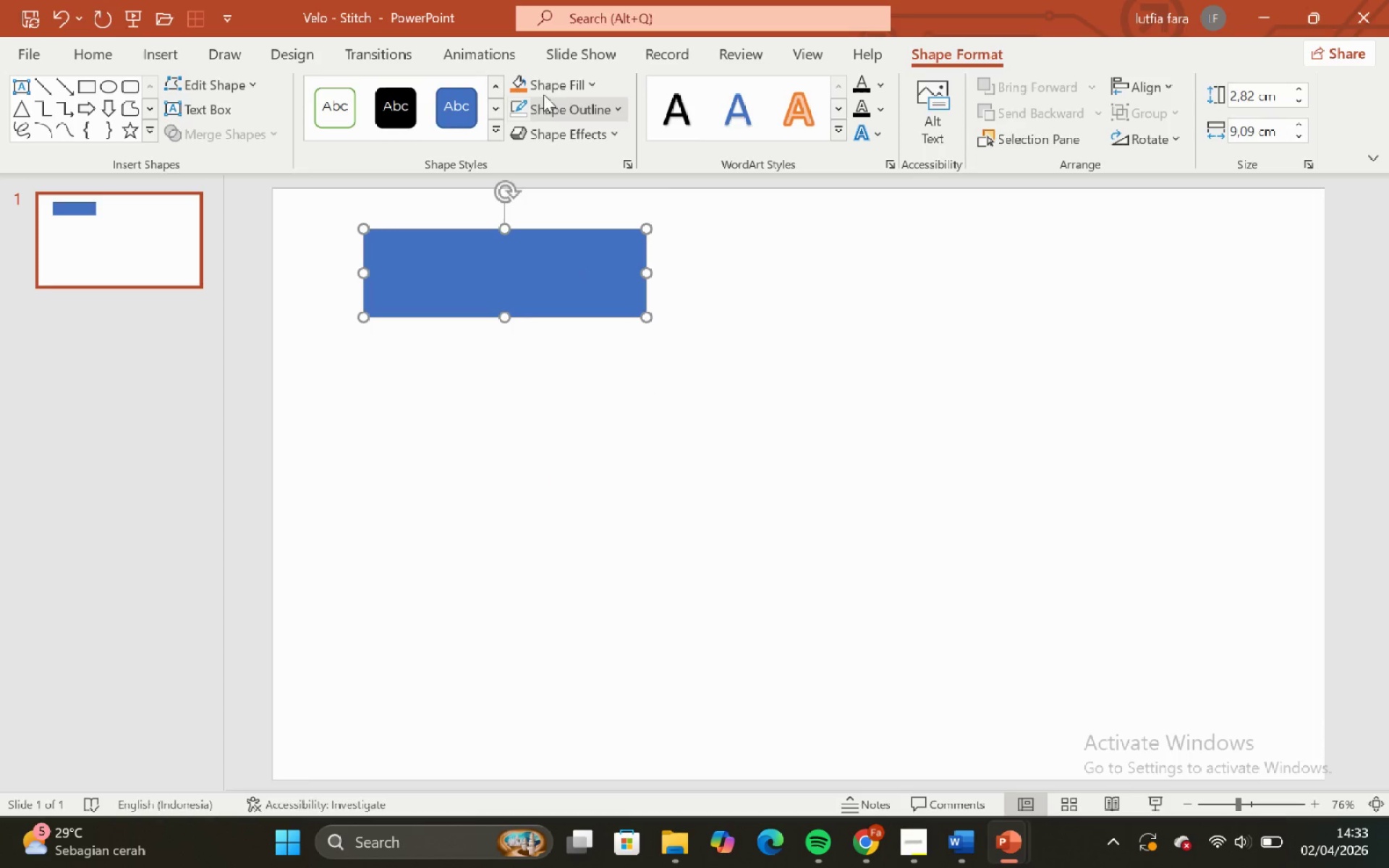 
left_click([543, 85])
 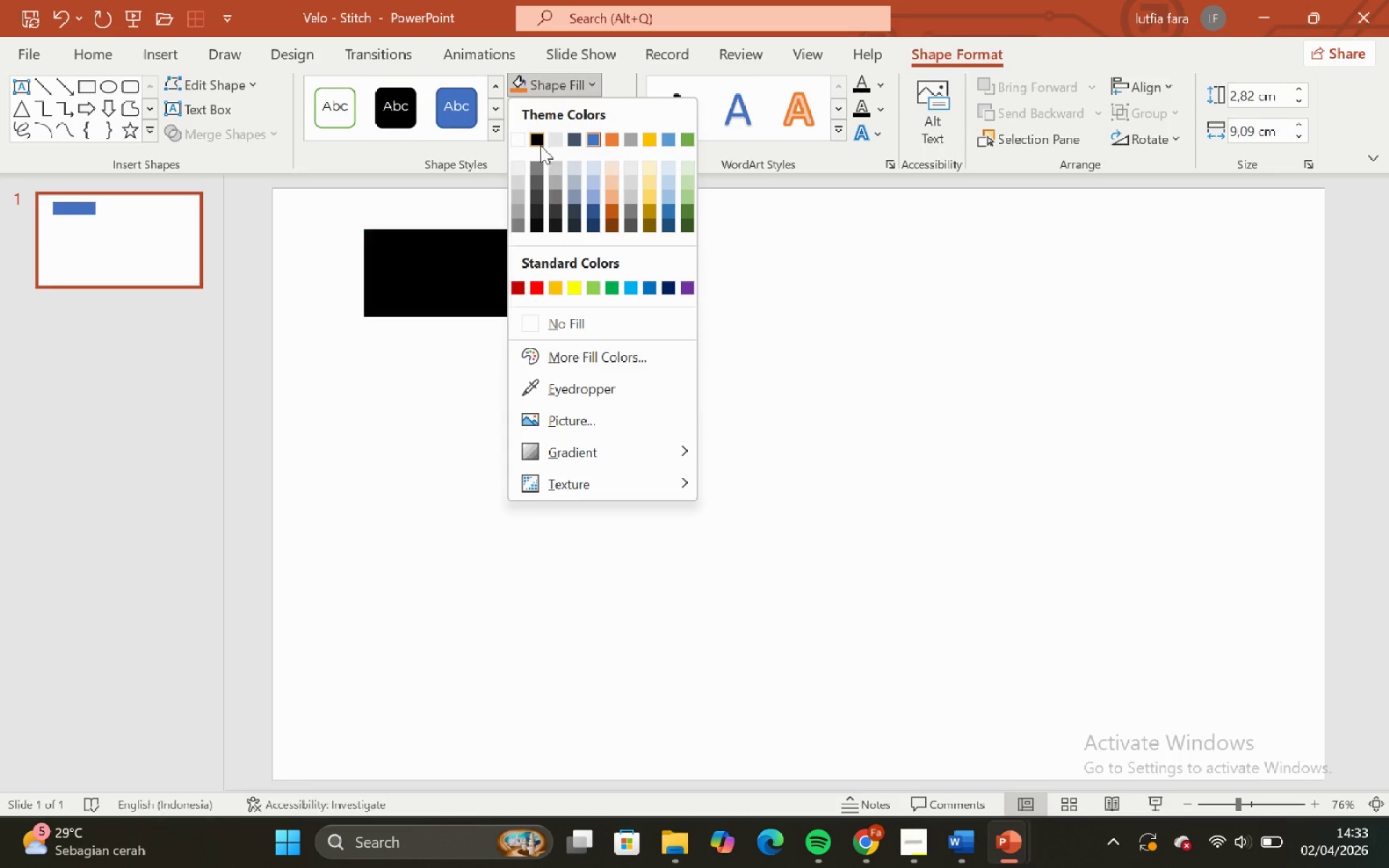 
left_click([535, 140])
 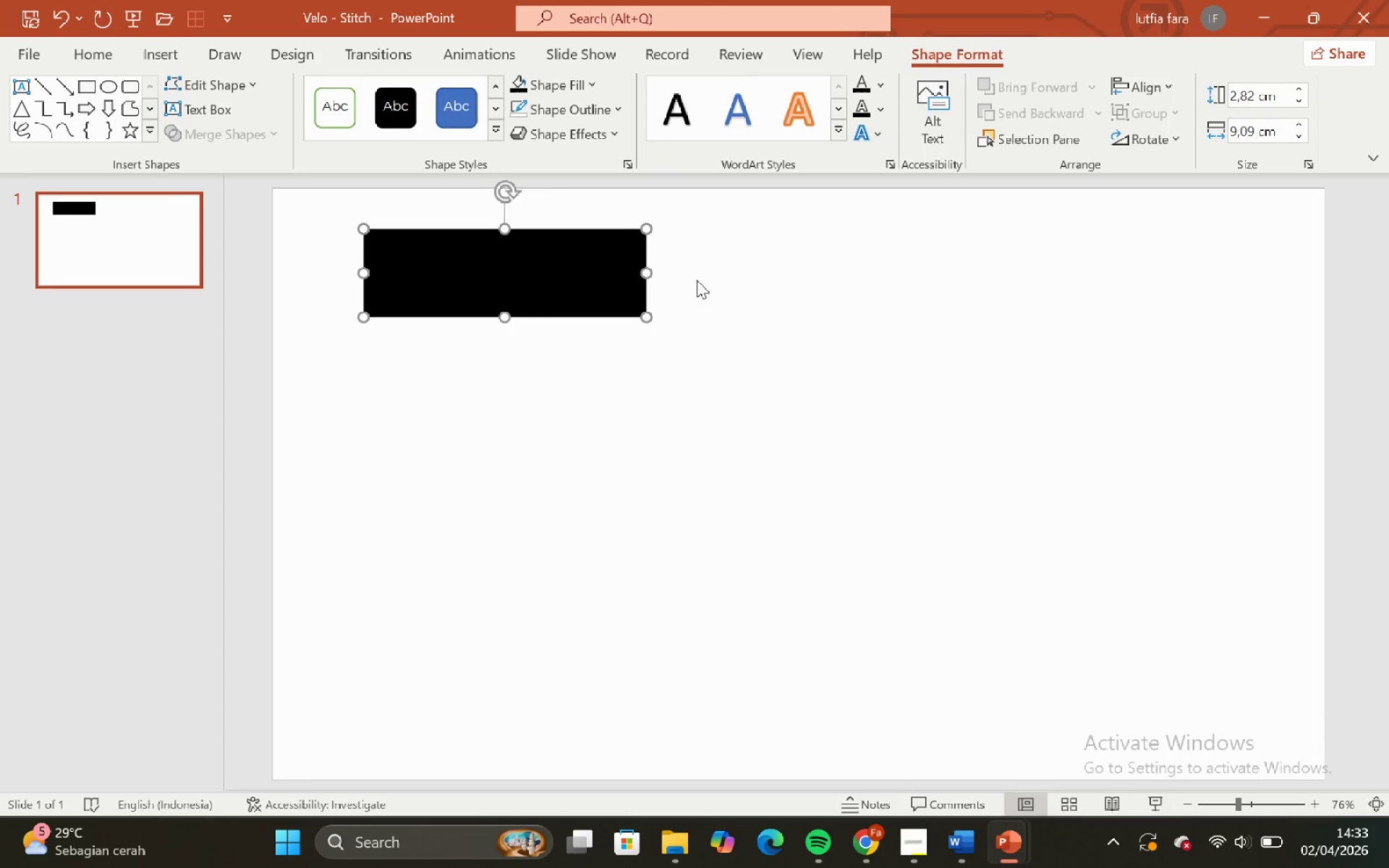 
right_click([545, 277])
 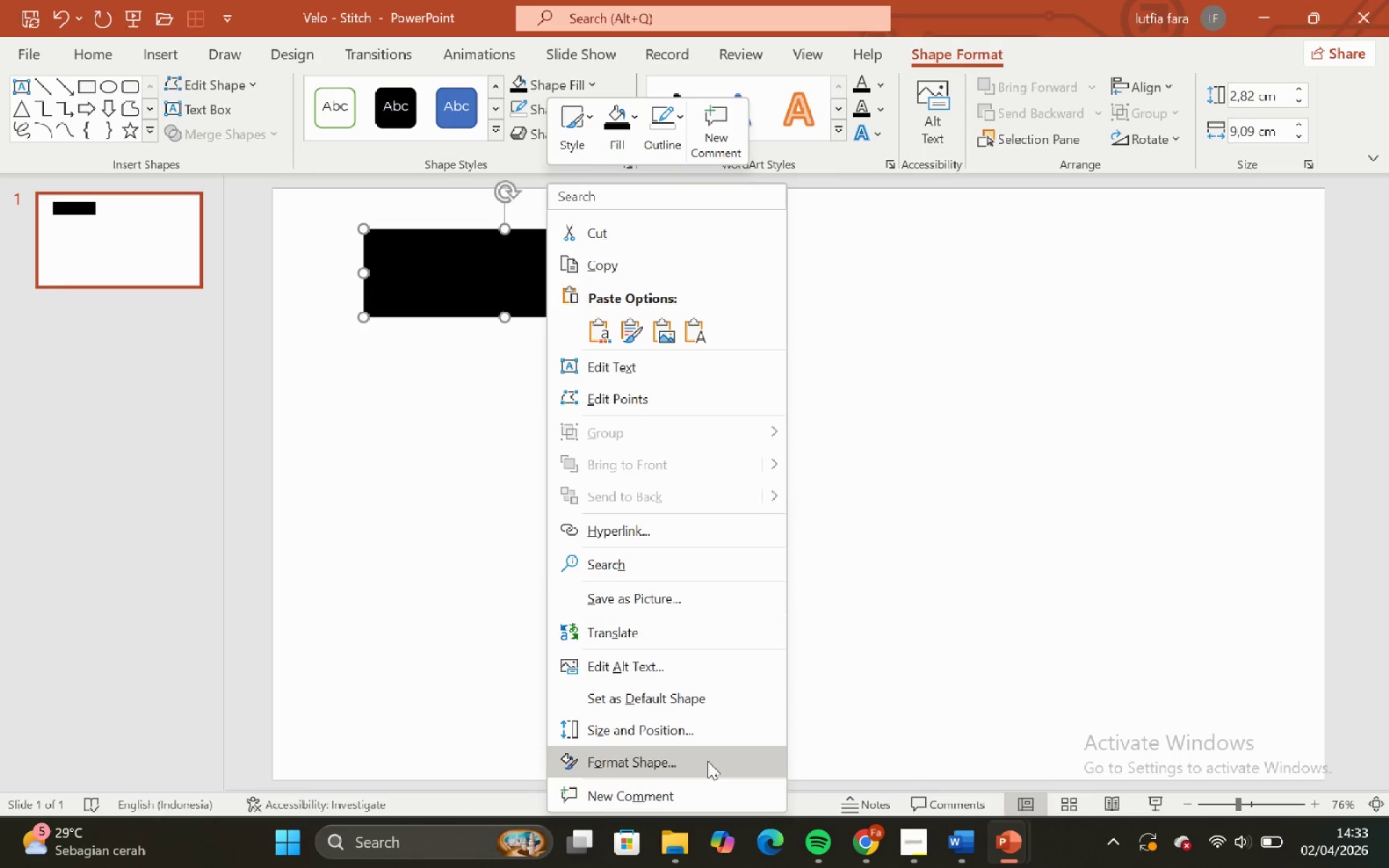 
left_click([1038, 582])
 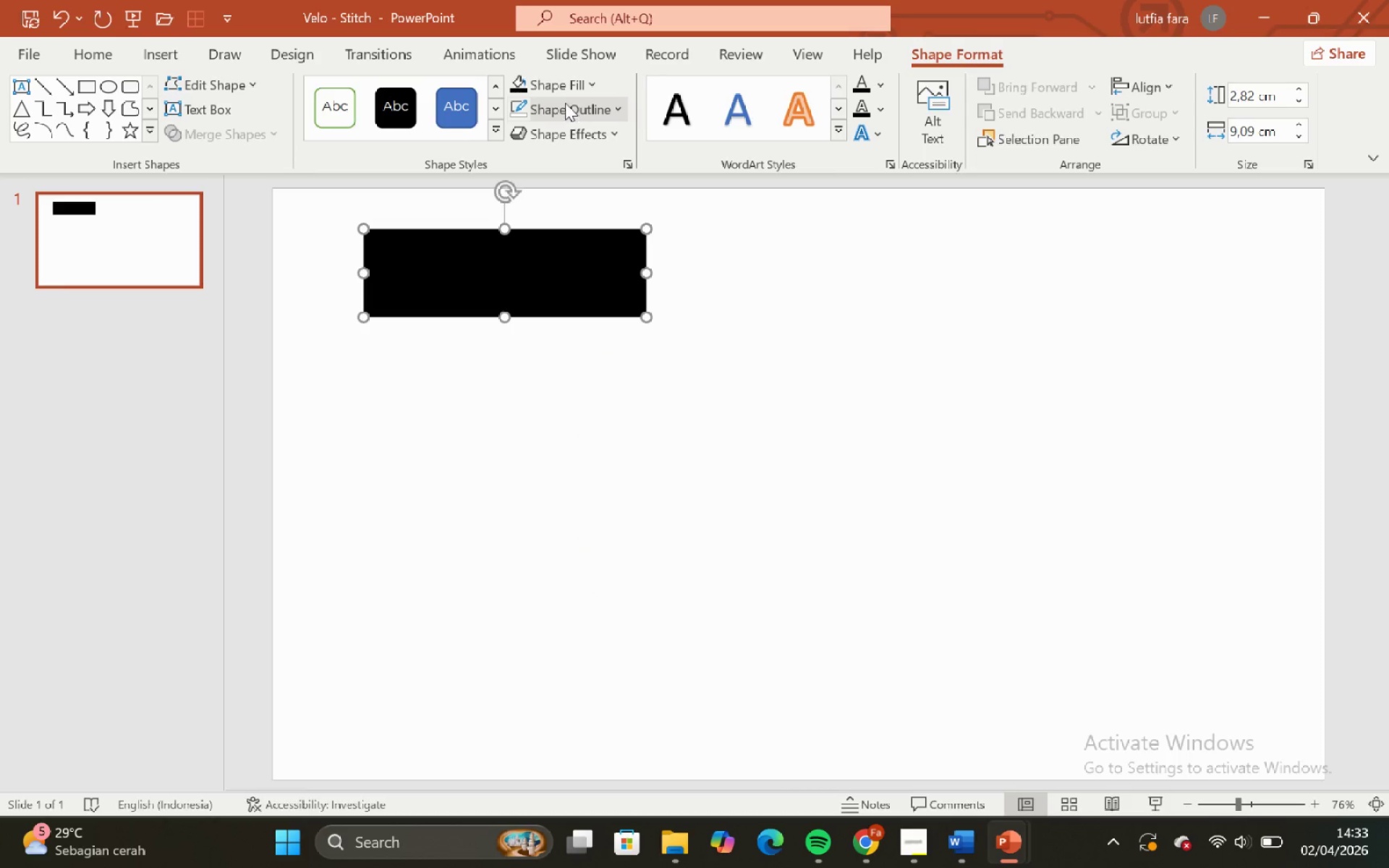 
left_click([562, 75])
 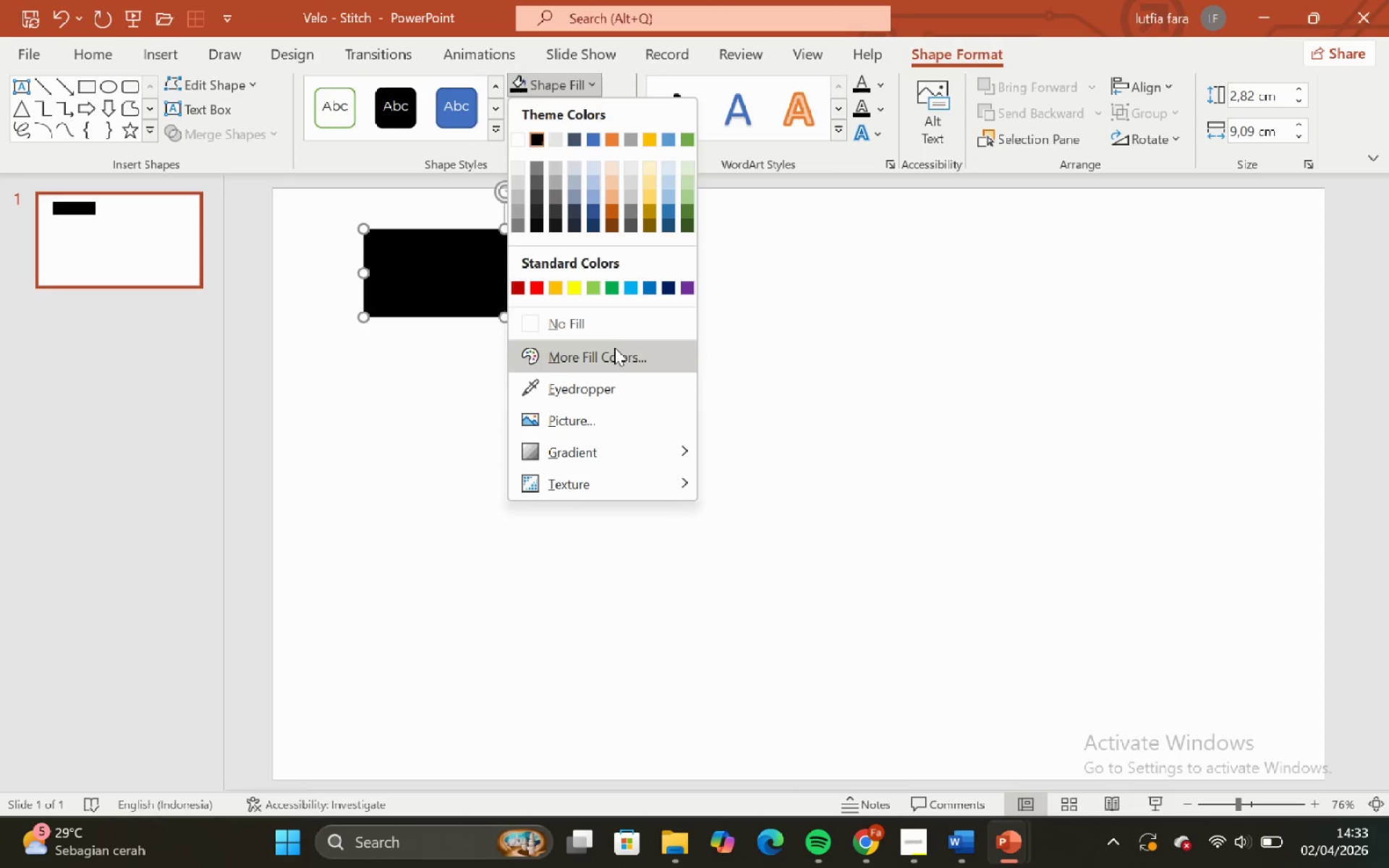 
left_click([616, 350])
 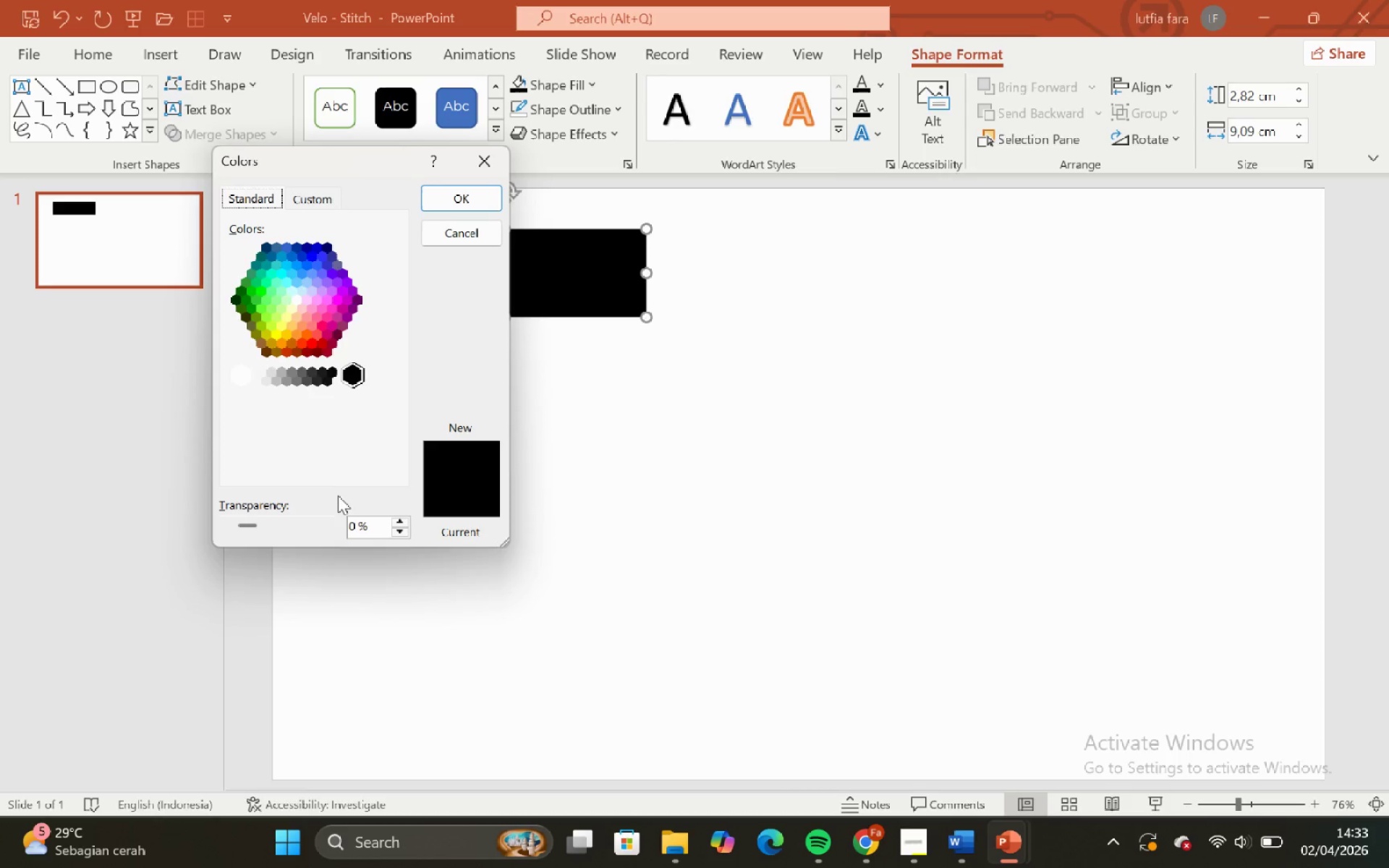 
scroll: coordinate [337, 477], scroll_direction: down, amount: 7.0
 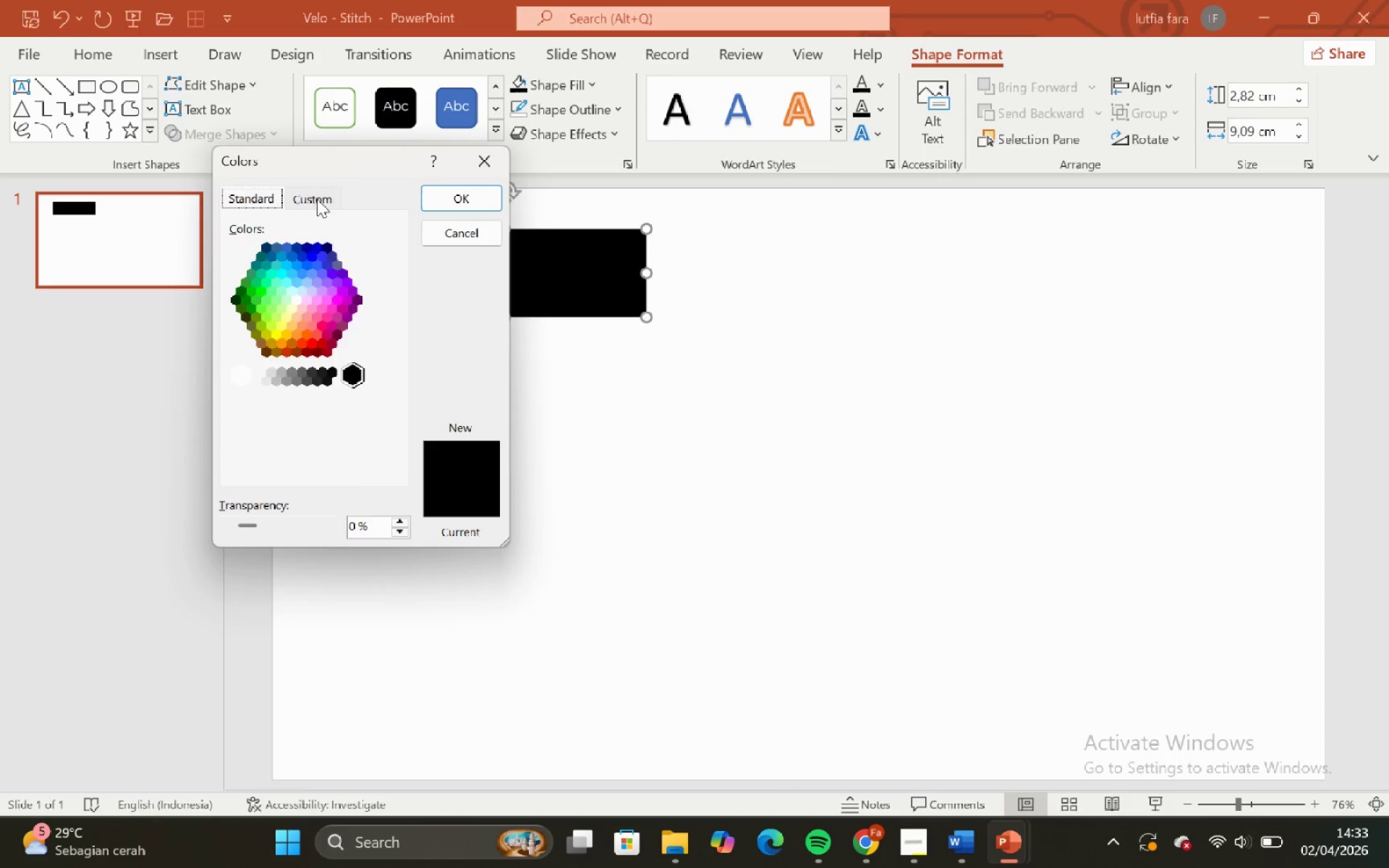 
left_click([317, 198])
 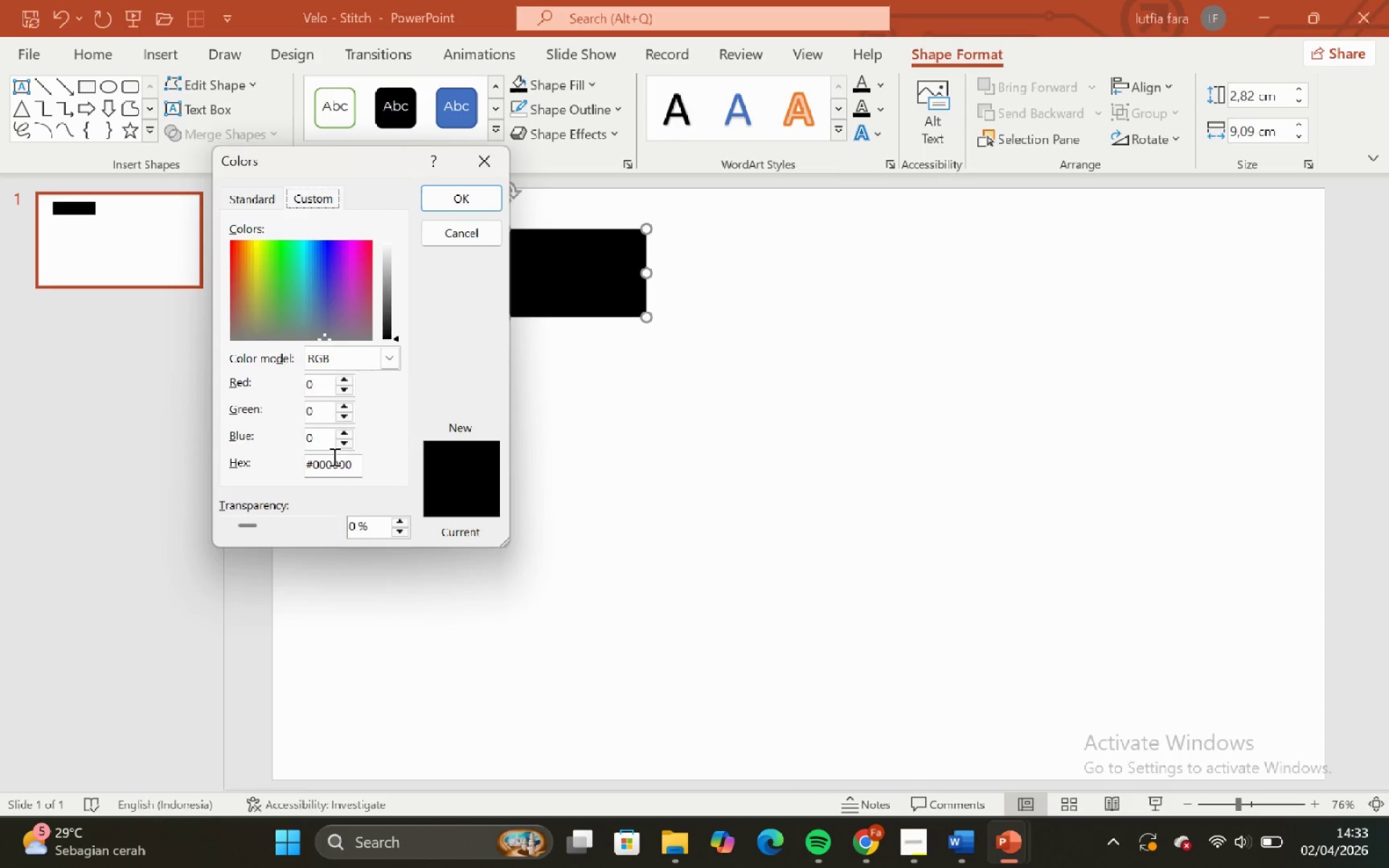 
left_click([336, 468])
 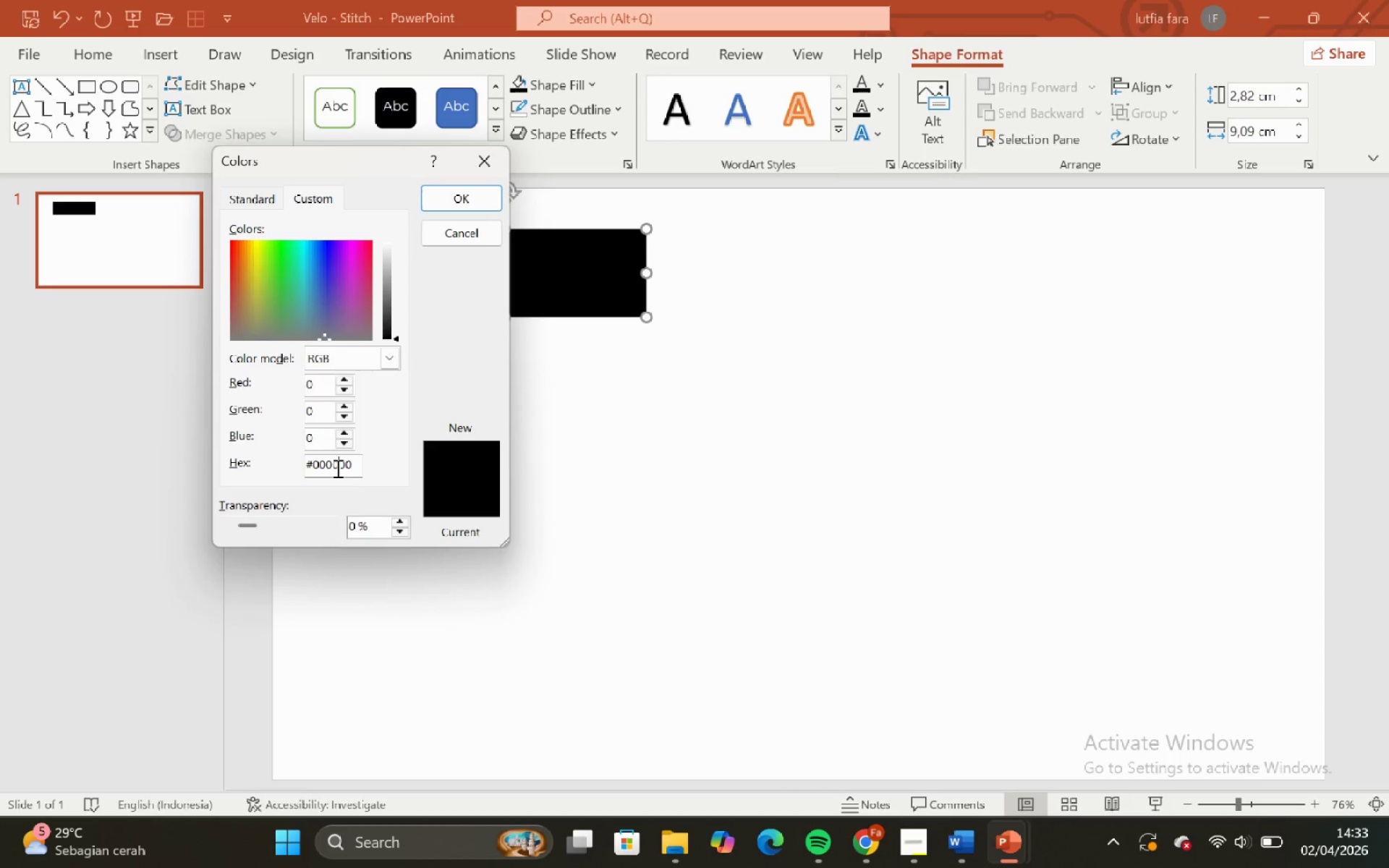 
key(Control+A)
 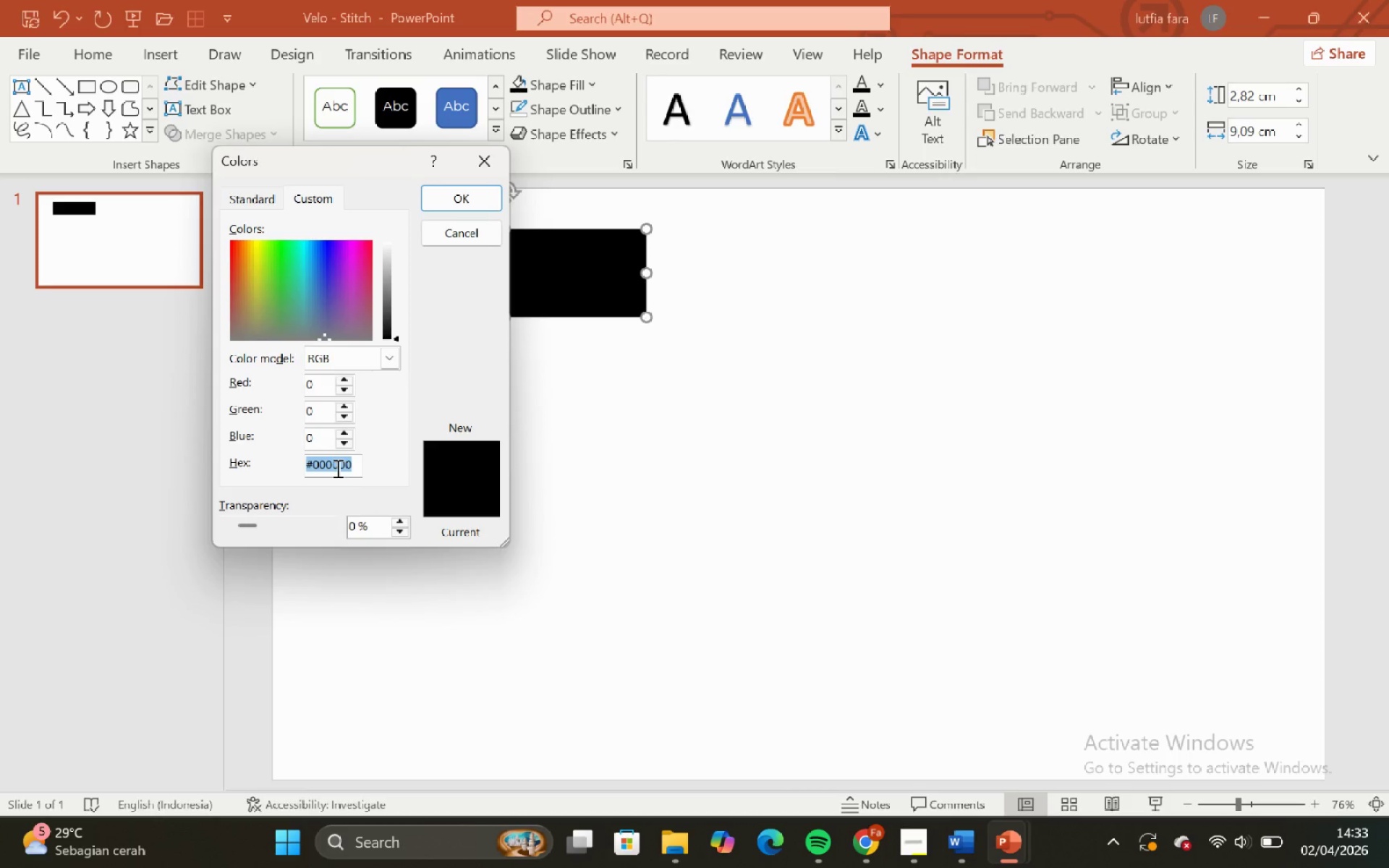 
key(Control+ControlLeft)
 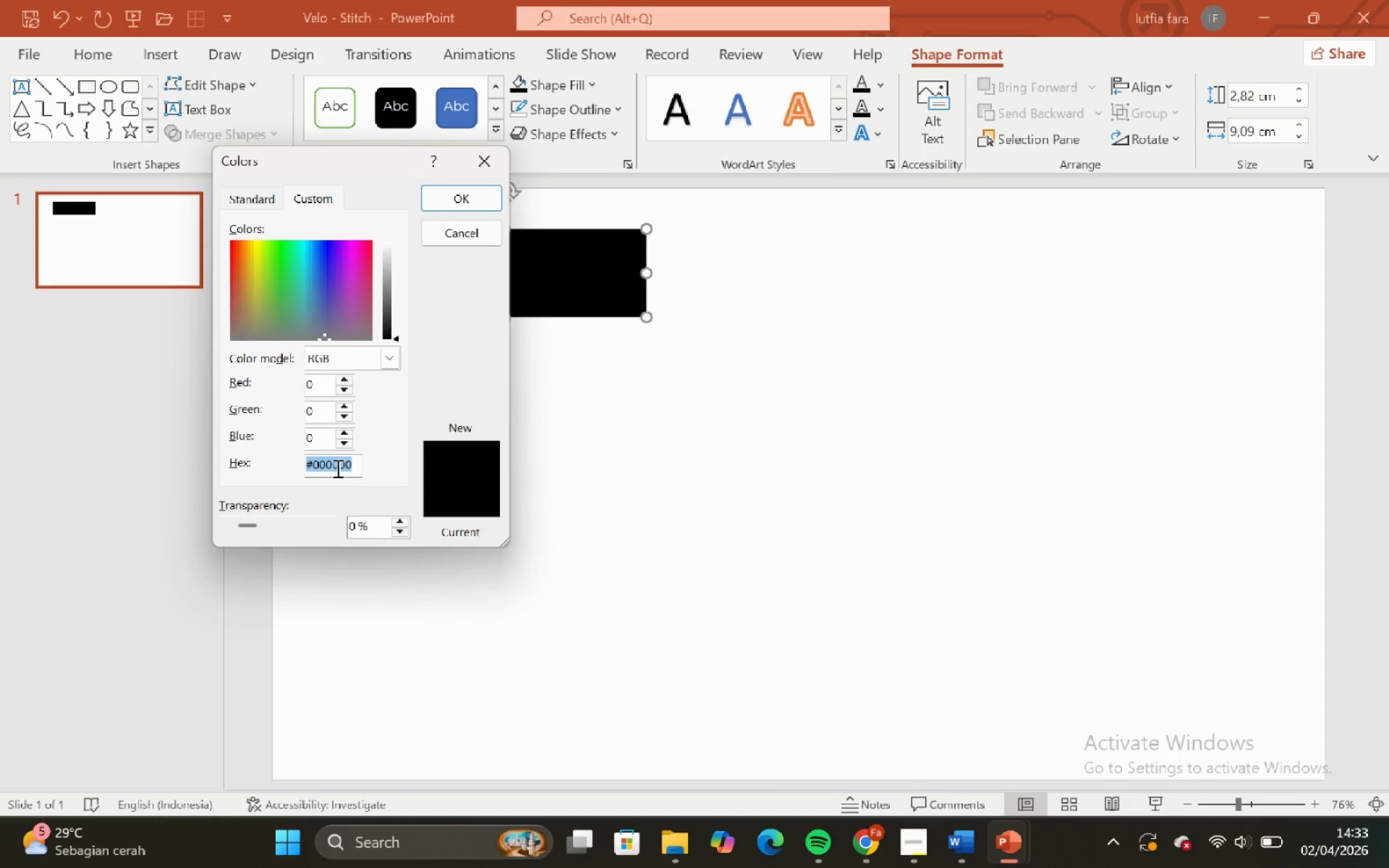 
key(Control+C)
 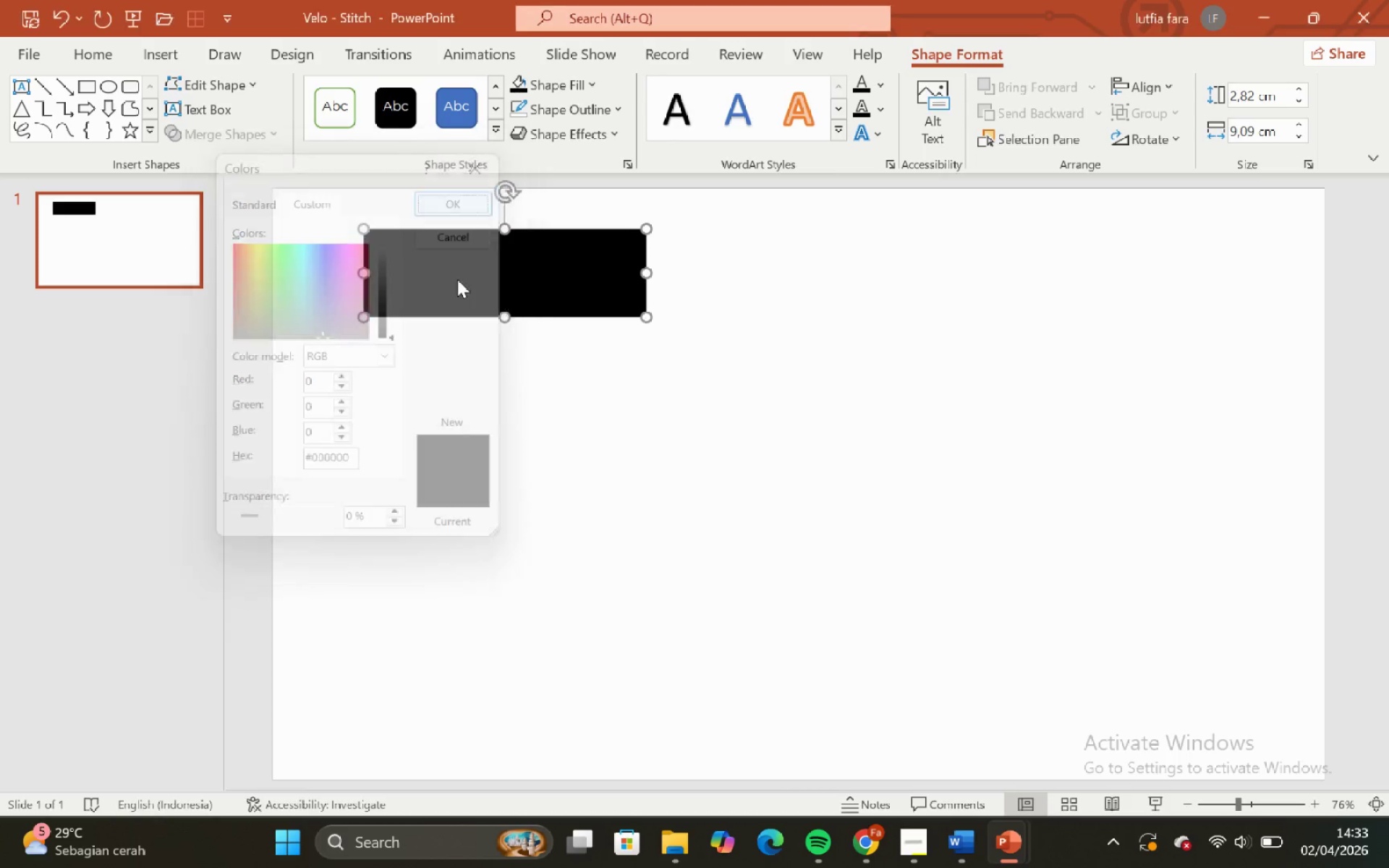 
double_click([485, 435])
 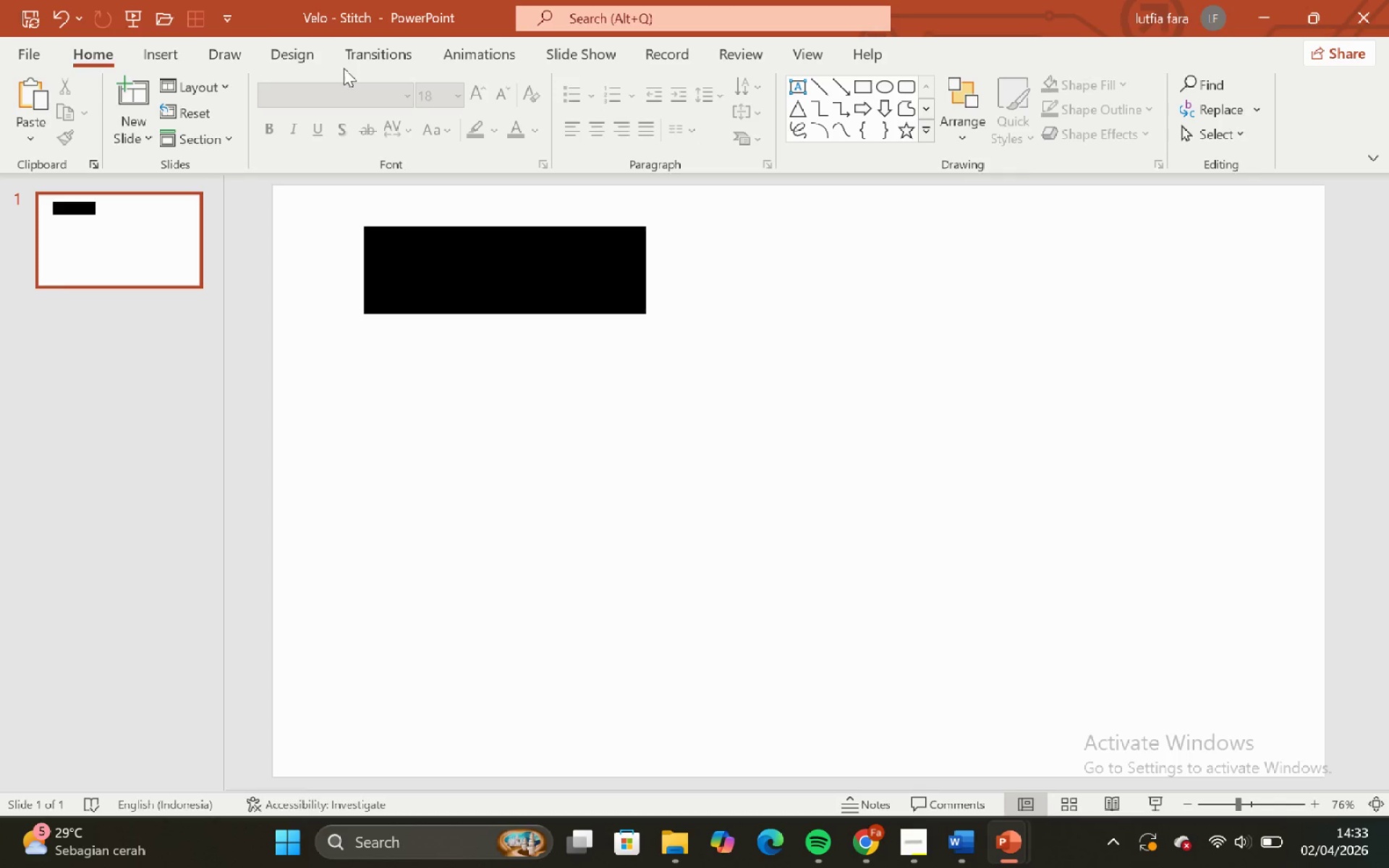 
left_click([294, 46])
 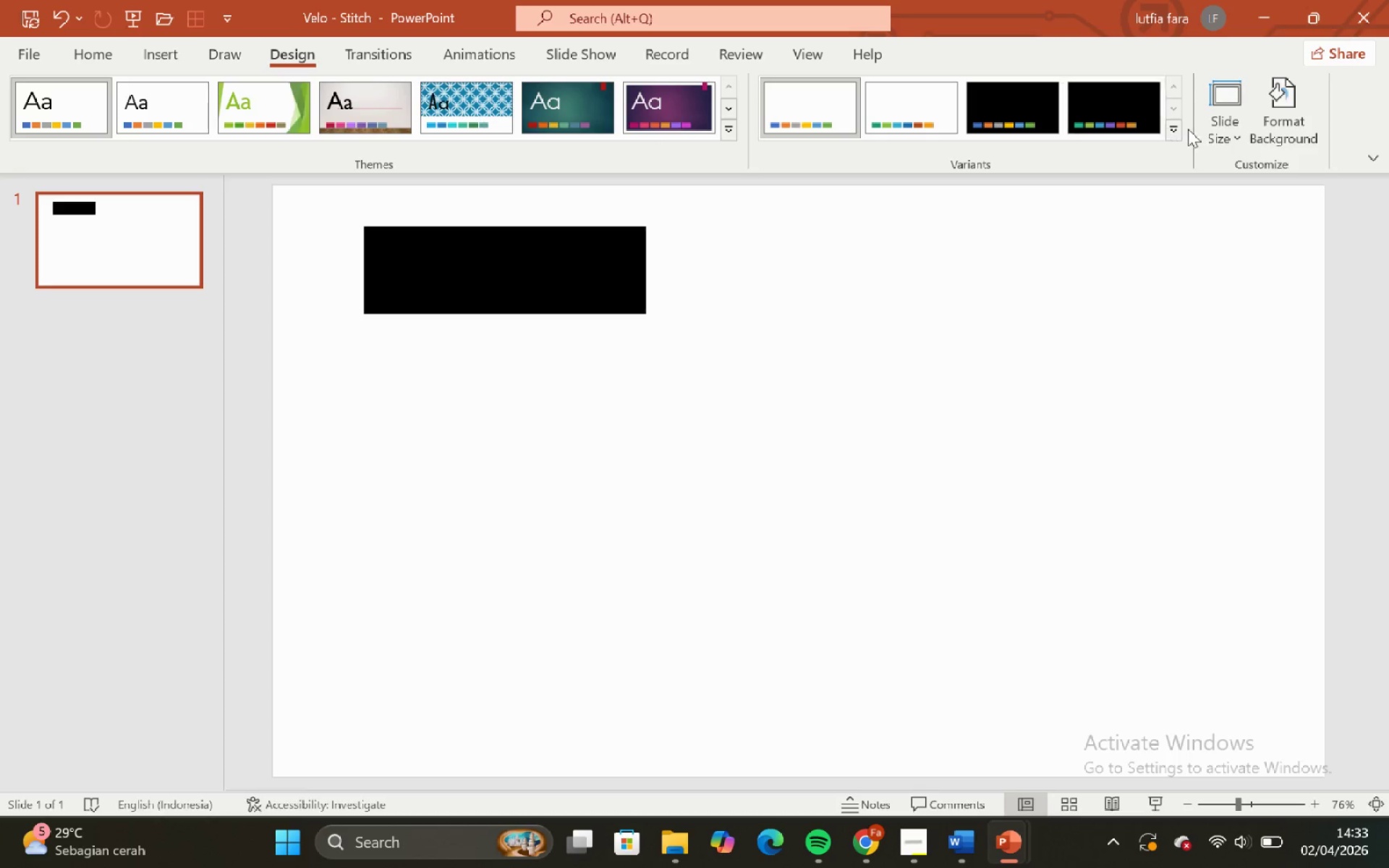 
left_click([1176, 131])
 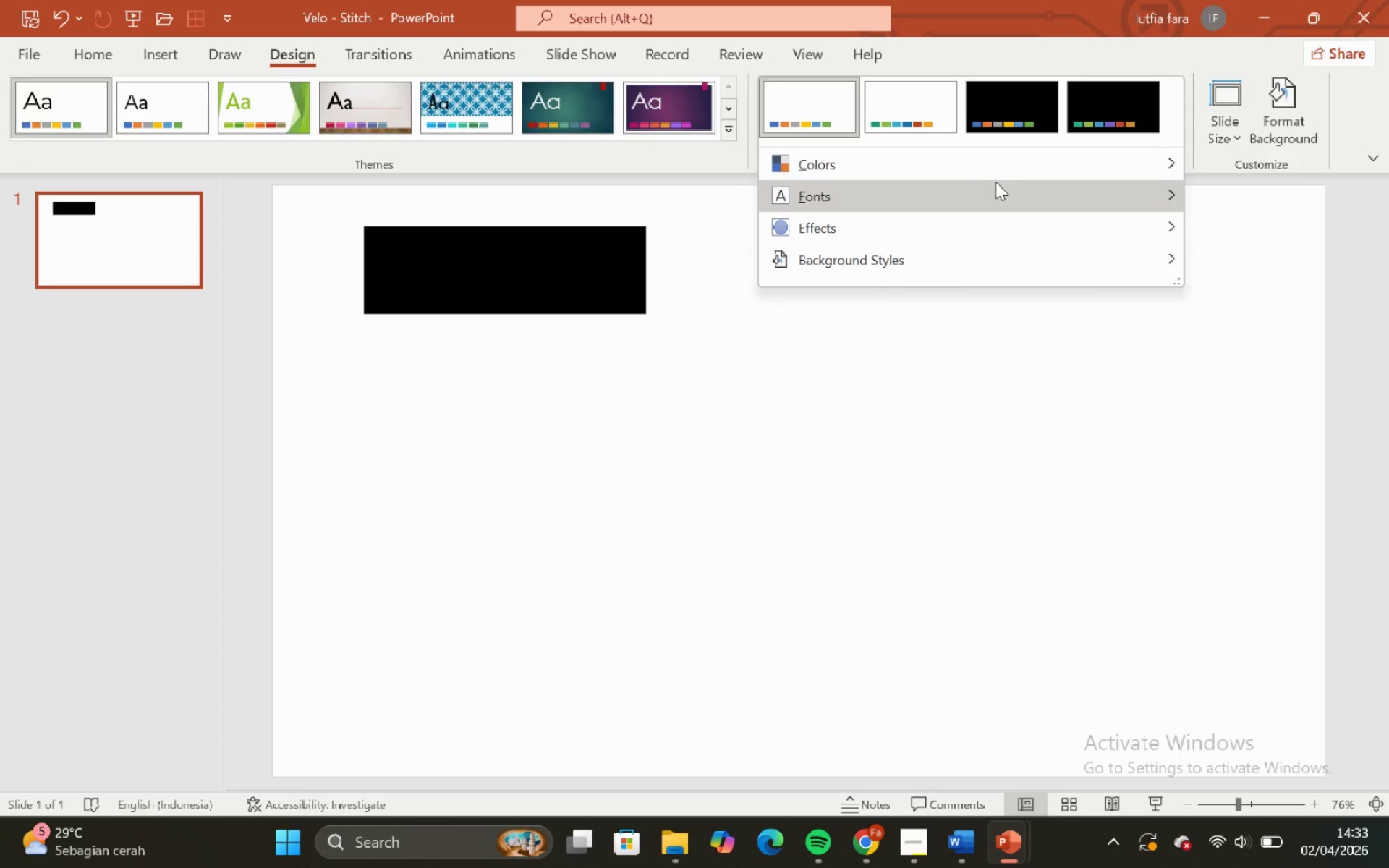 
left_click([990, 163])
 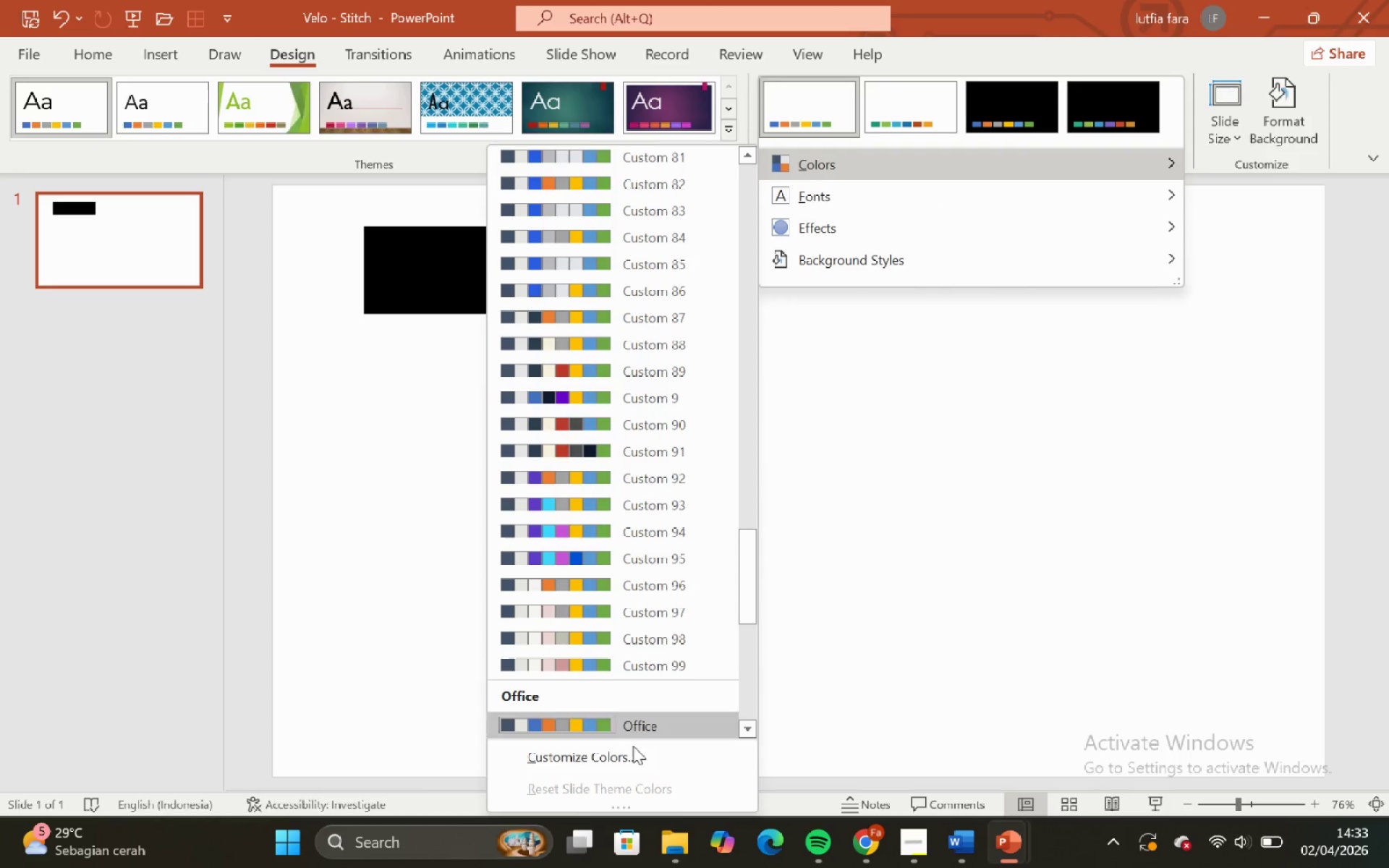 
left_click([633, 755])
 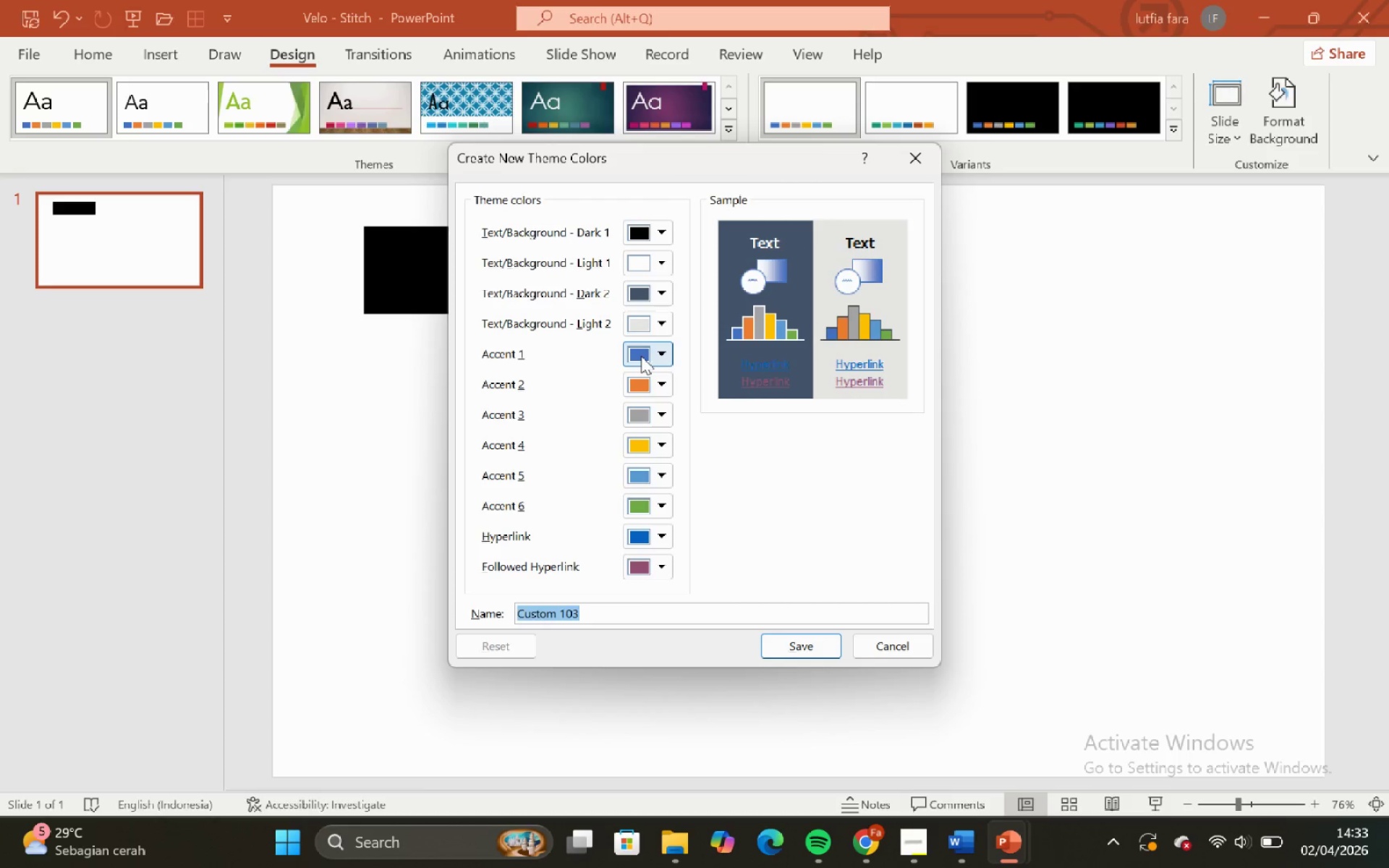 
left_click([640, 354])
 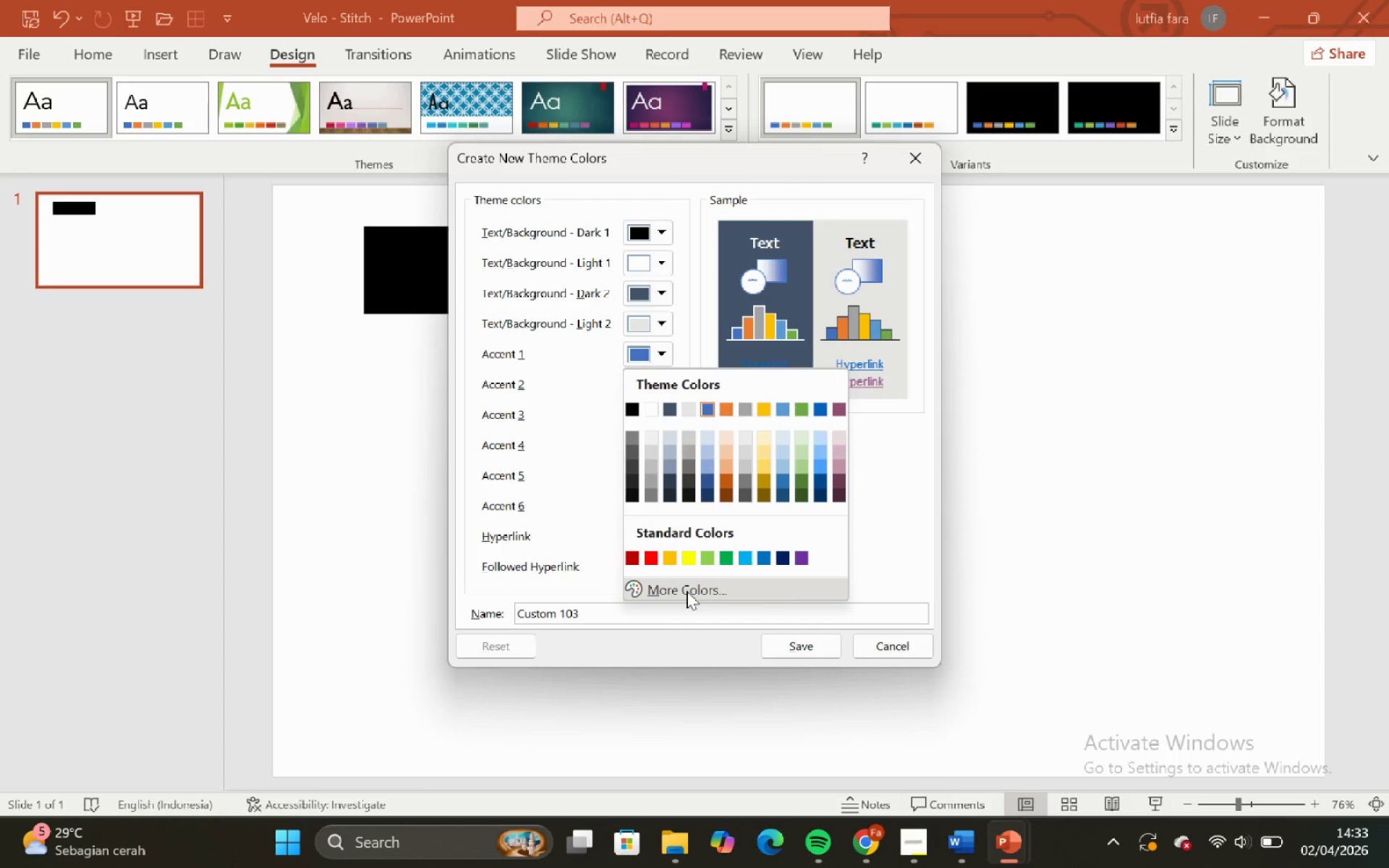 
left_click([687, 591])
 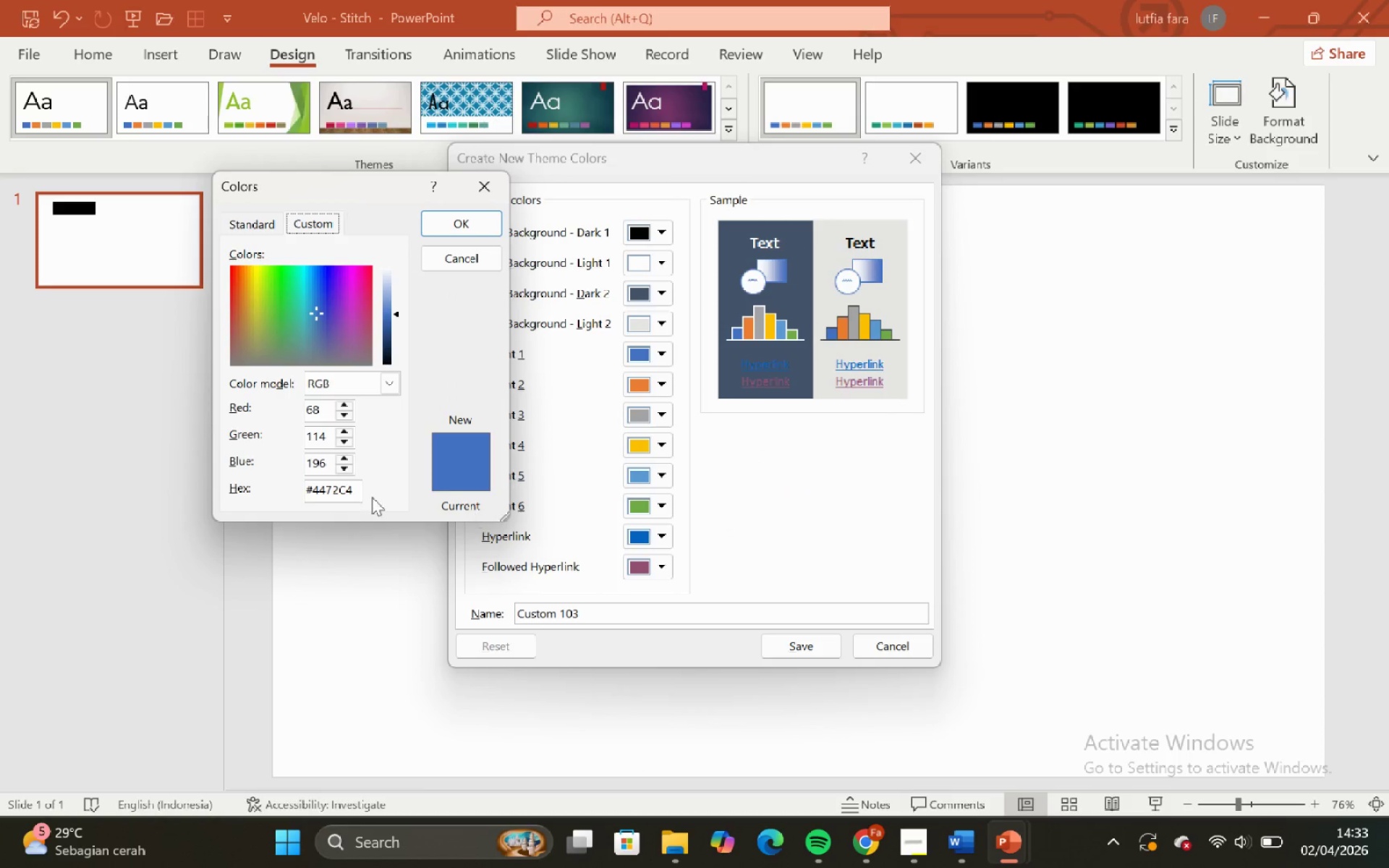 
left_click([341, 489])
 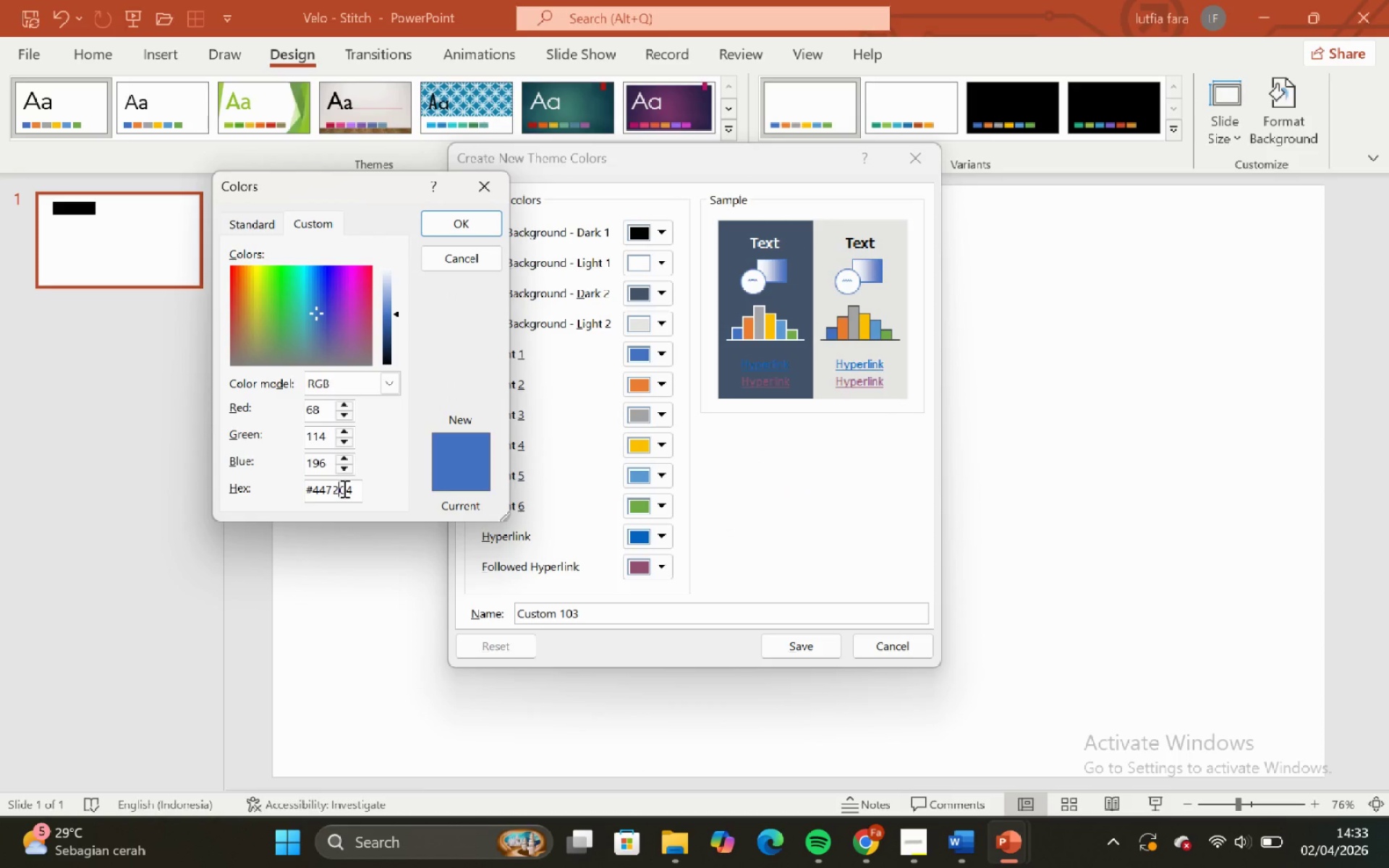 
key(Control+A)
 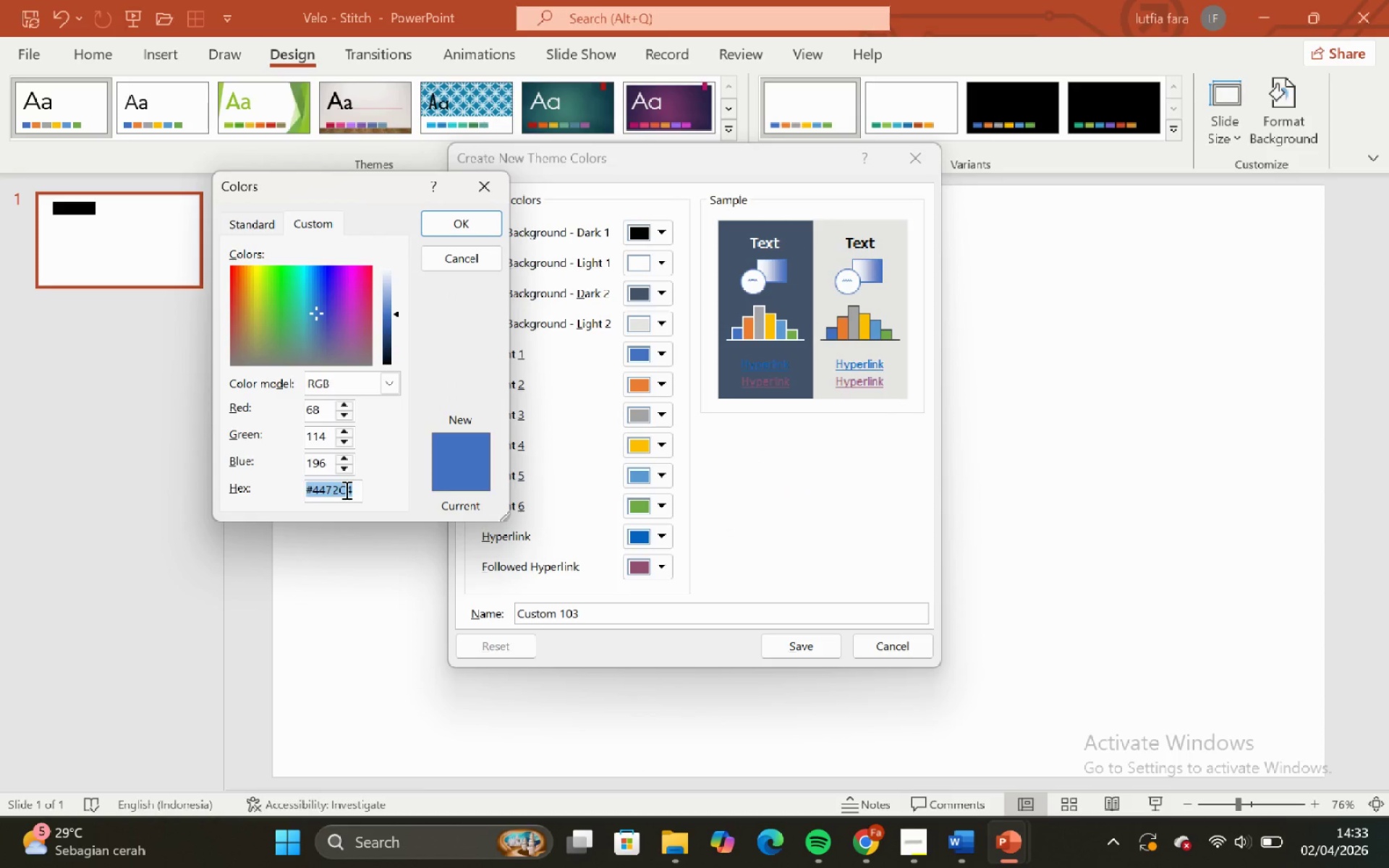 
key(Control+V)
 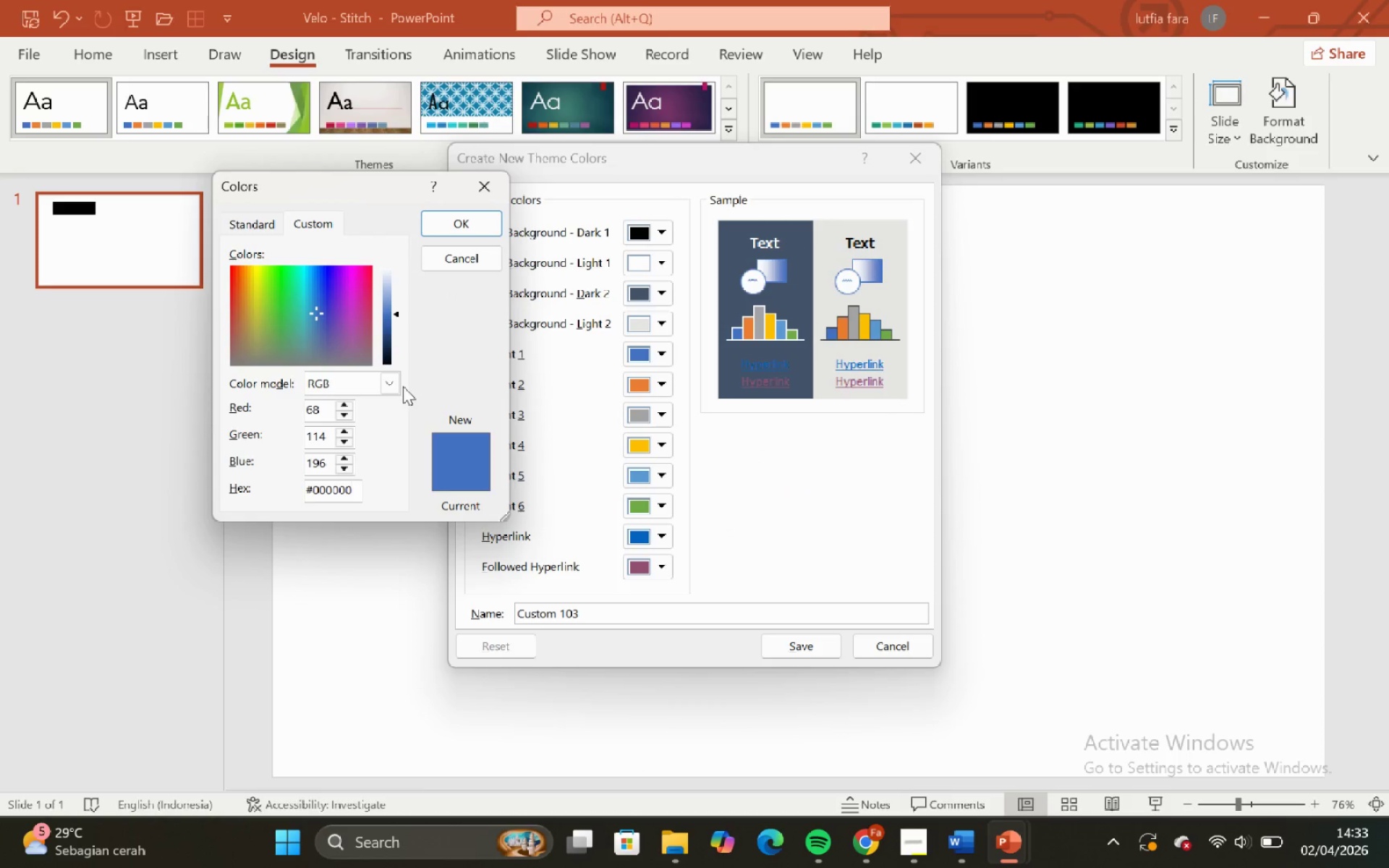 
key(Enter)
 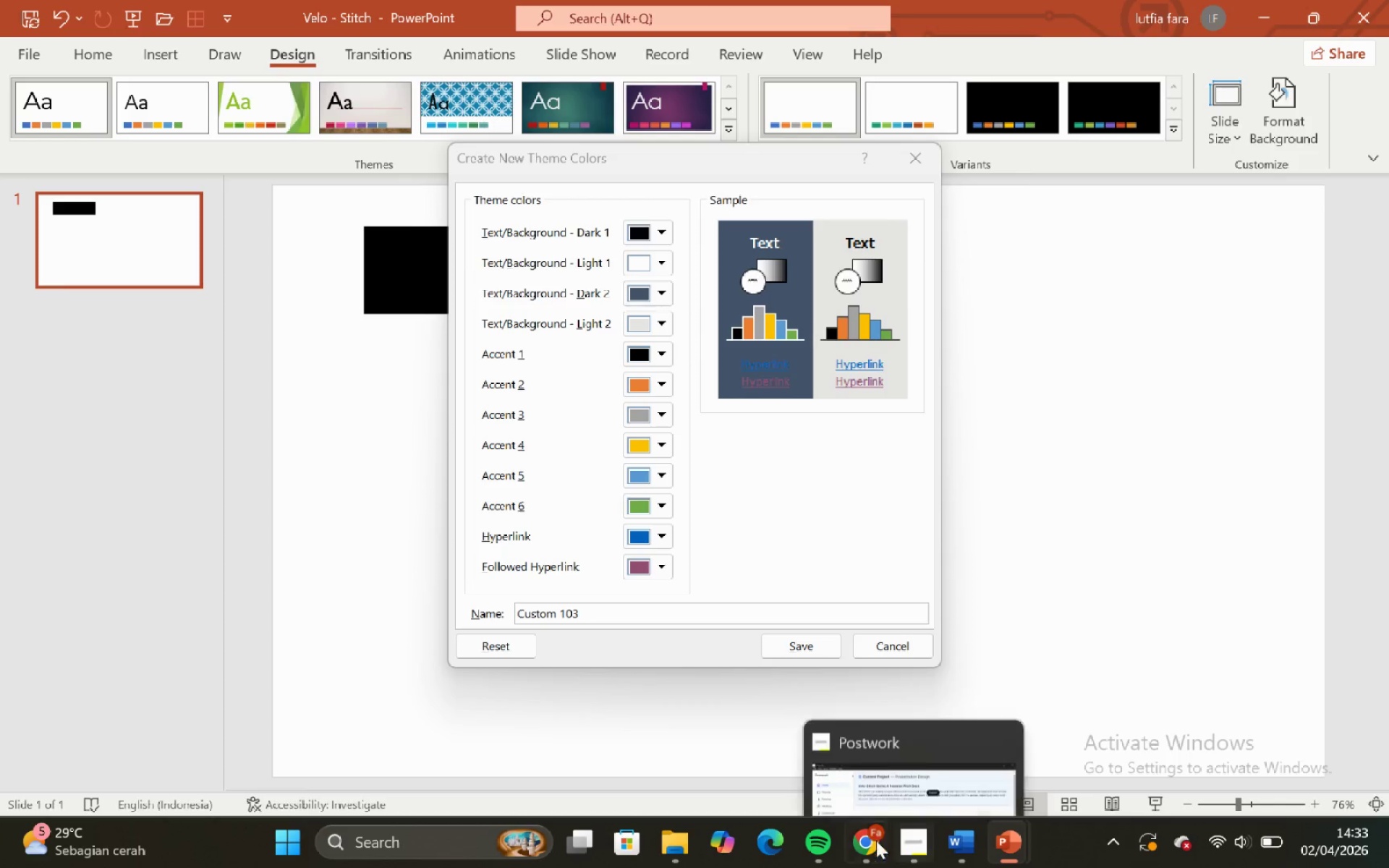 
left_click_drag(start_coordinate=[856, 844], to_coordinate=[950, 848])
 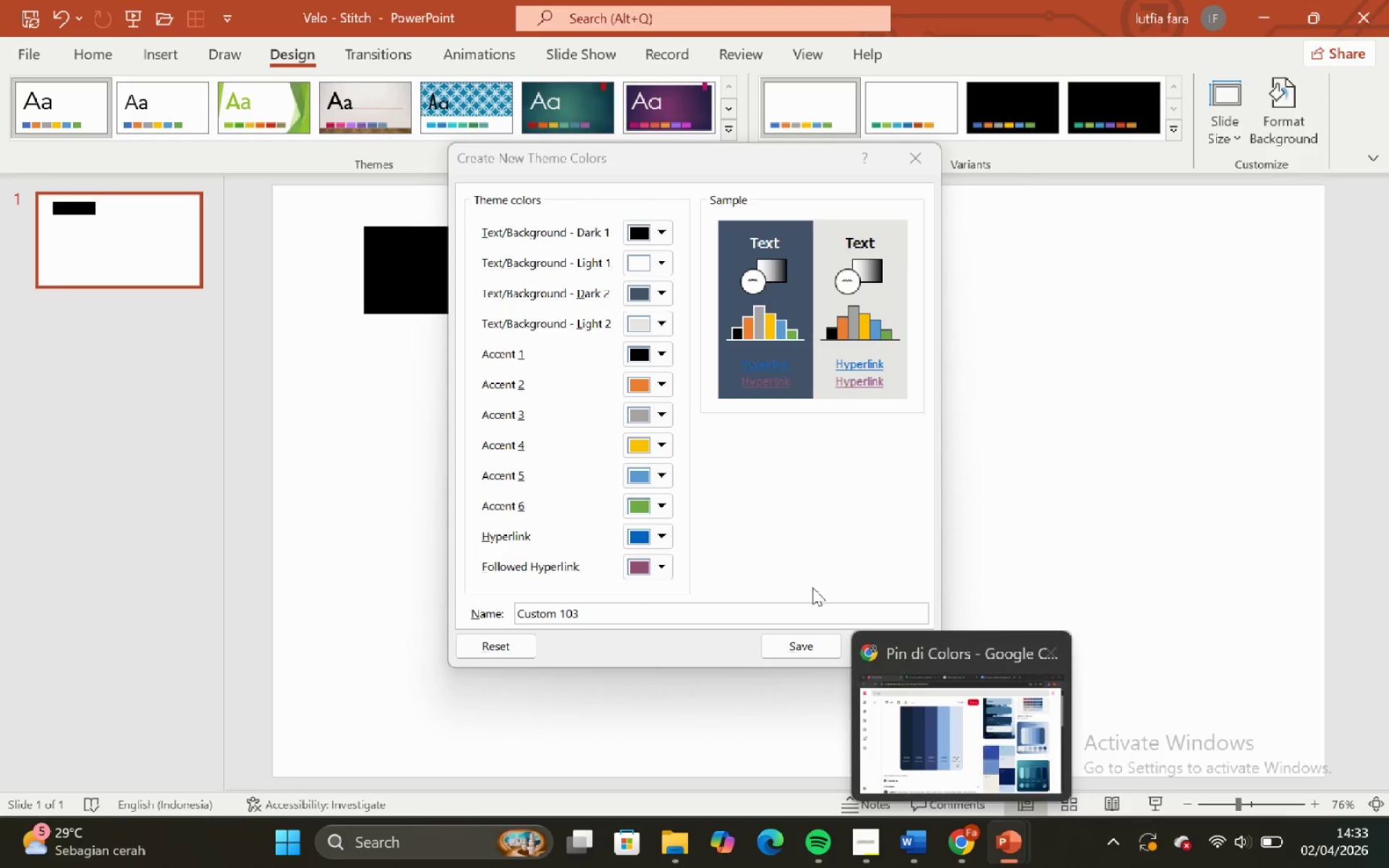 
left_click([655, 377])
 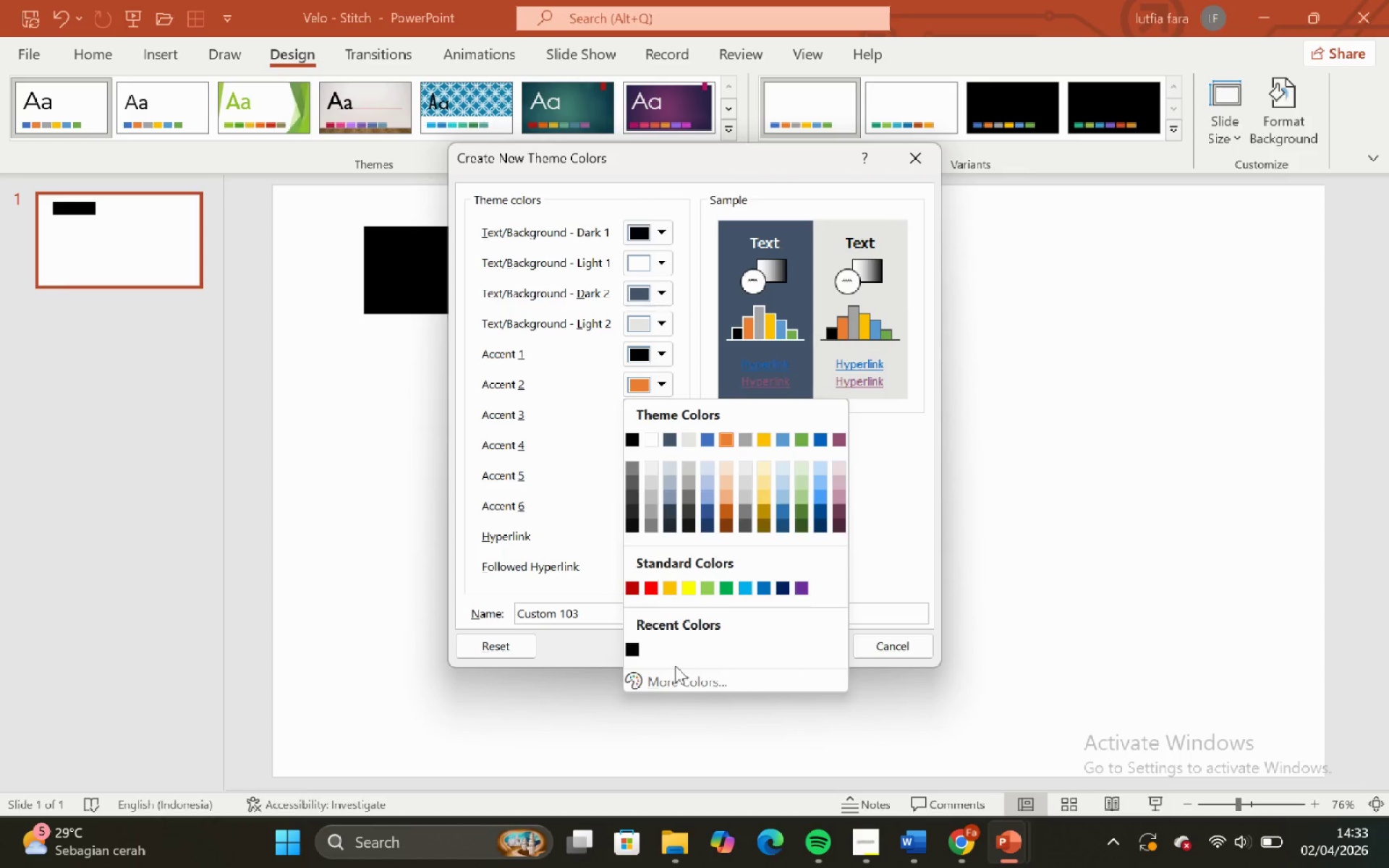 
left_click([677, 679])
 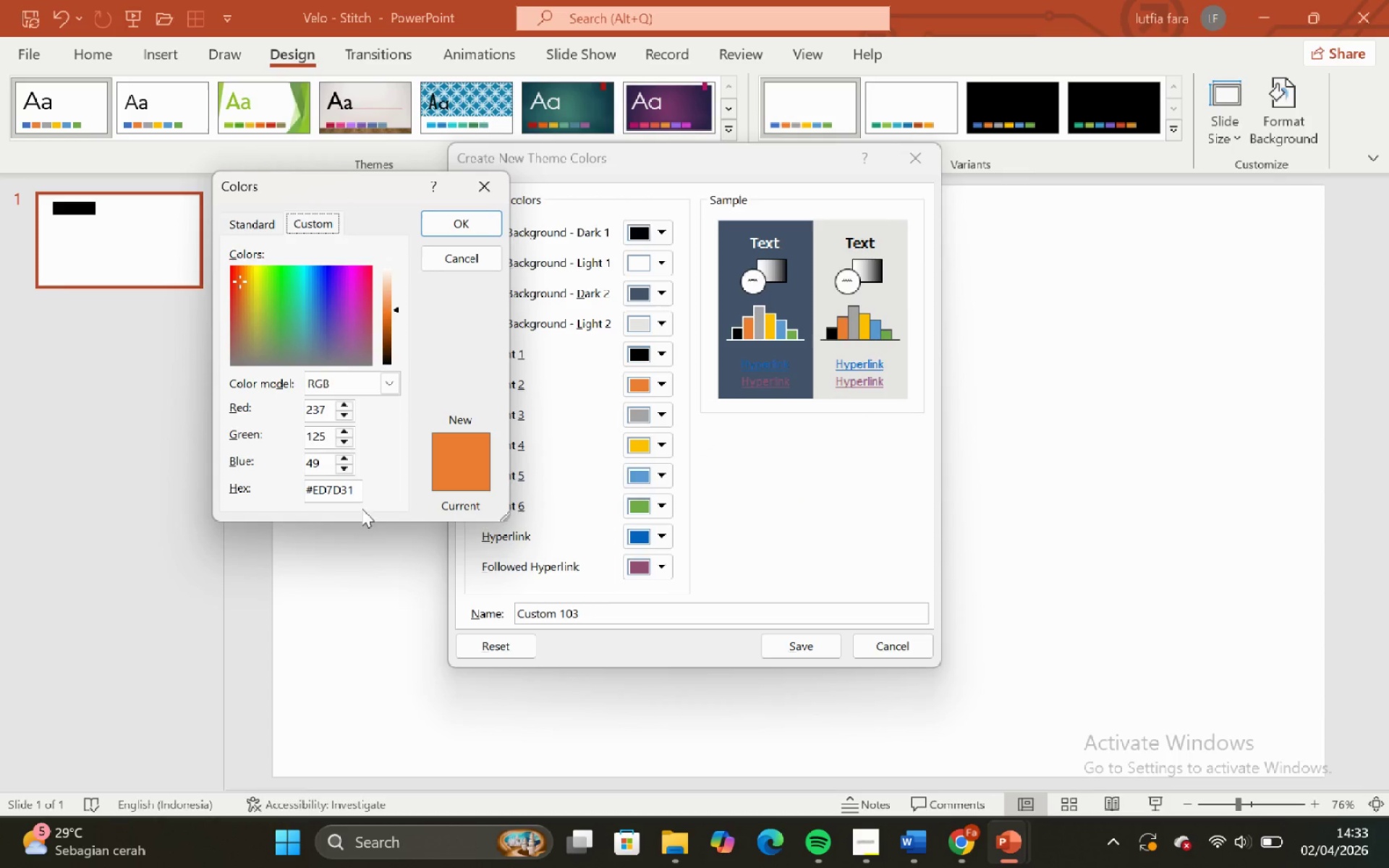 
left_click([356, 495])
 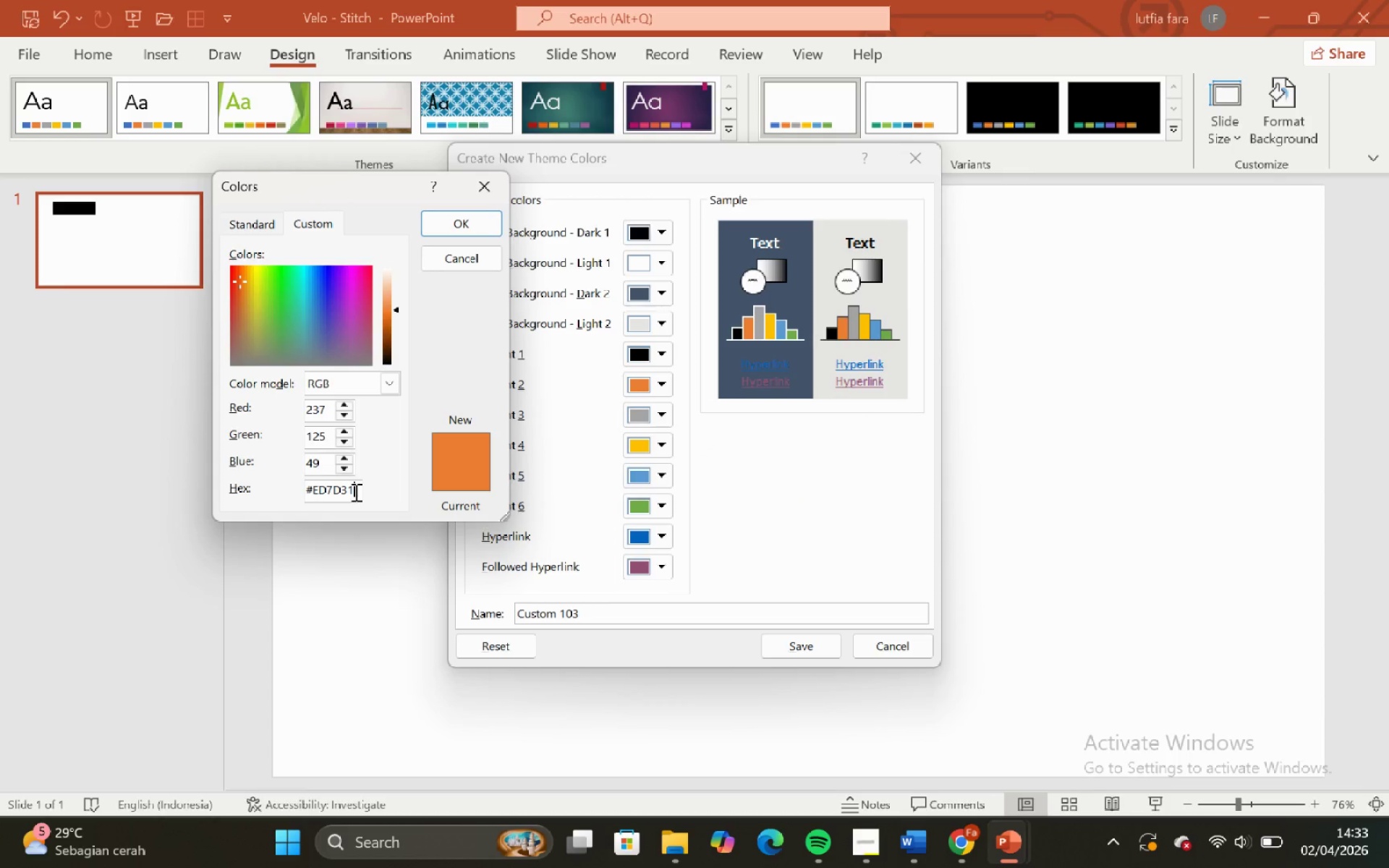 
left_click_drag(start_coordinate=[354, 492], to_coordinate=[312, 488])
 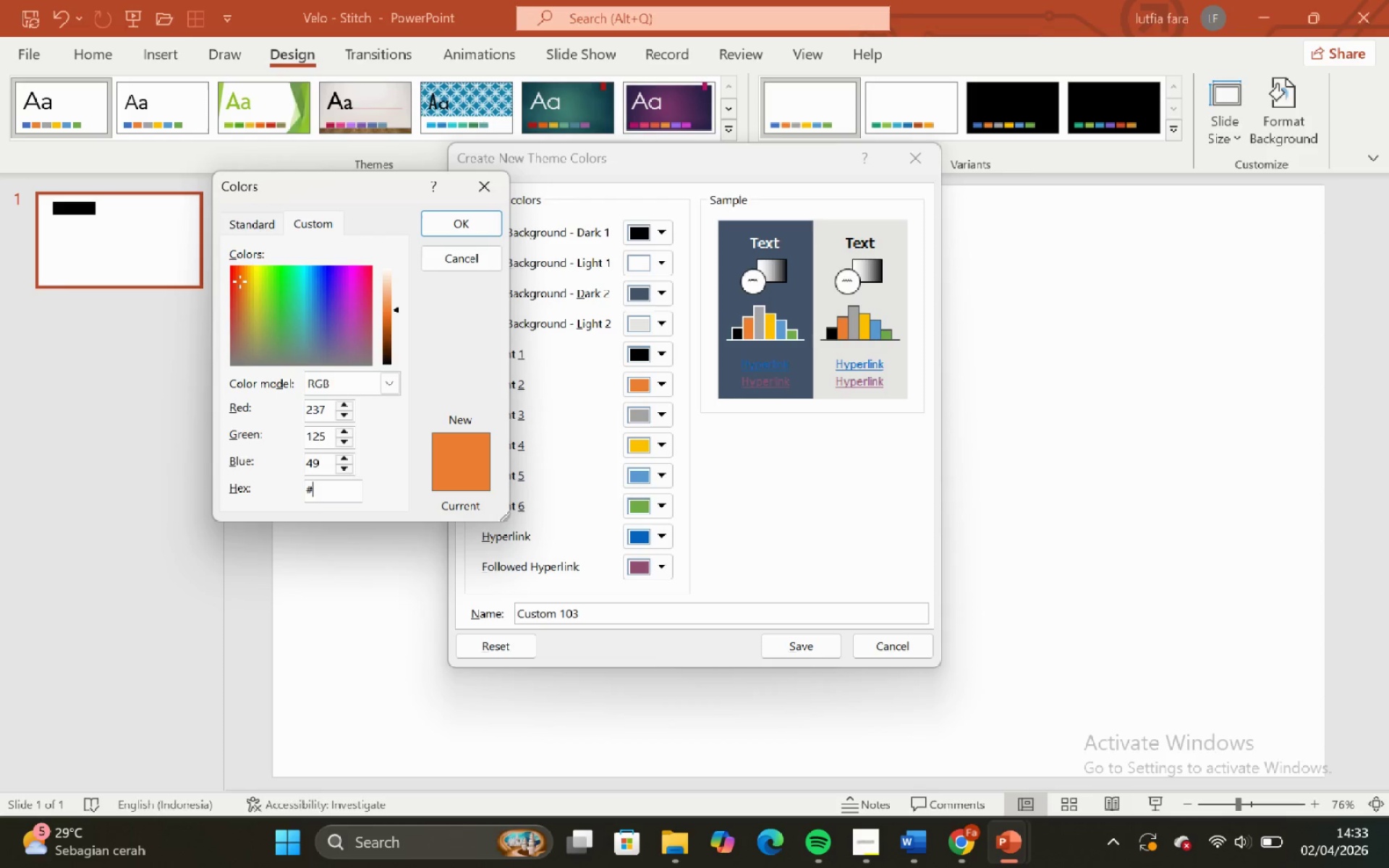 
key(Backspace)
type(192338)
 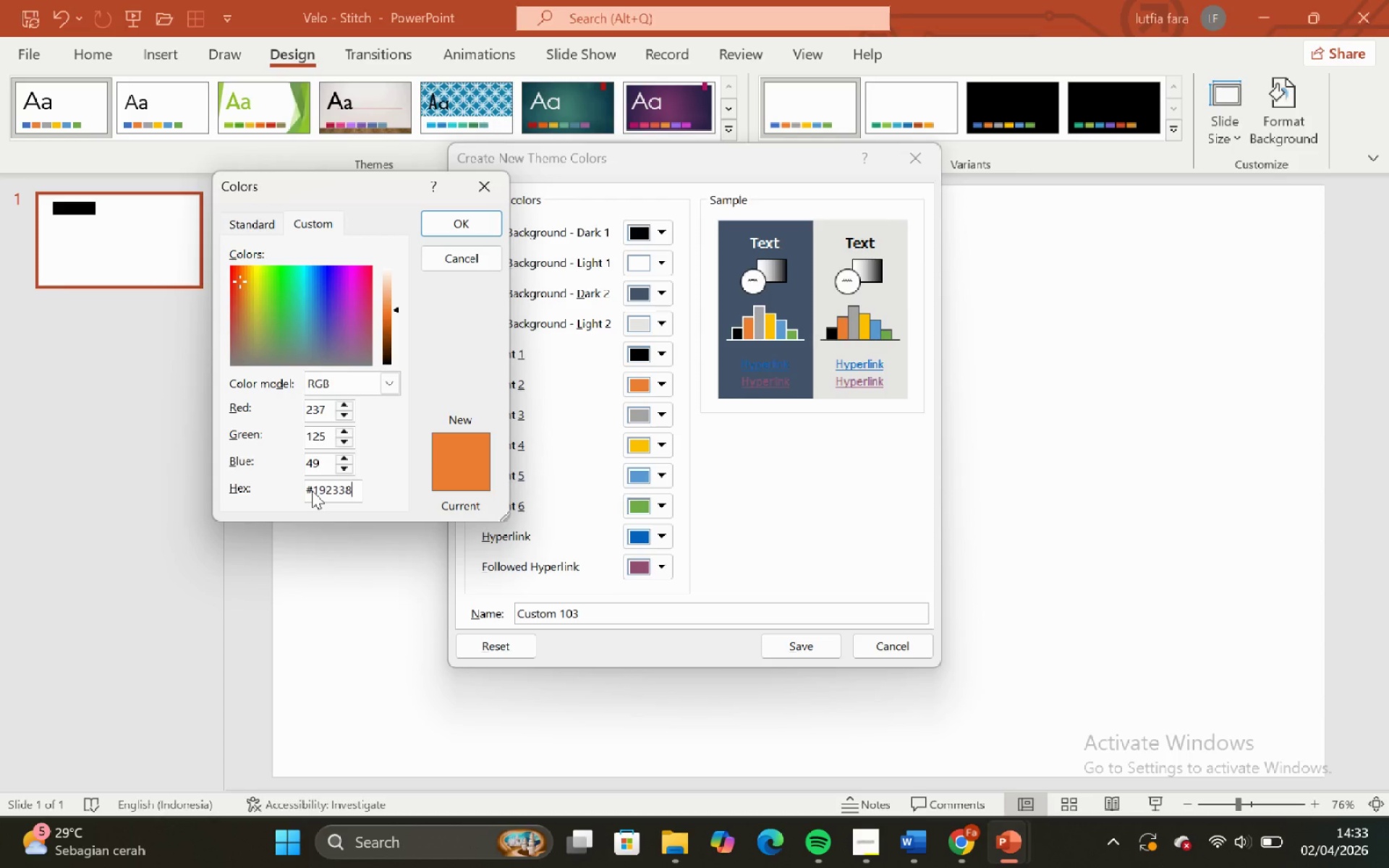 
key(Enter)
 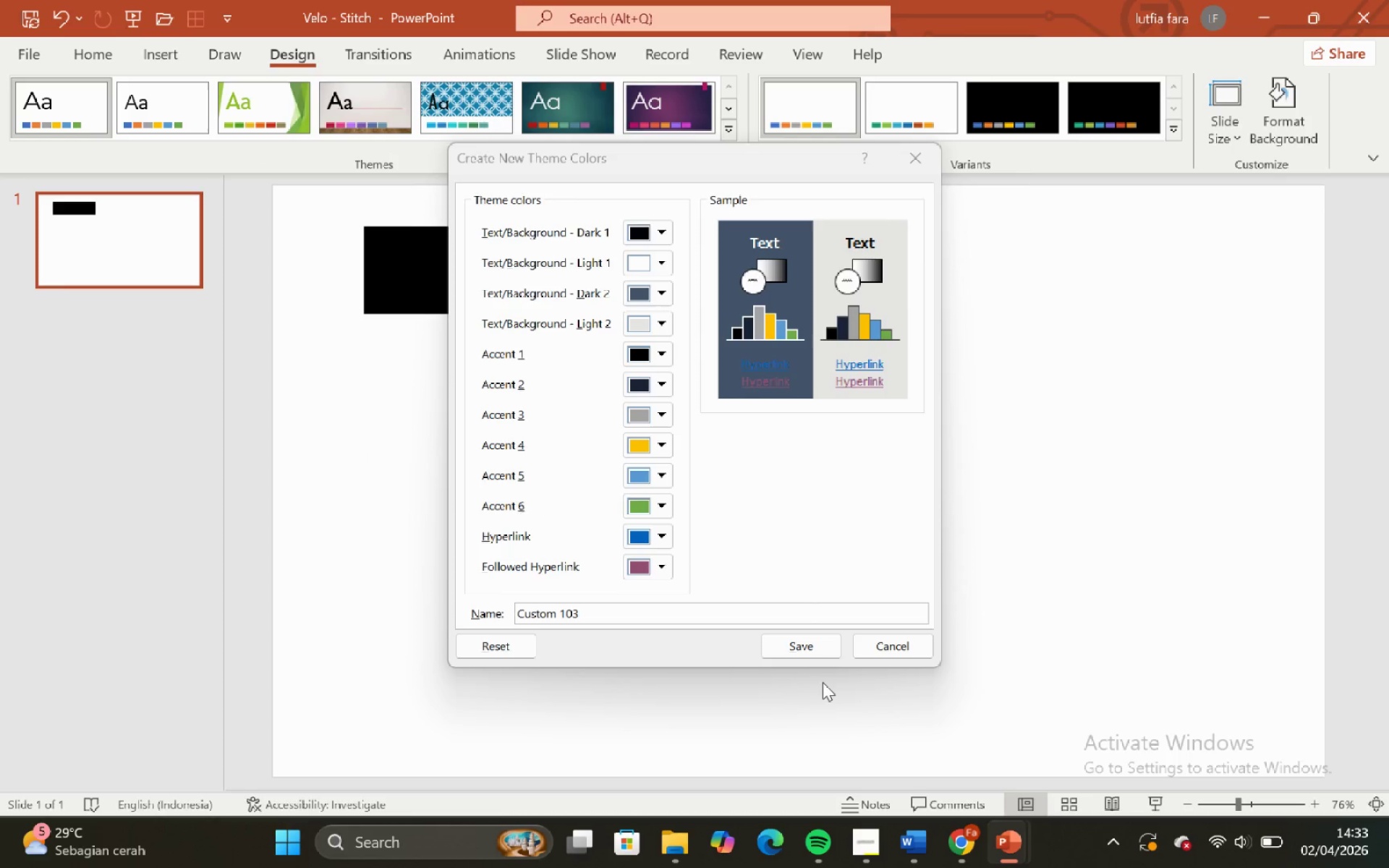 
left_click([799, 658])
 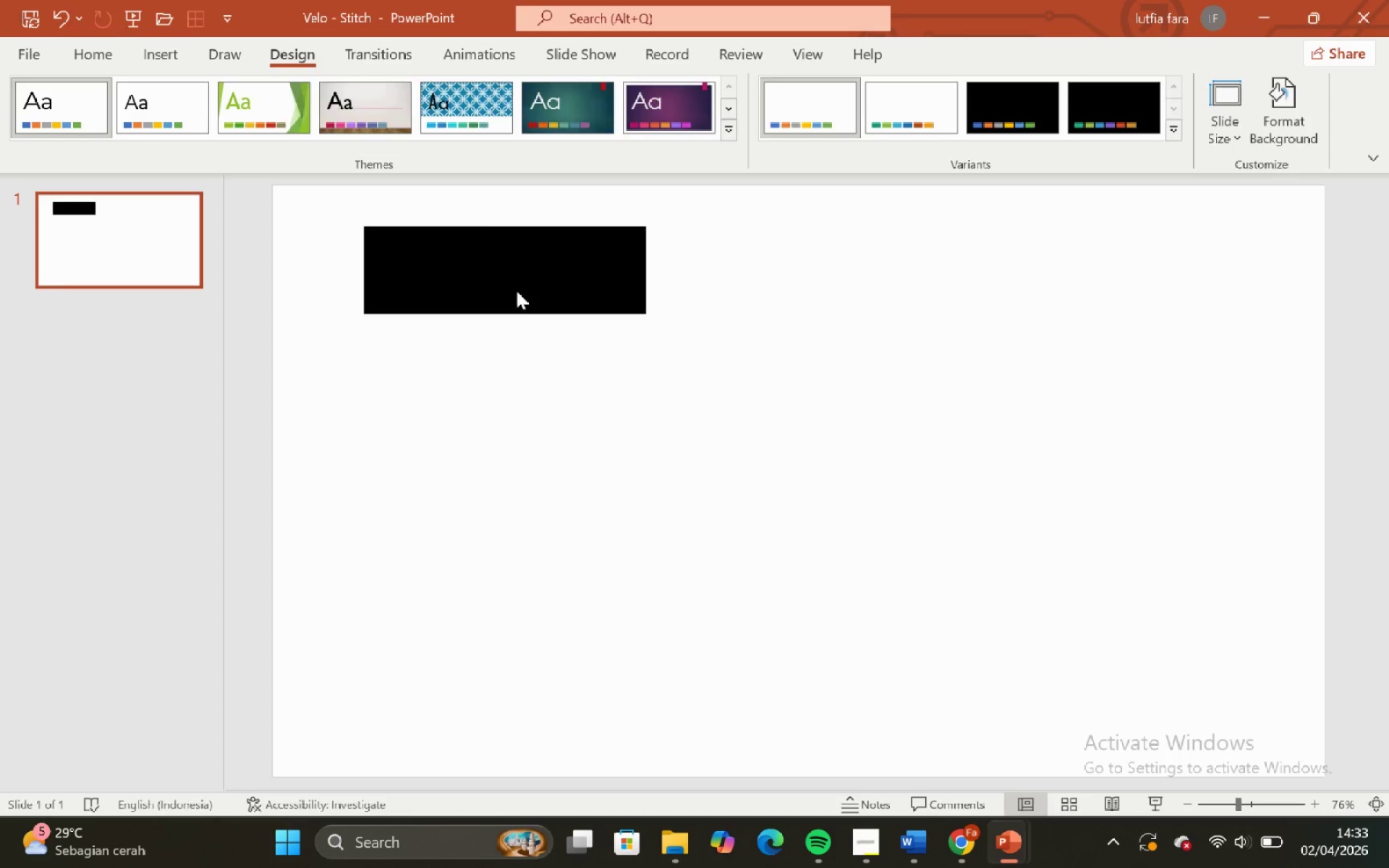 
left_click([488, 244])
 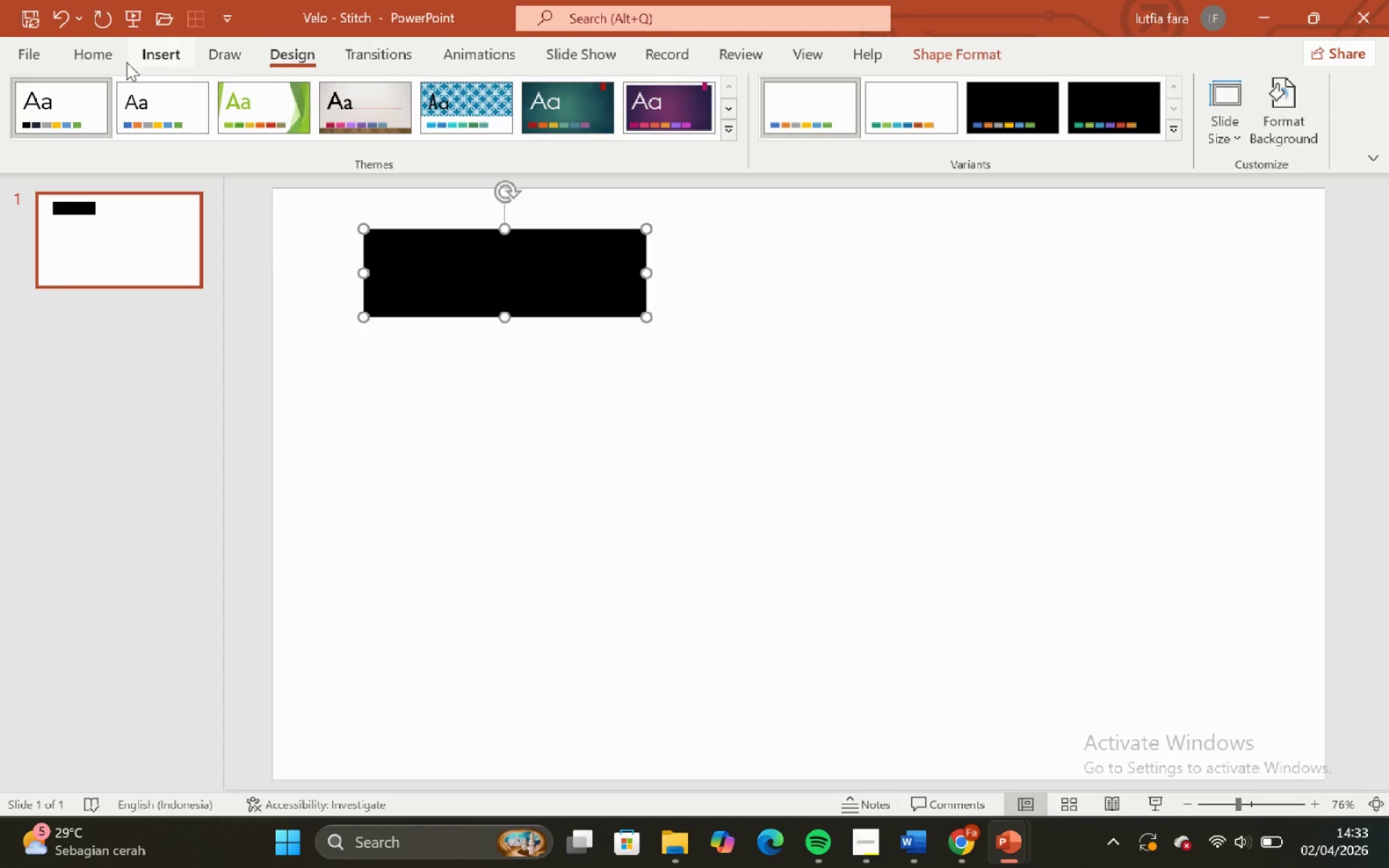 
left_click([93, 56])
 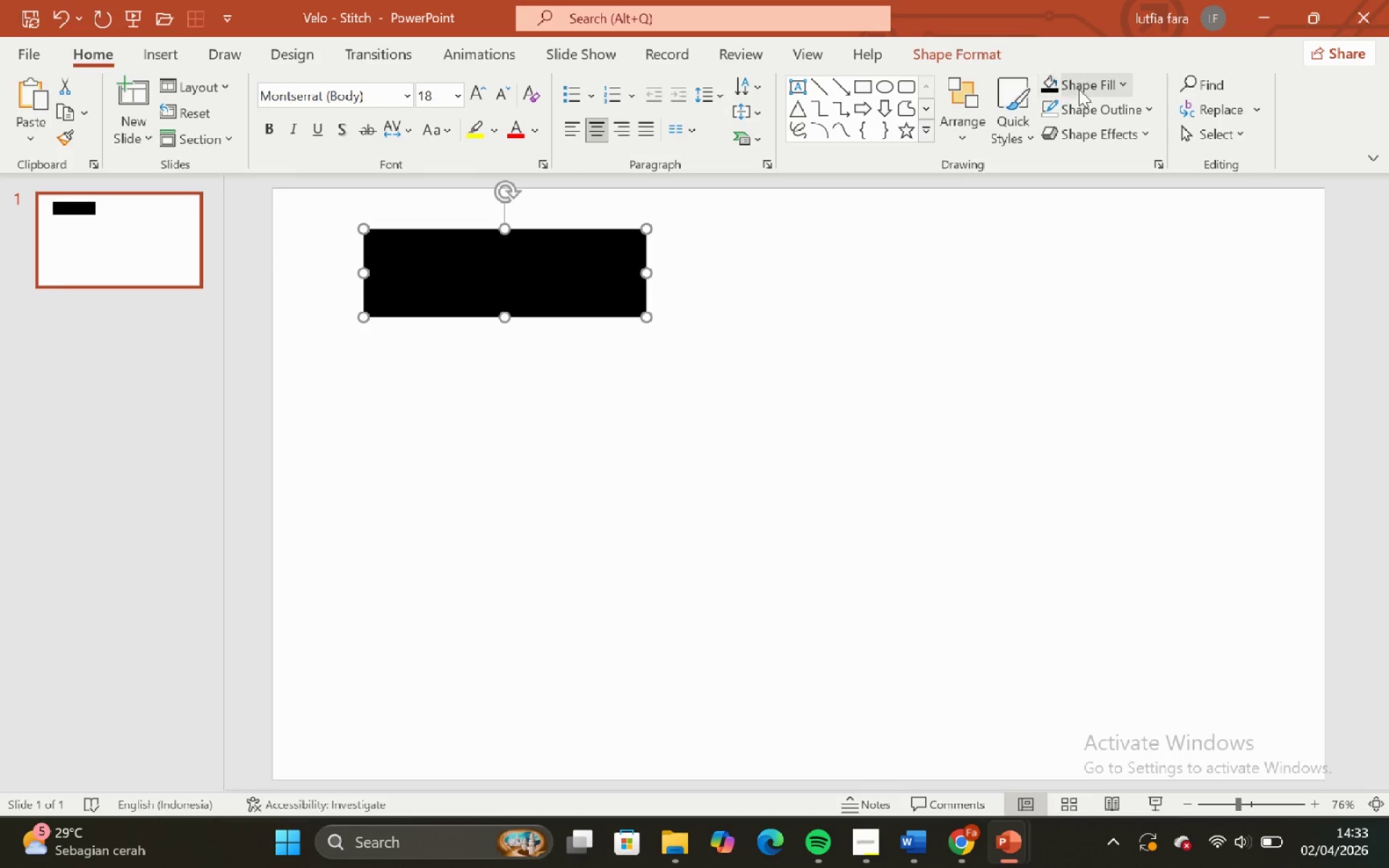 
left_click([1103, 85])
 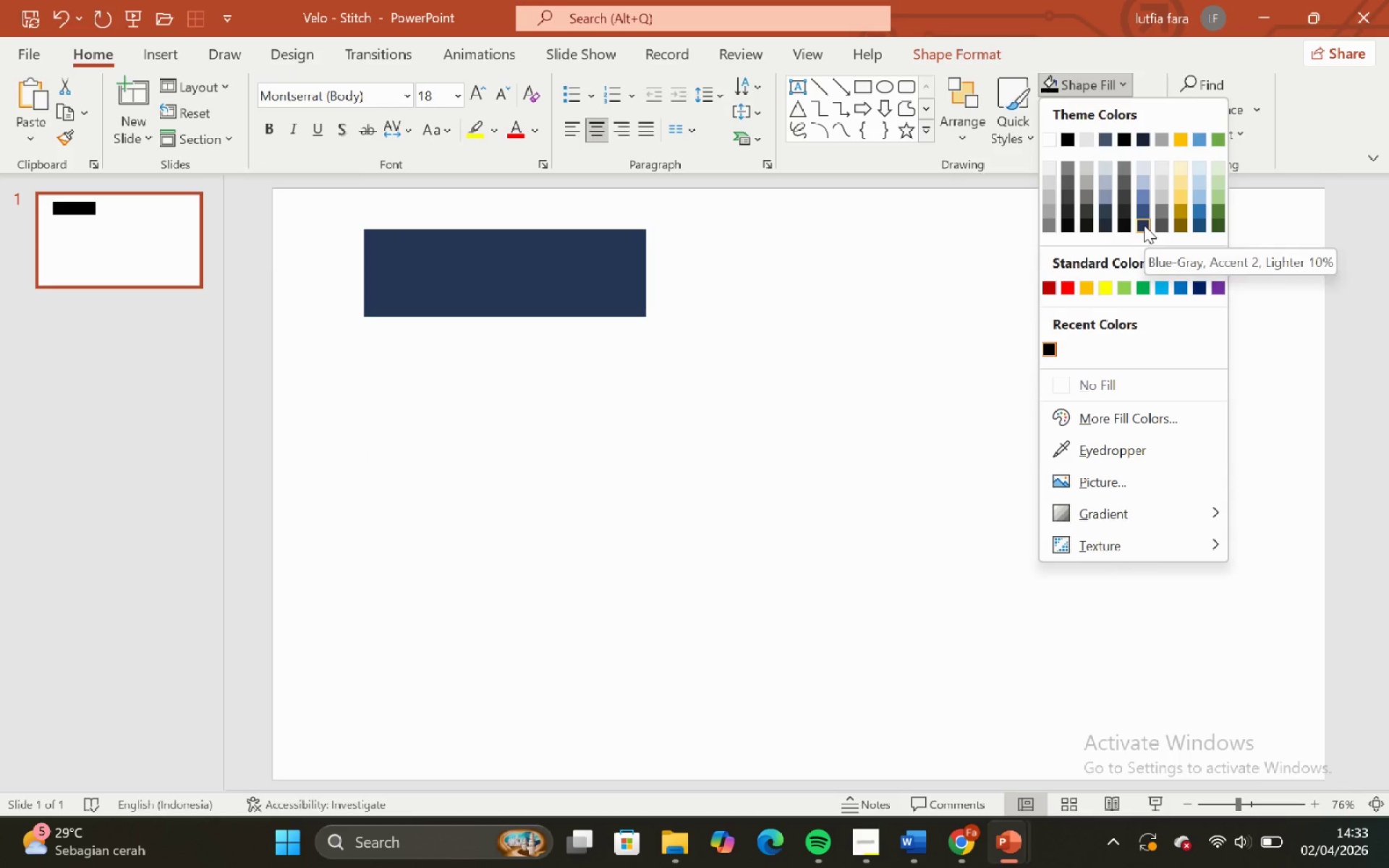 
left_click([791, 406])
 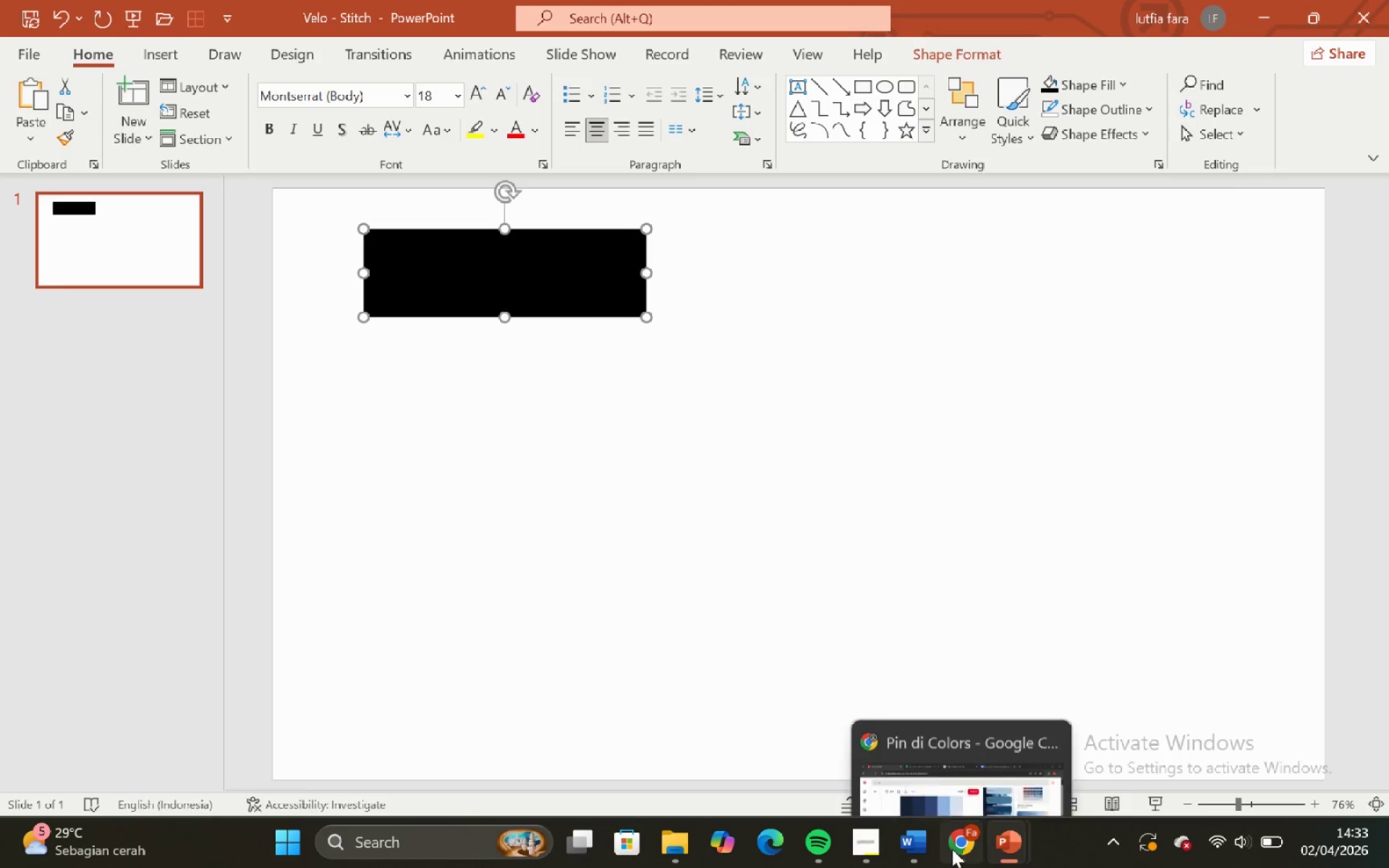 
left_click([944, 754])
 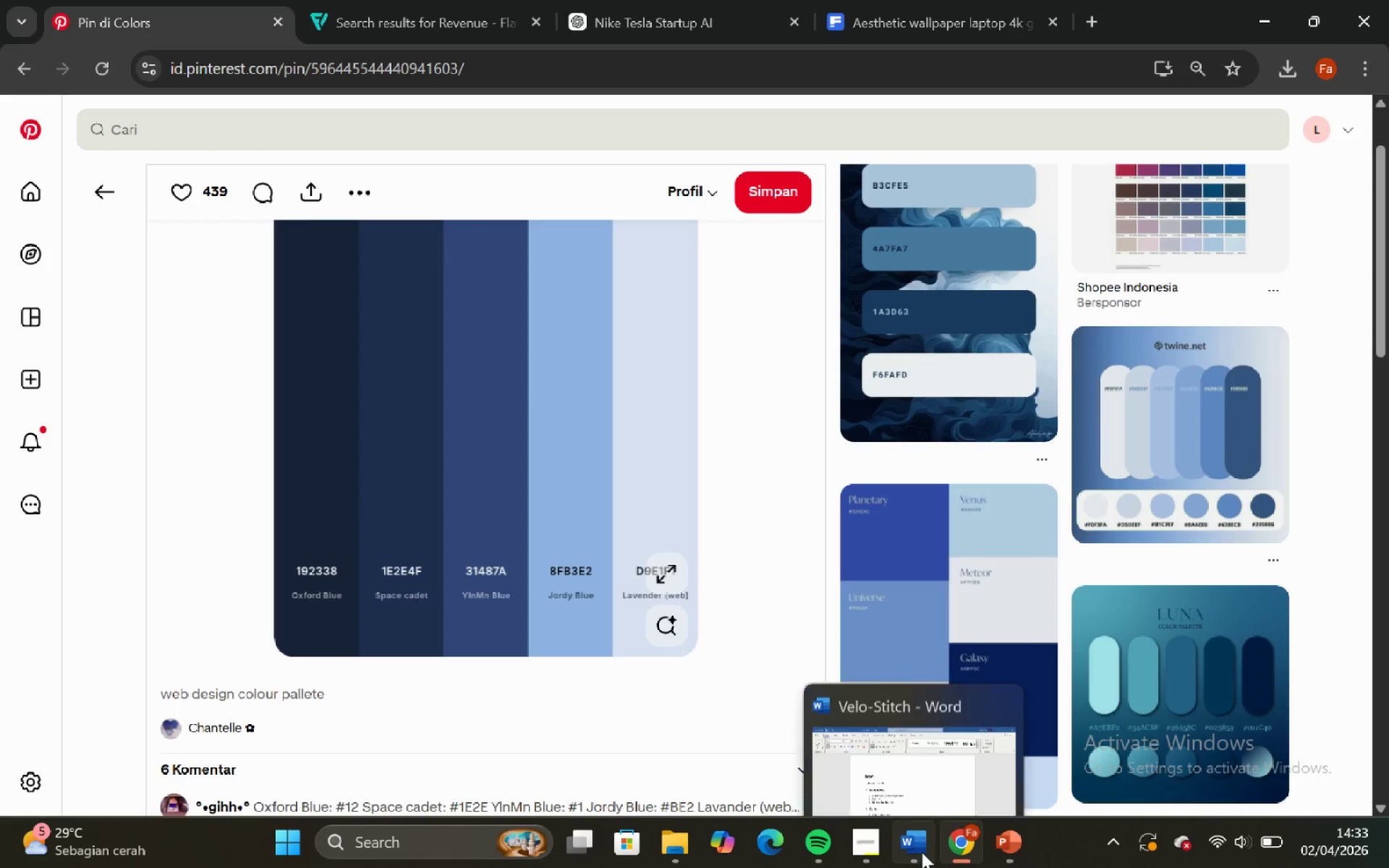 
wait(8.42)
 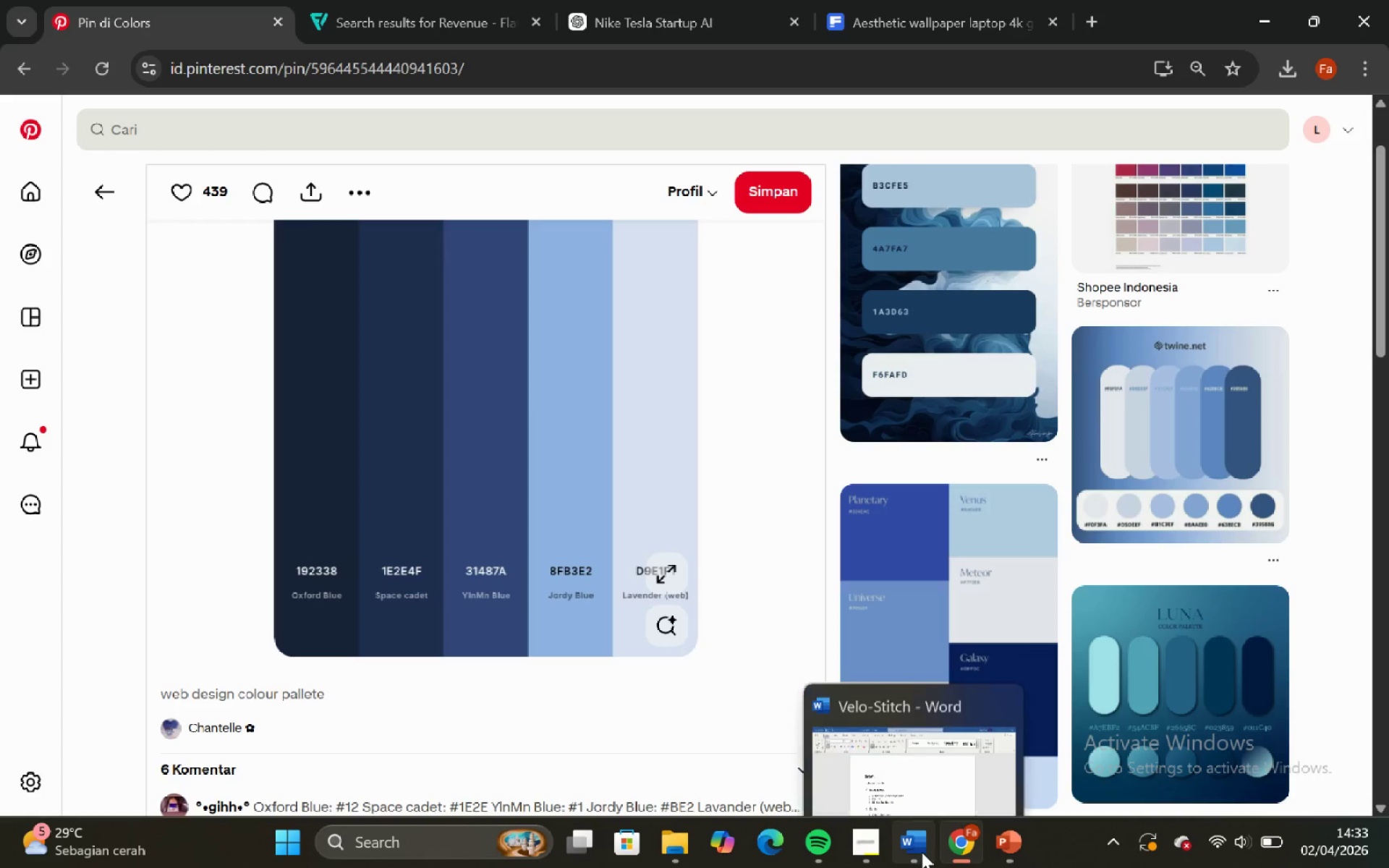 
left_click_drag(start_coordinate=[552, 641], to_coordinate=[462, 637])
 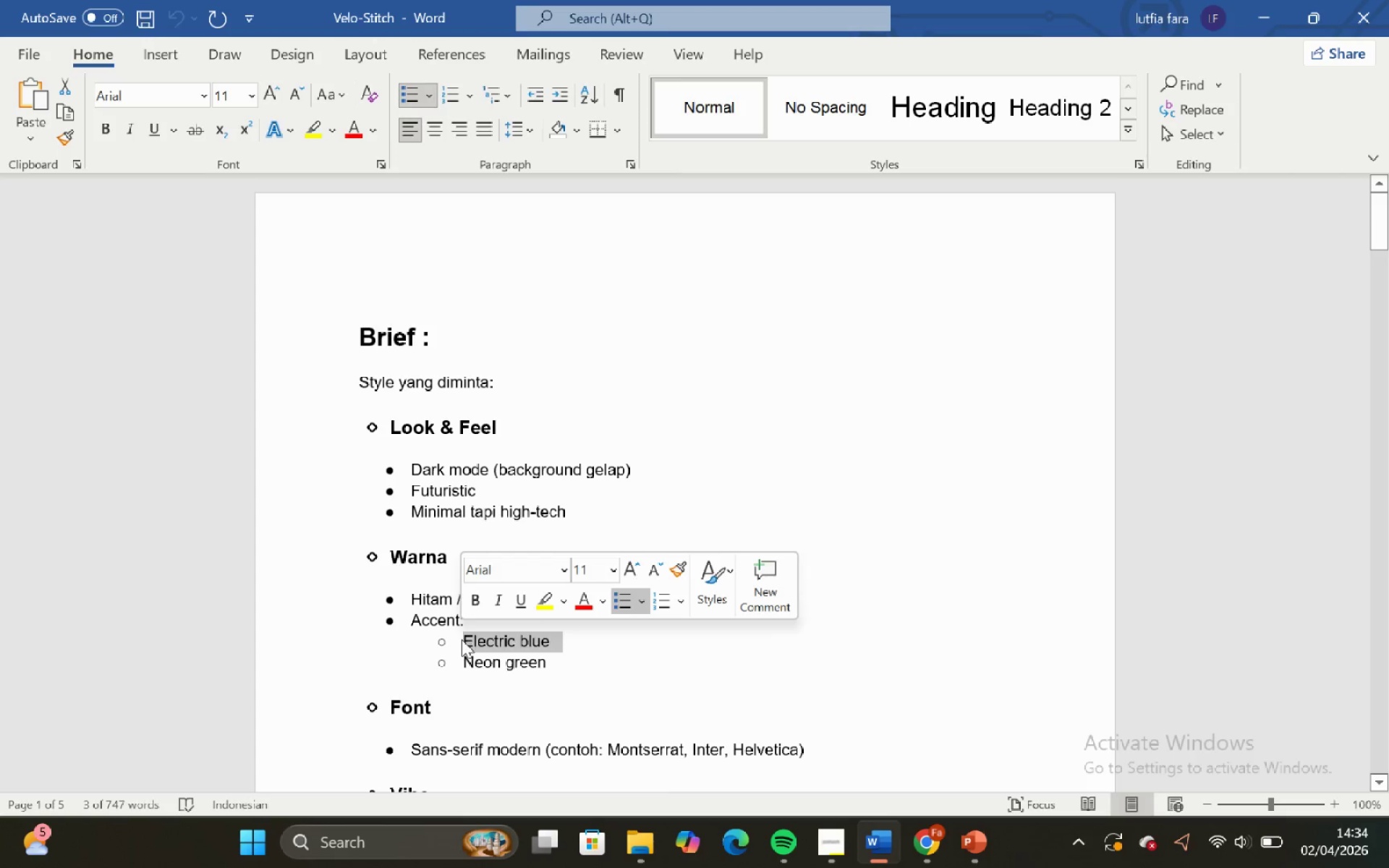 
key(Control+C)
 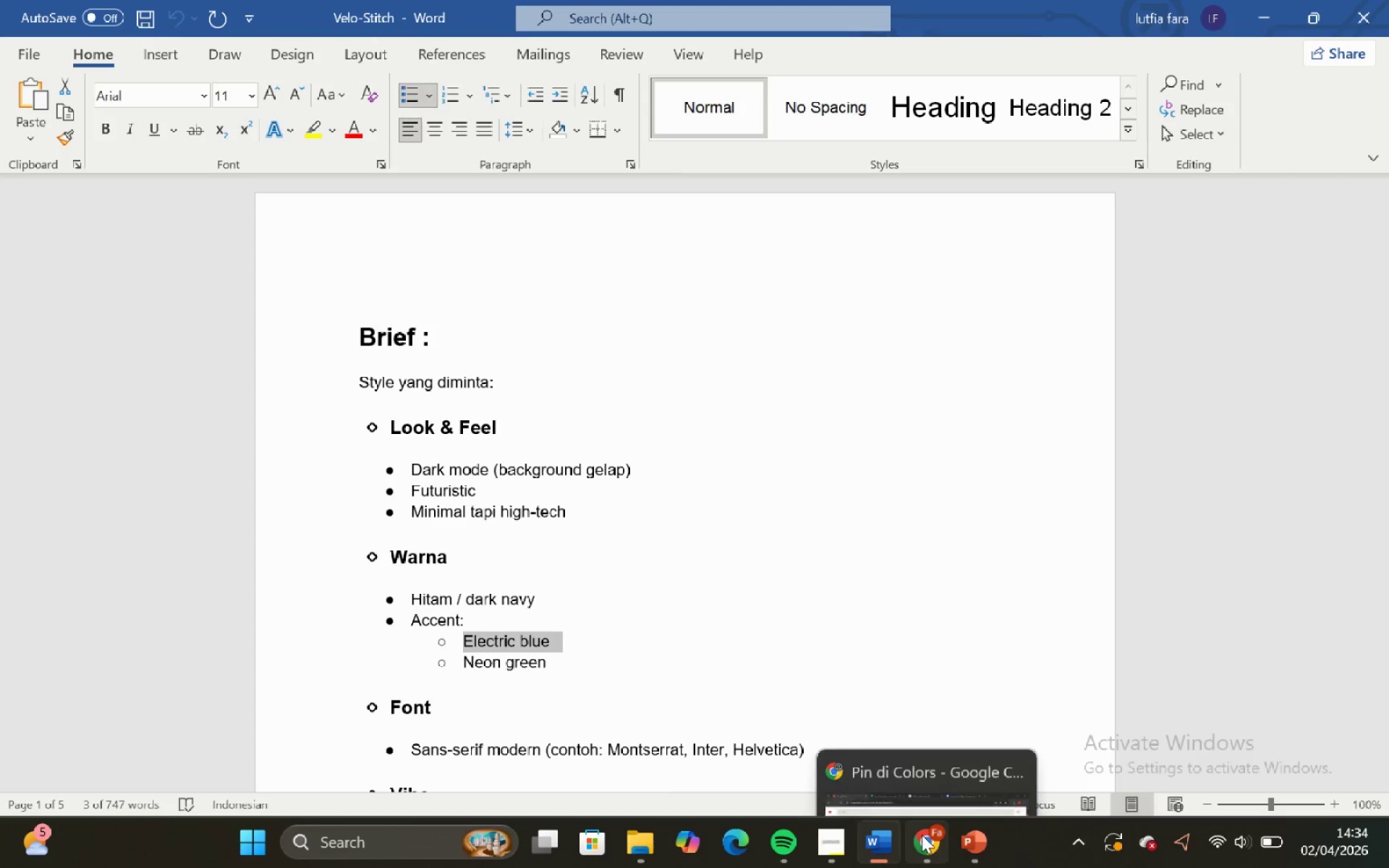 
left_click([896, 738])
 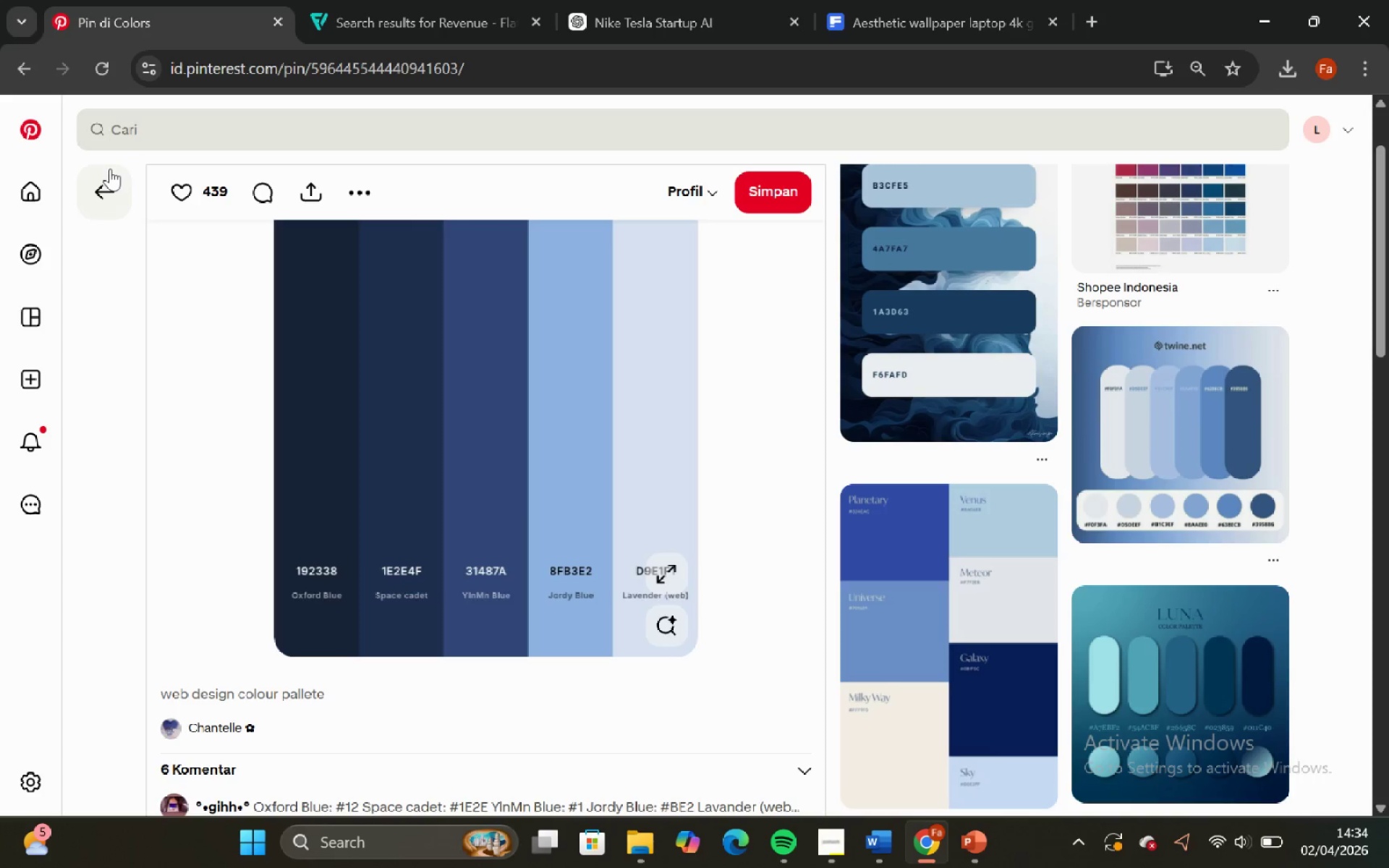 
left_click([126, 132])
 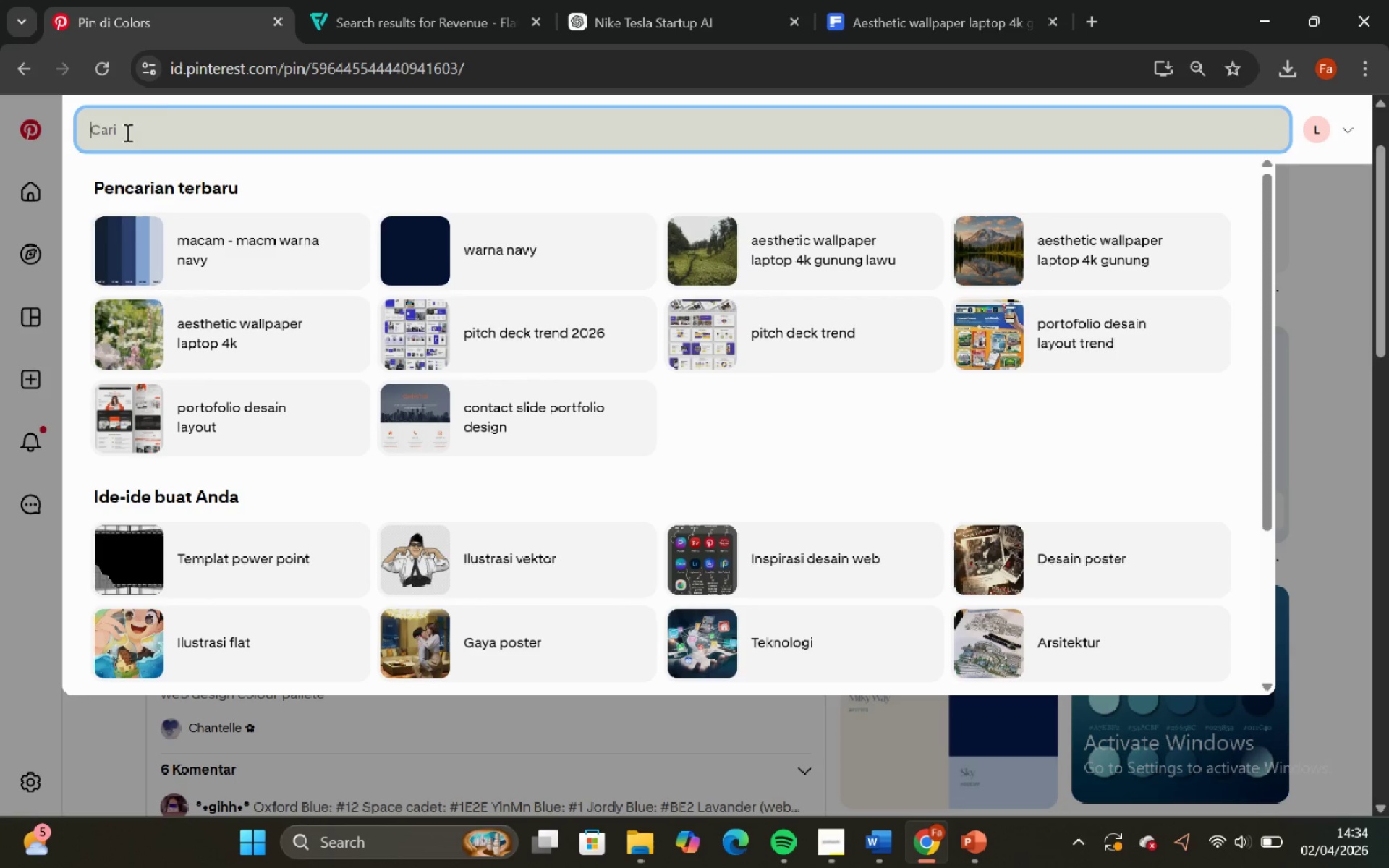 
key(Control+V)
 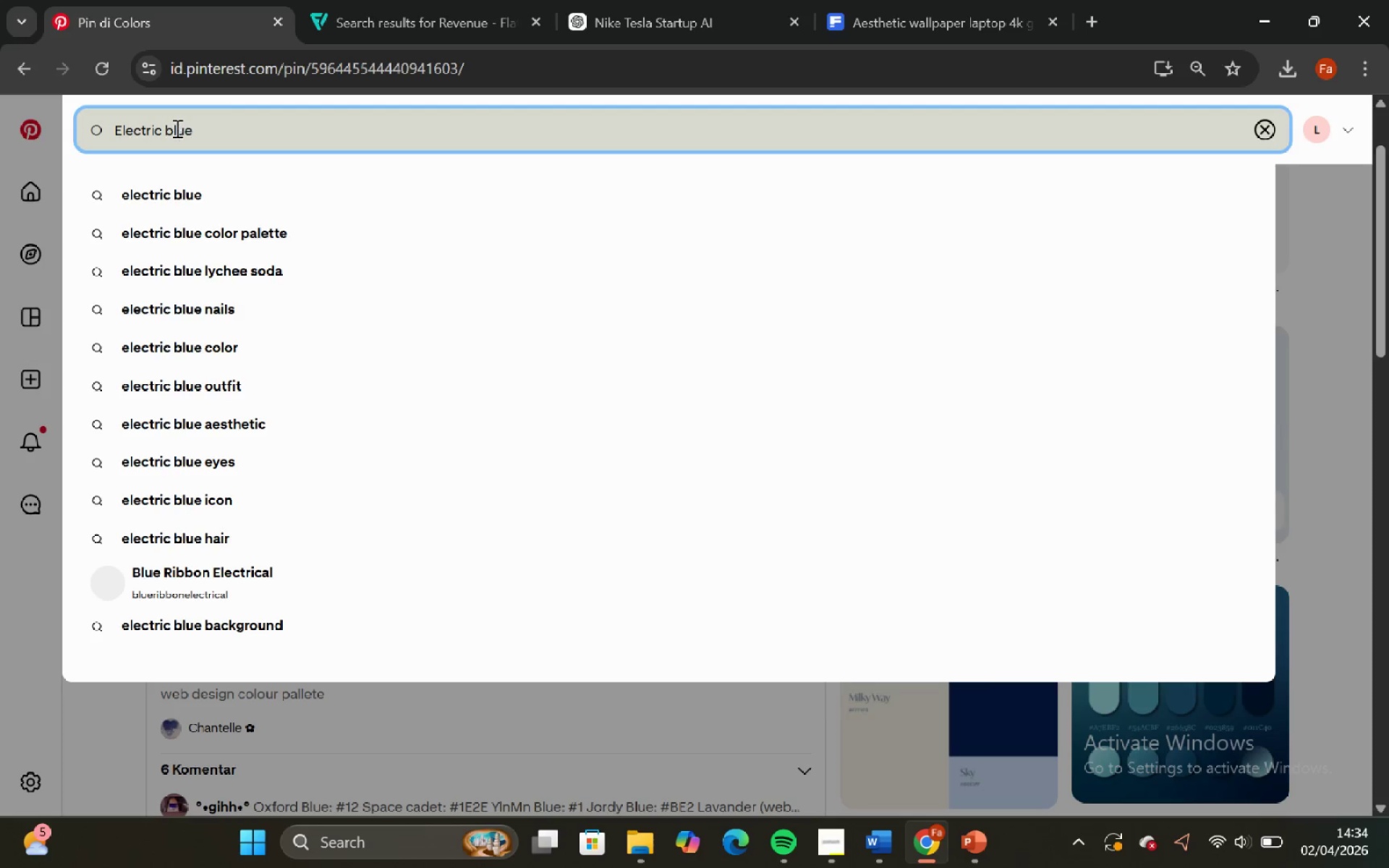 
key(Enter)
 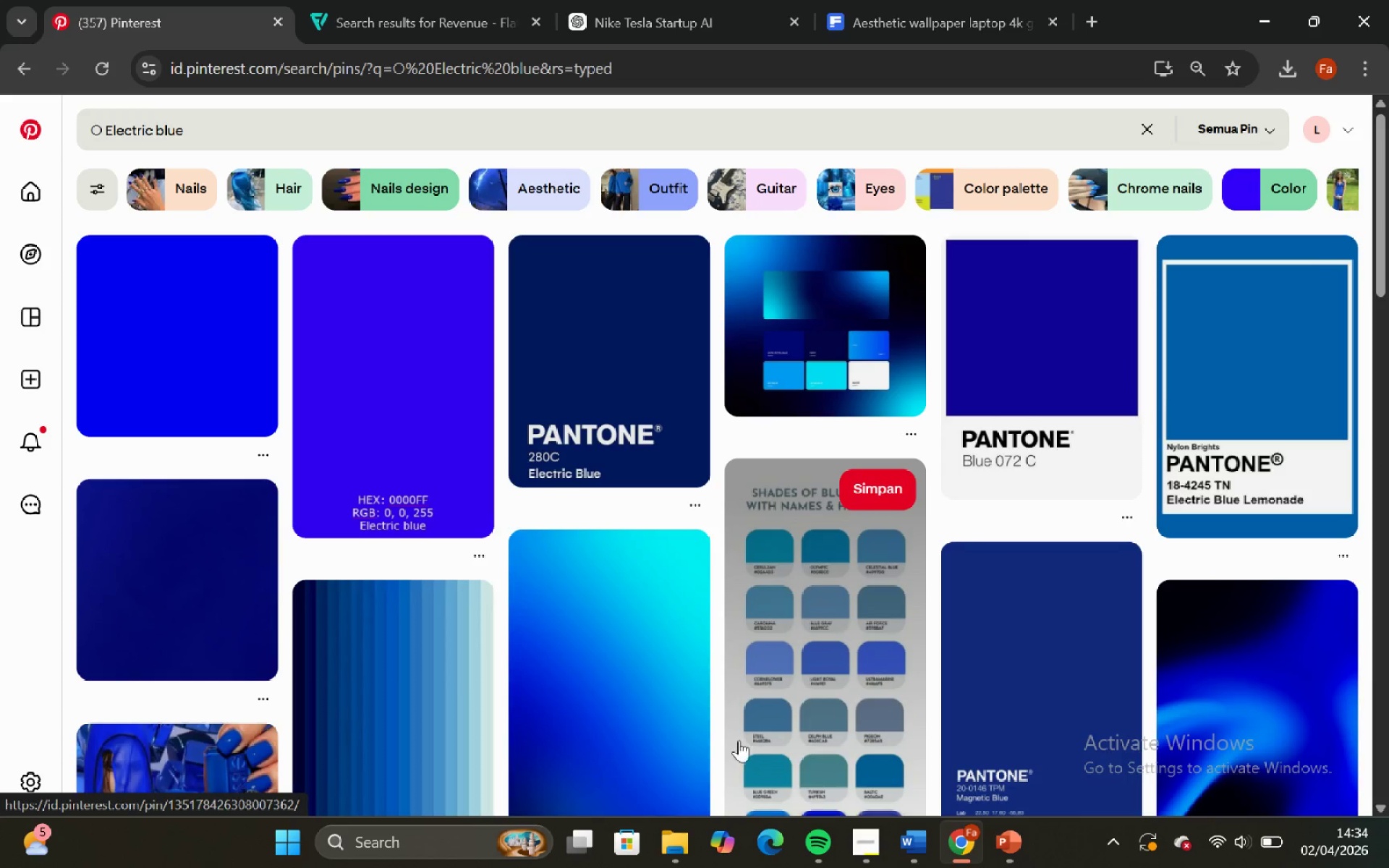 
wait(10.41)
 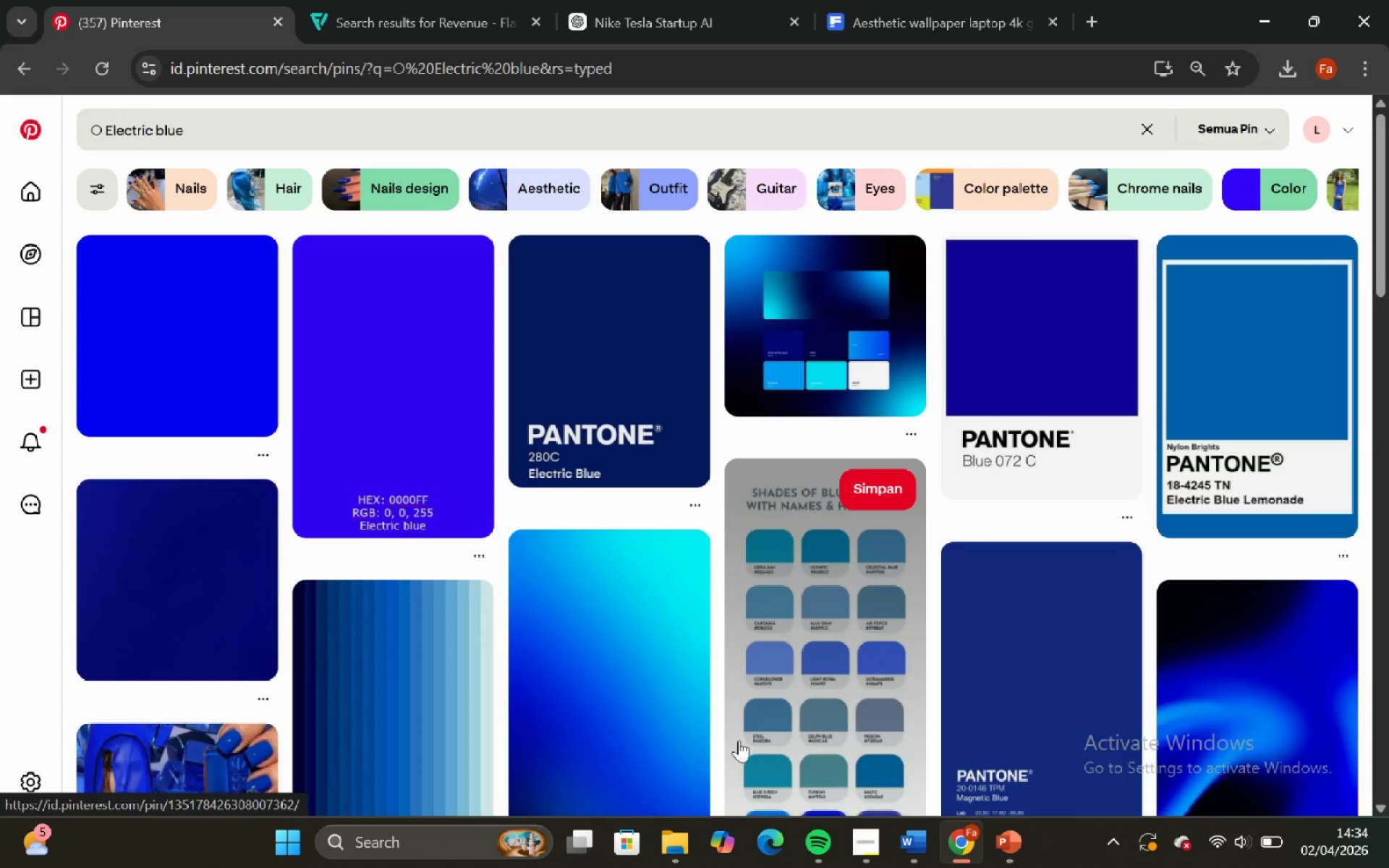 
left_click([1182, 728])
 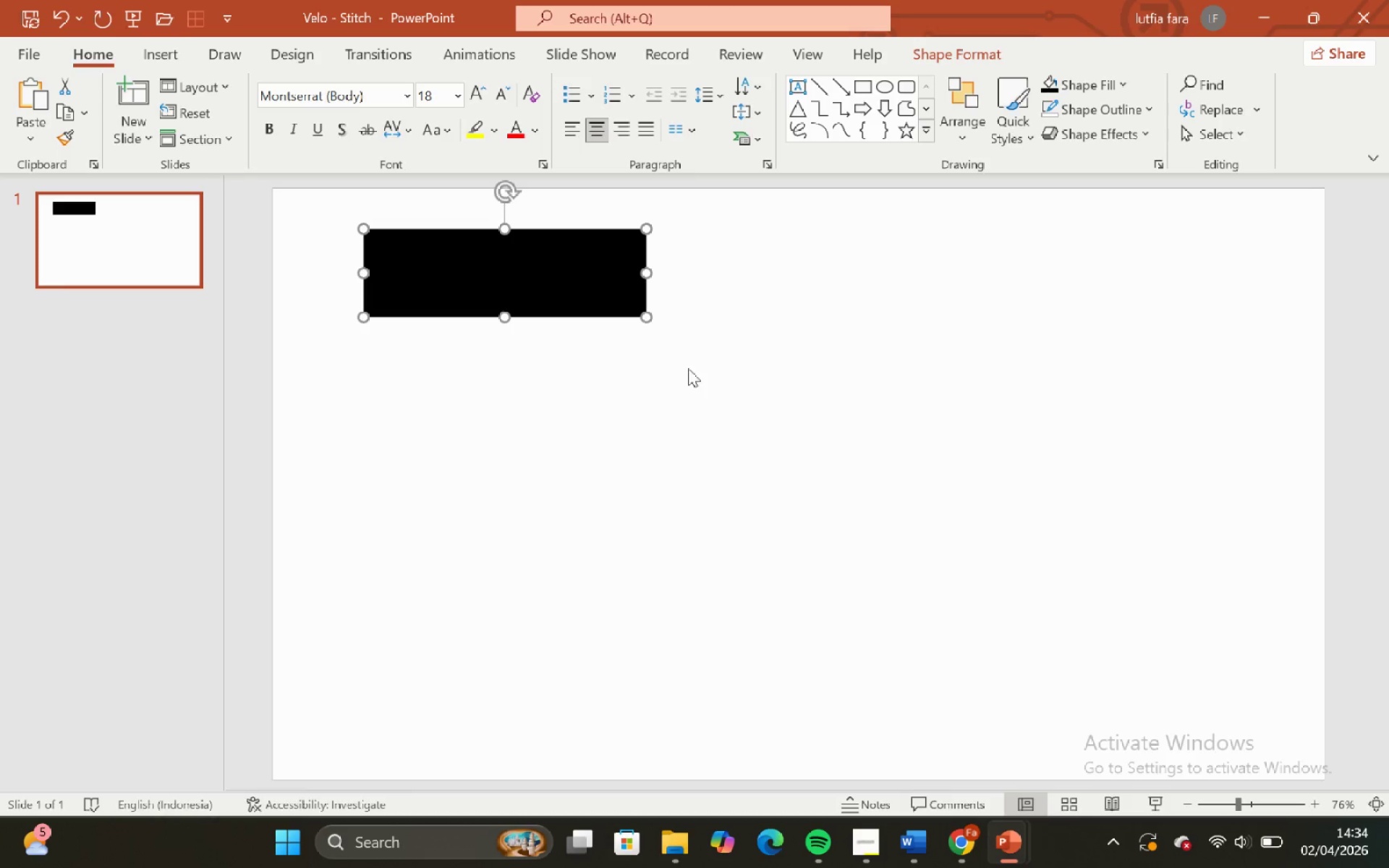 
left_click([734, 364])
 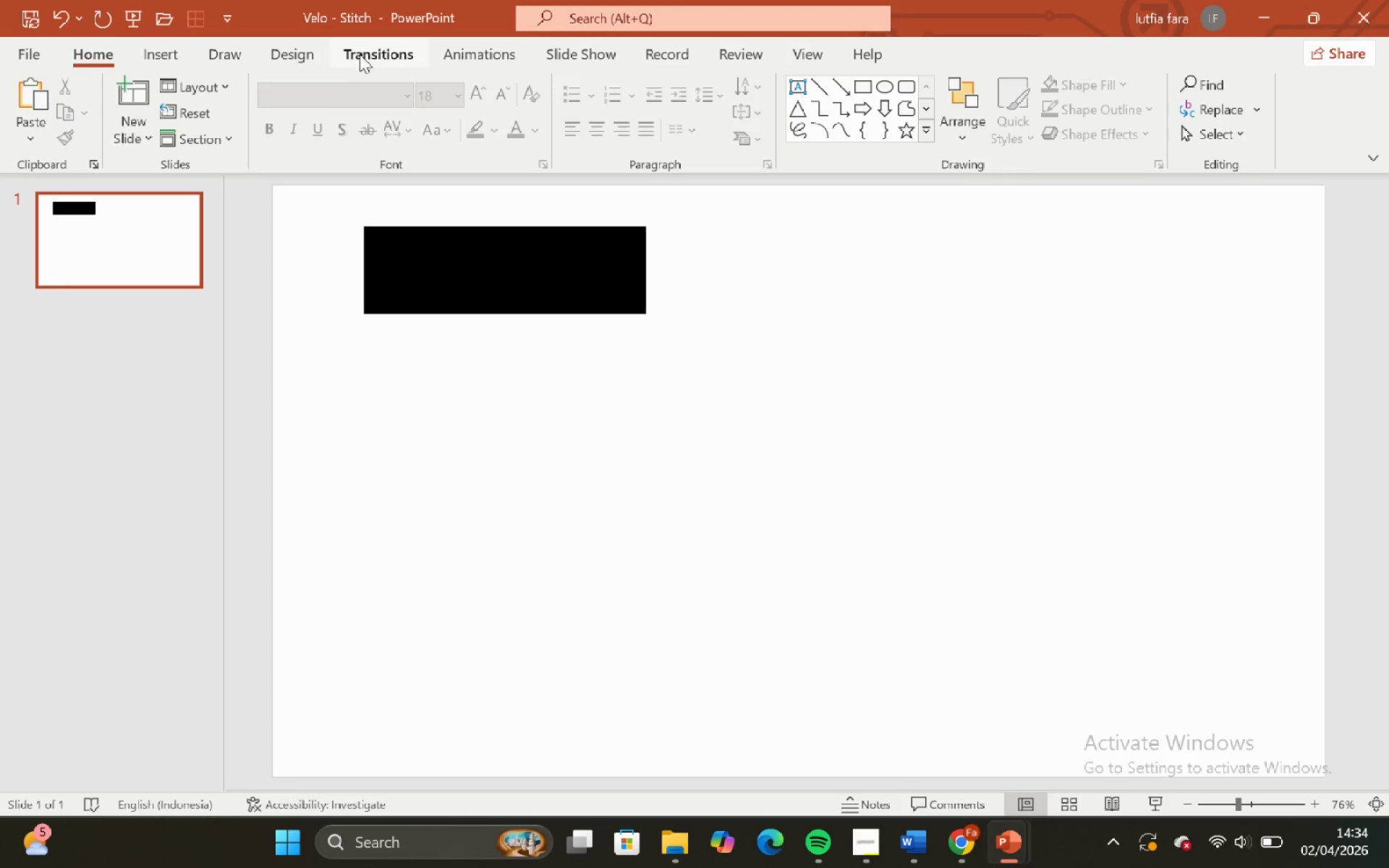 
left_click([300, 48])
 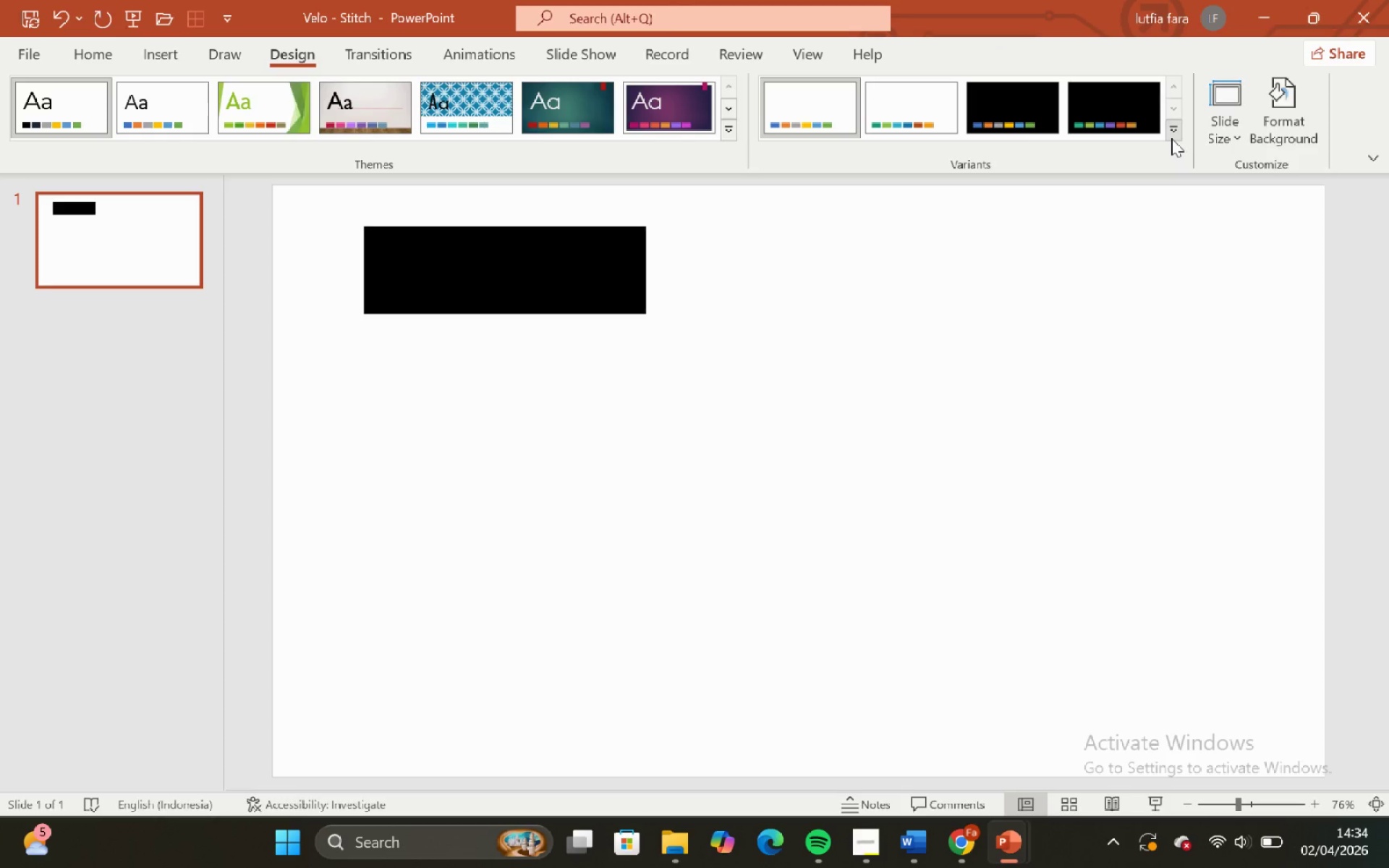 
left_click([1171, 134])
 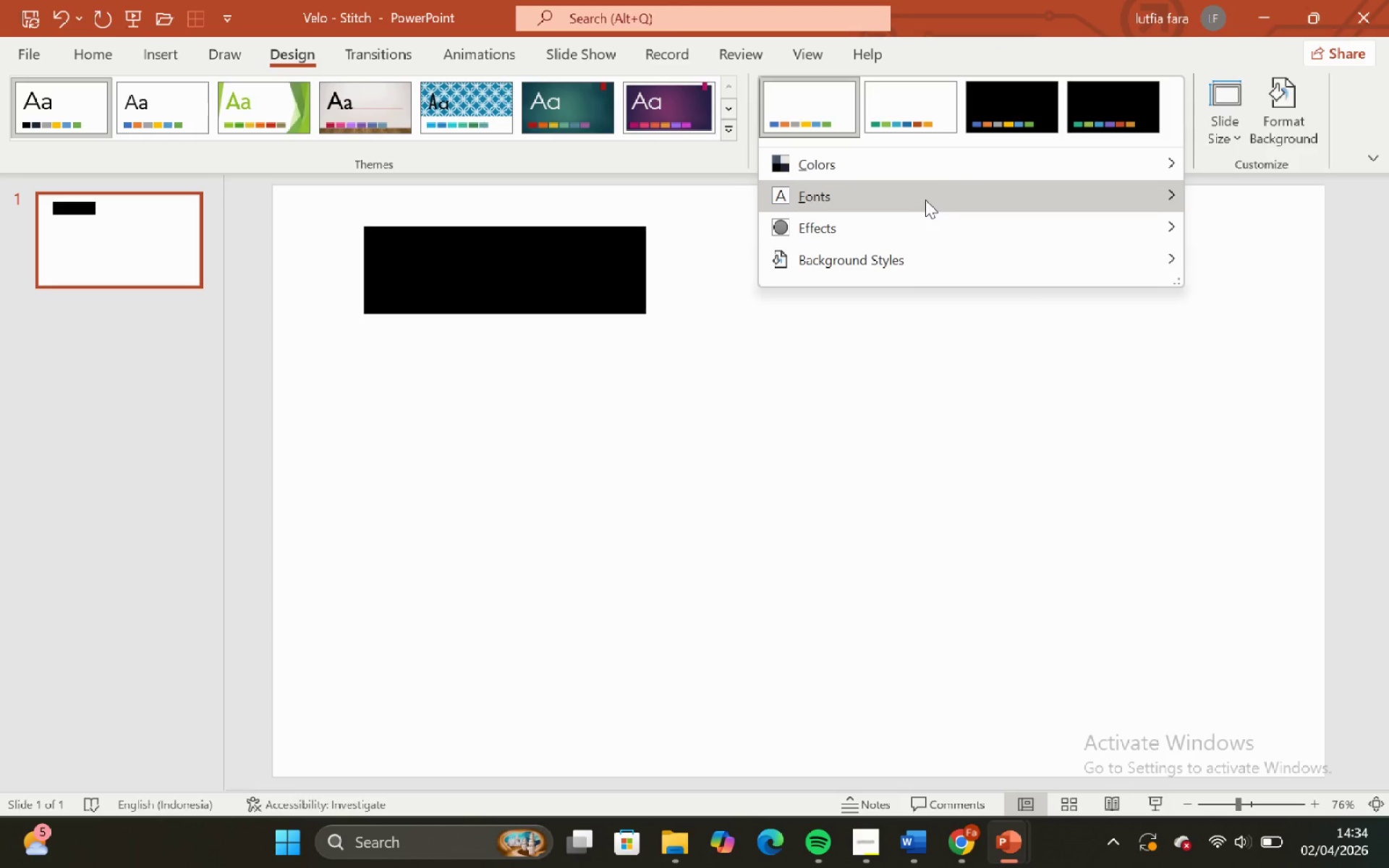 
left_click([927, 169])
 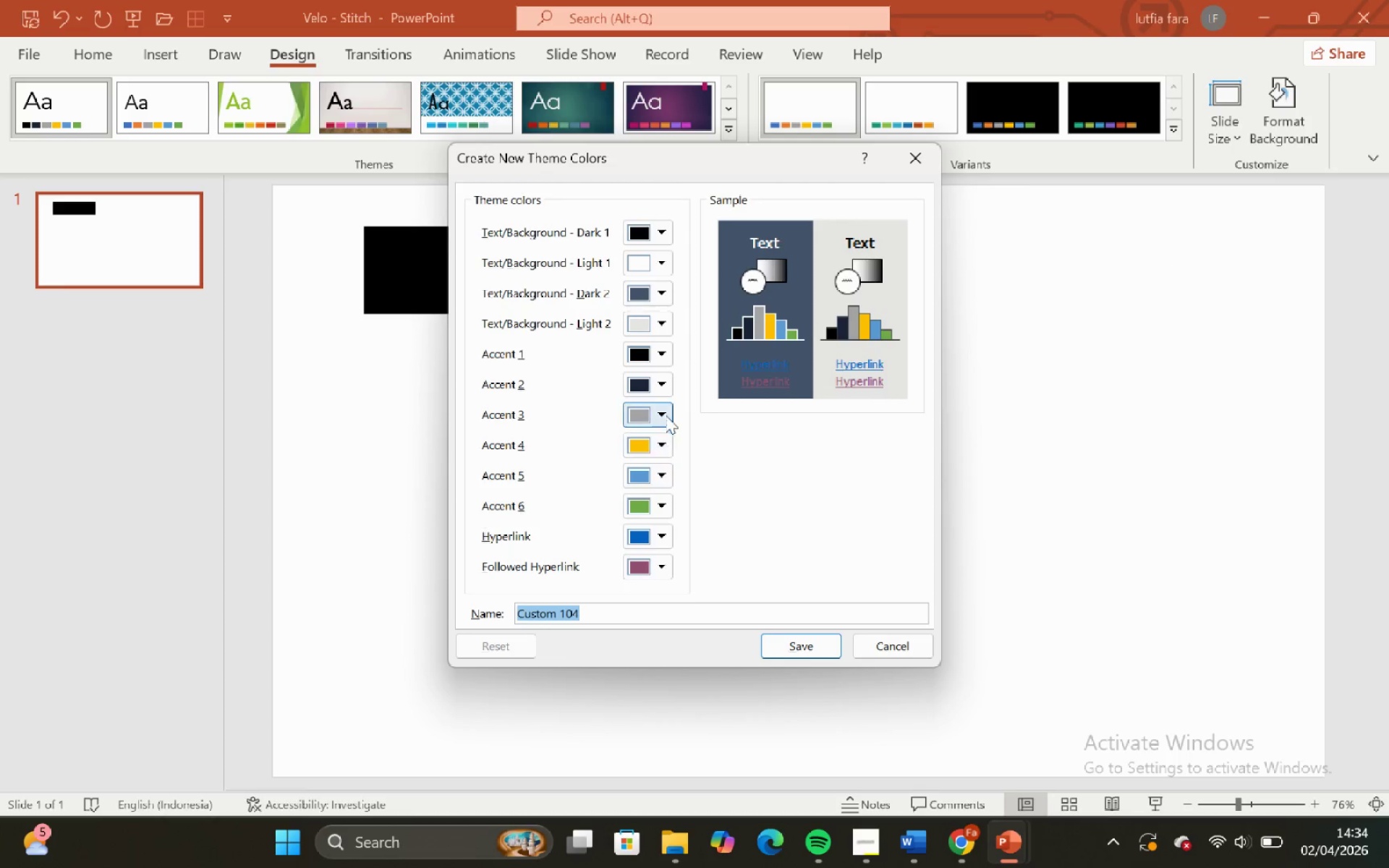 
left_click([660, 404])
 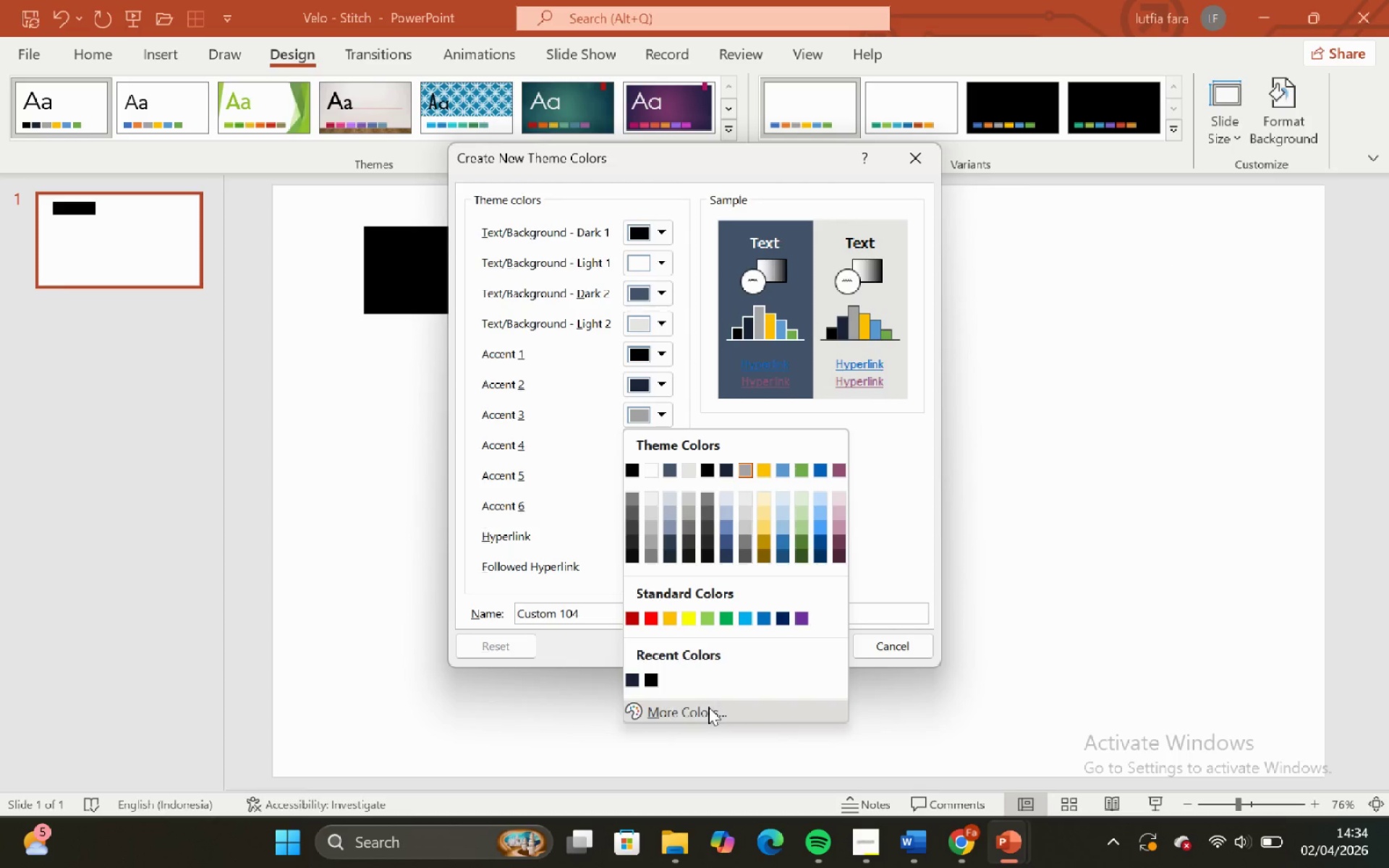 
left_click([710, 709])
 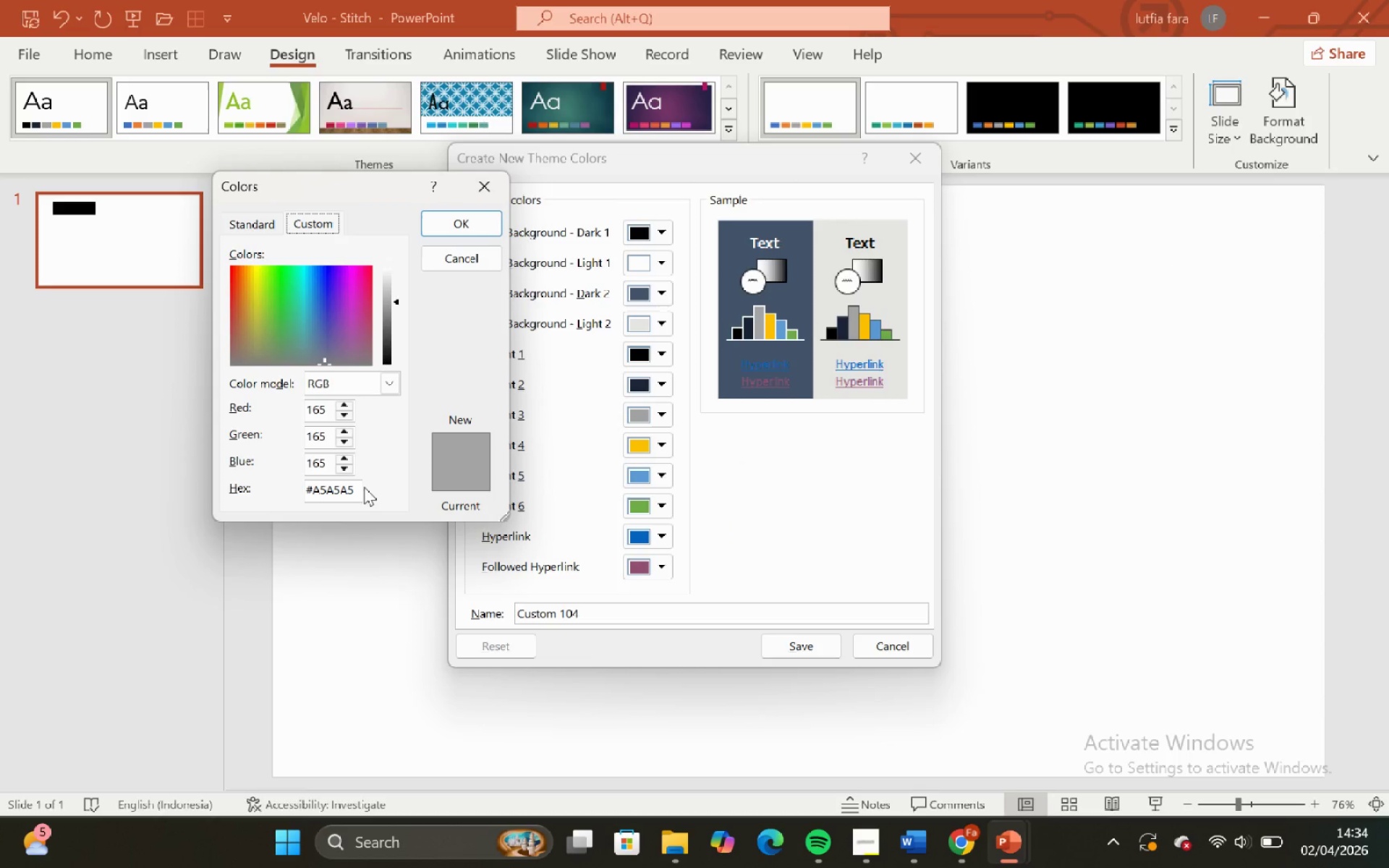 
double_click([354, 488])
 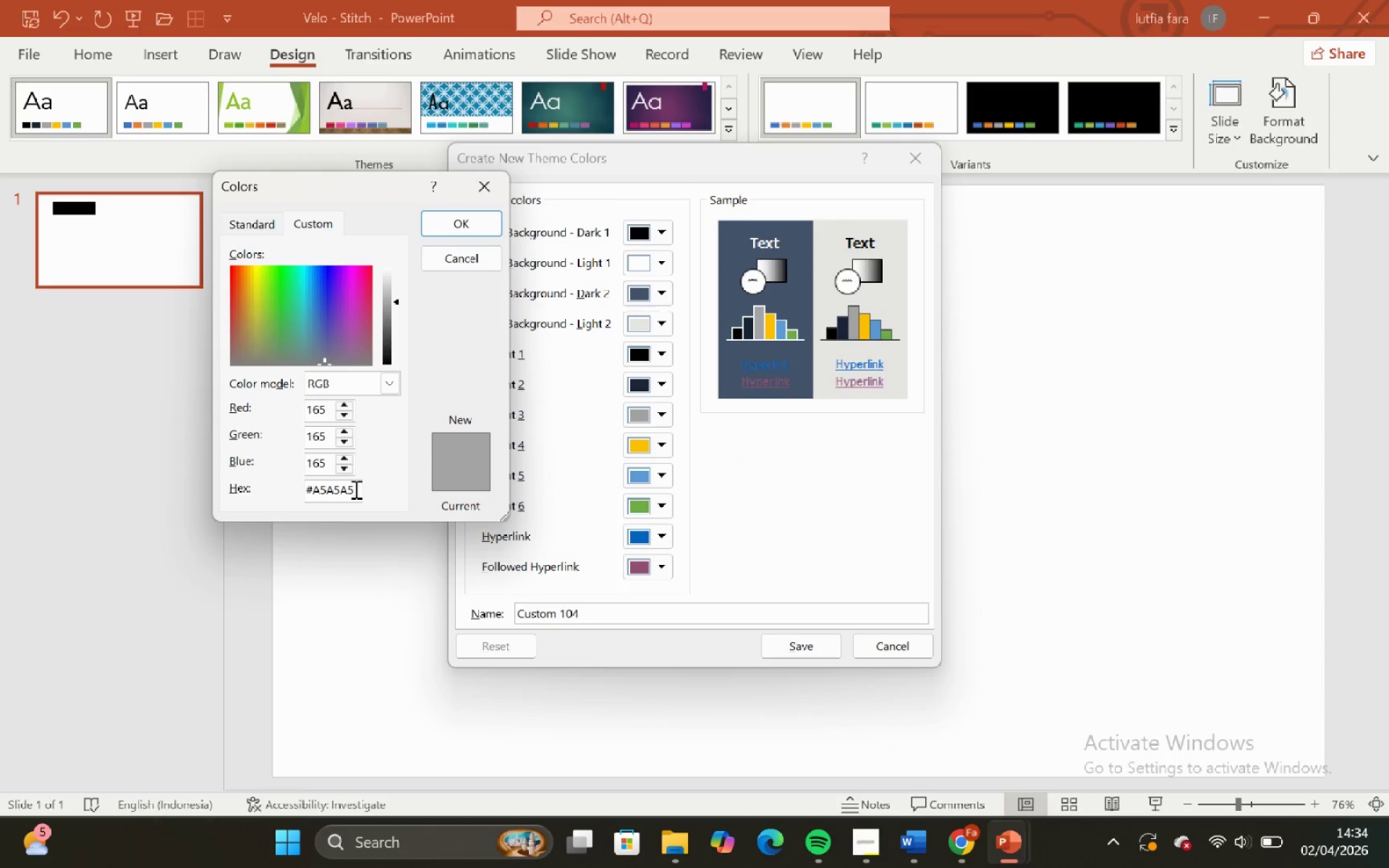 
left_click_drag(start_coordinate=[354, 489], to_coordinate=[315, 493])
 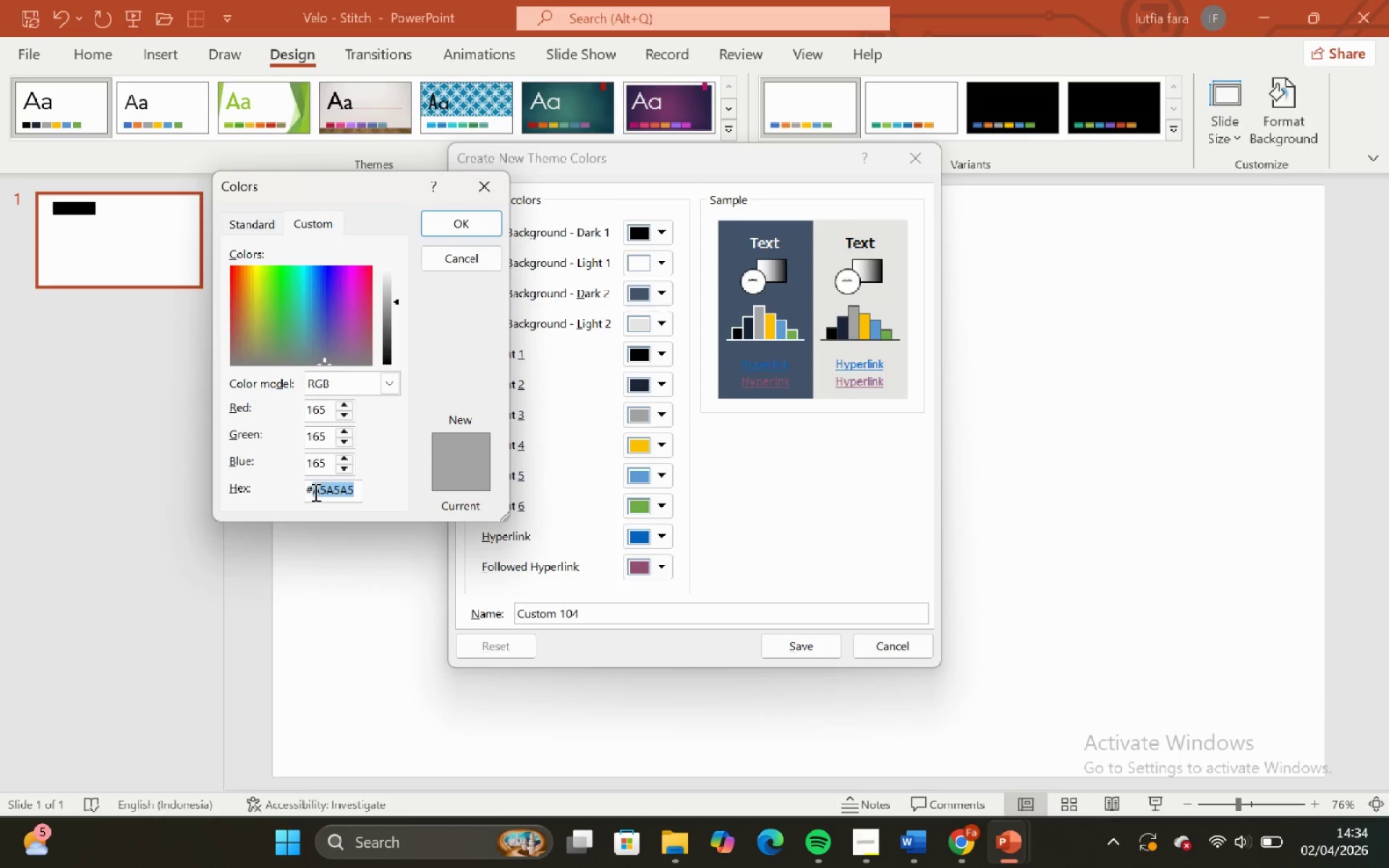 
key(Backspace)
type(00000FF)
 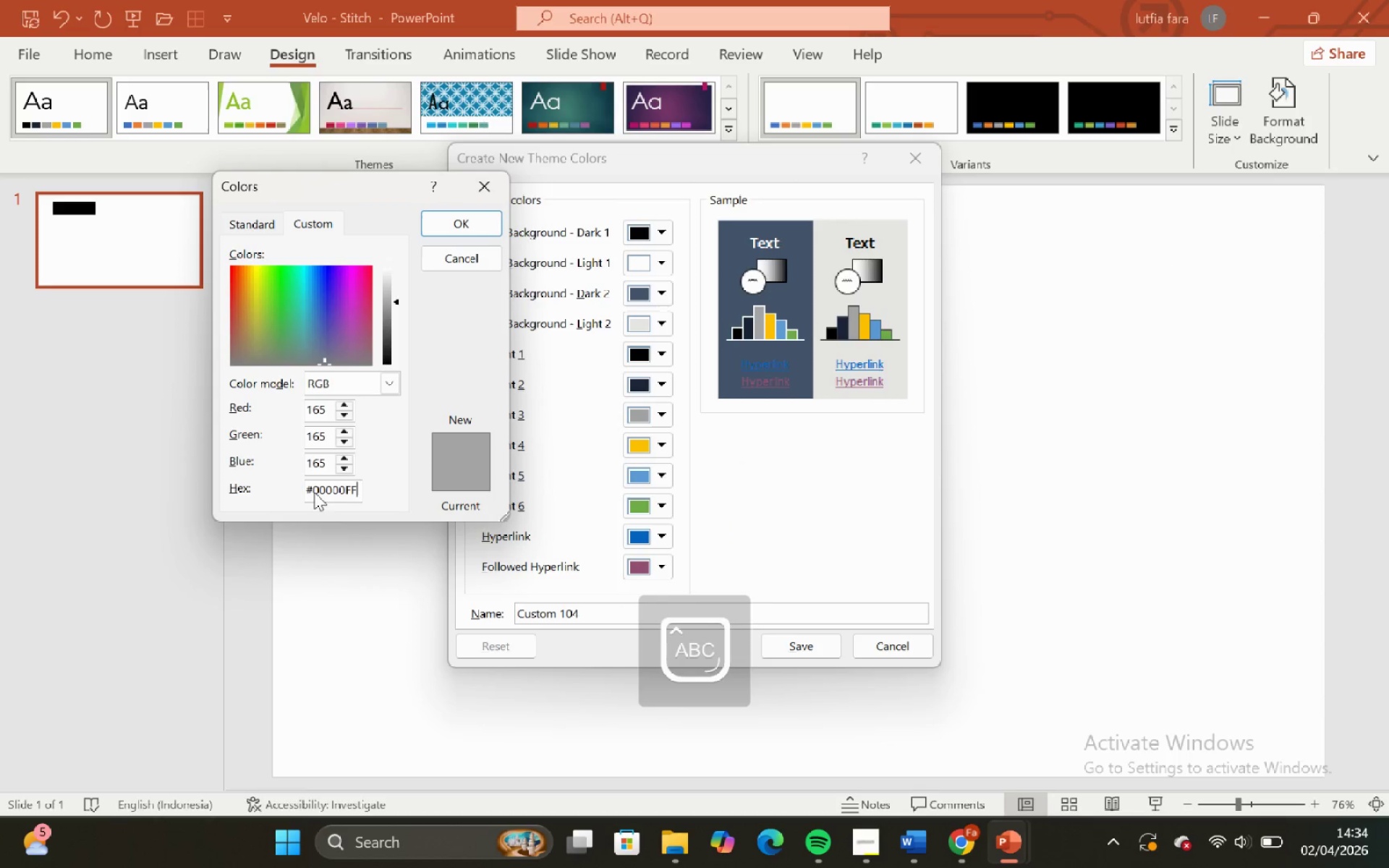 
key(Enter)
 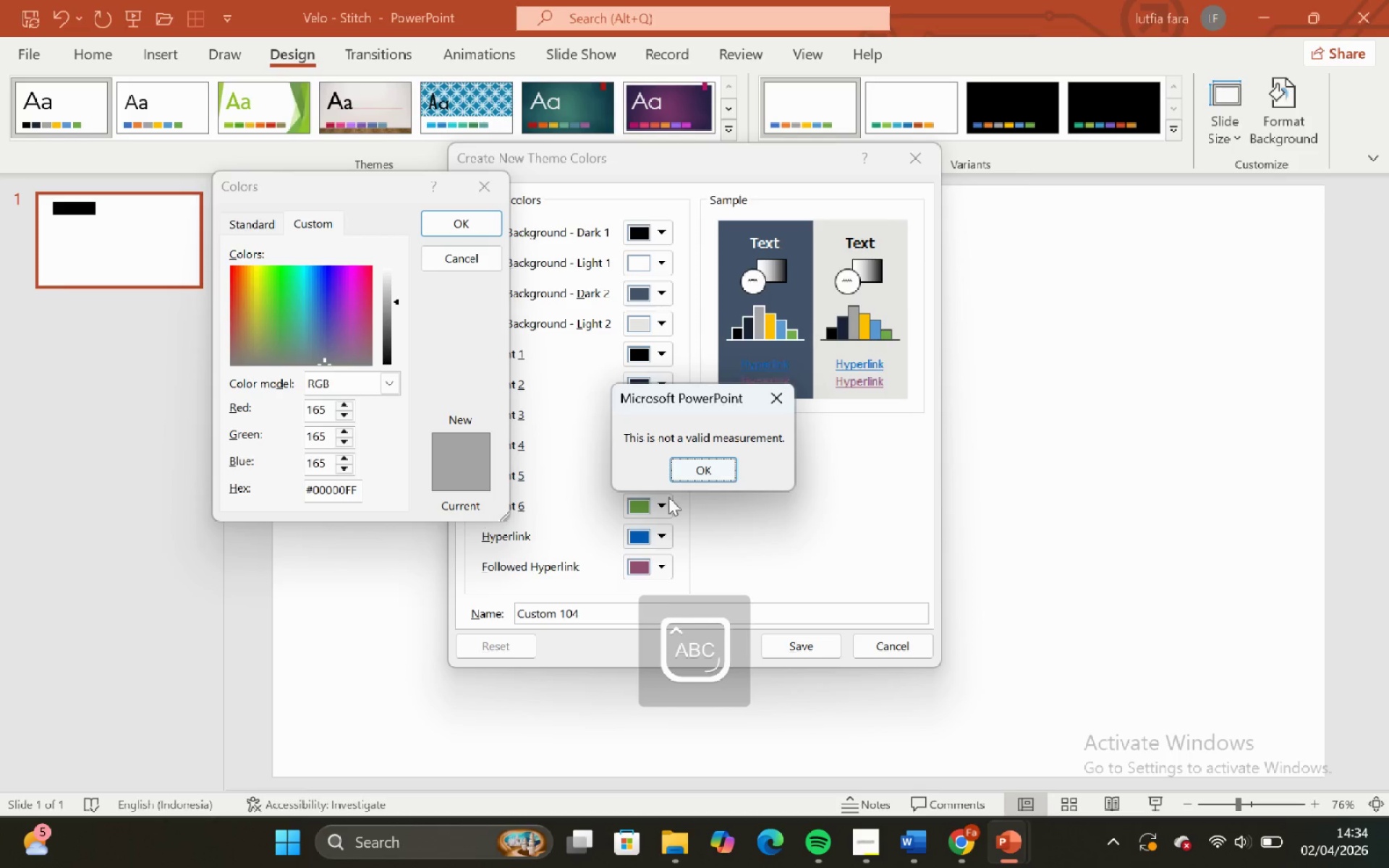 
left_click([320, 494])
 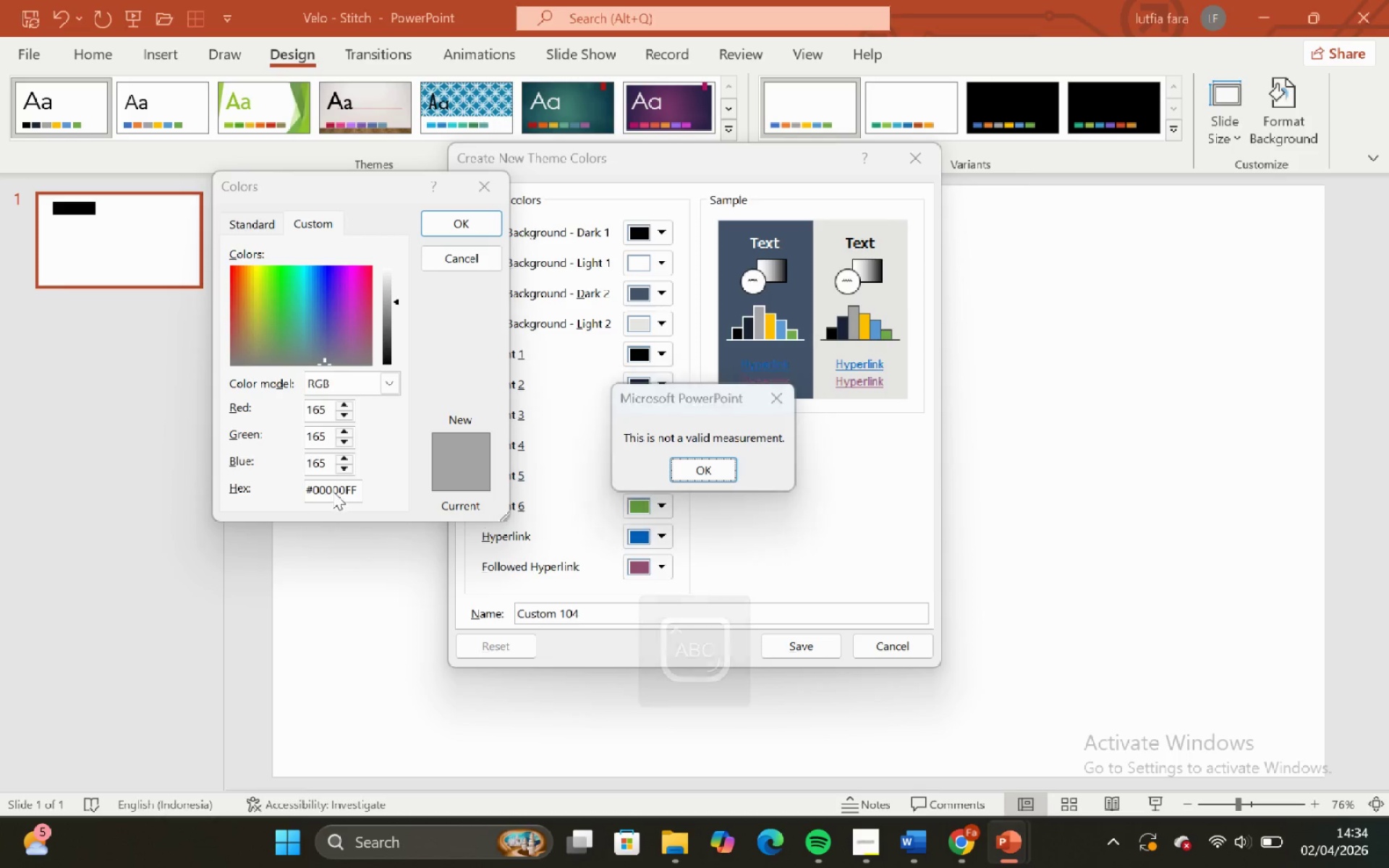 
left_click([333, 491])
 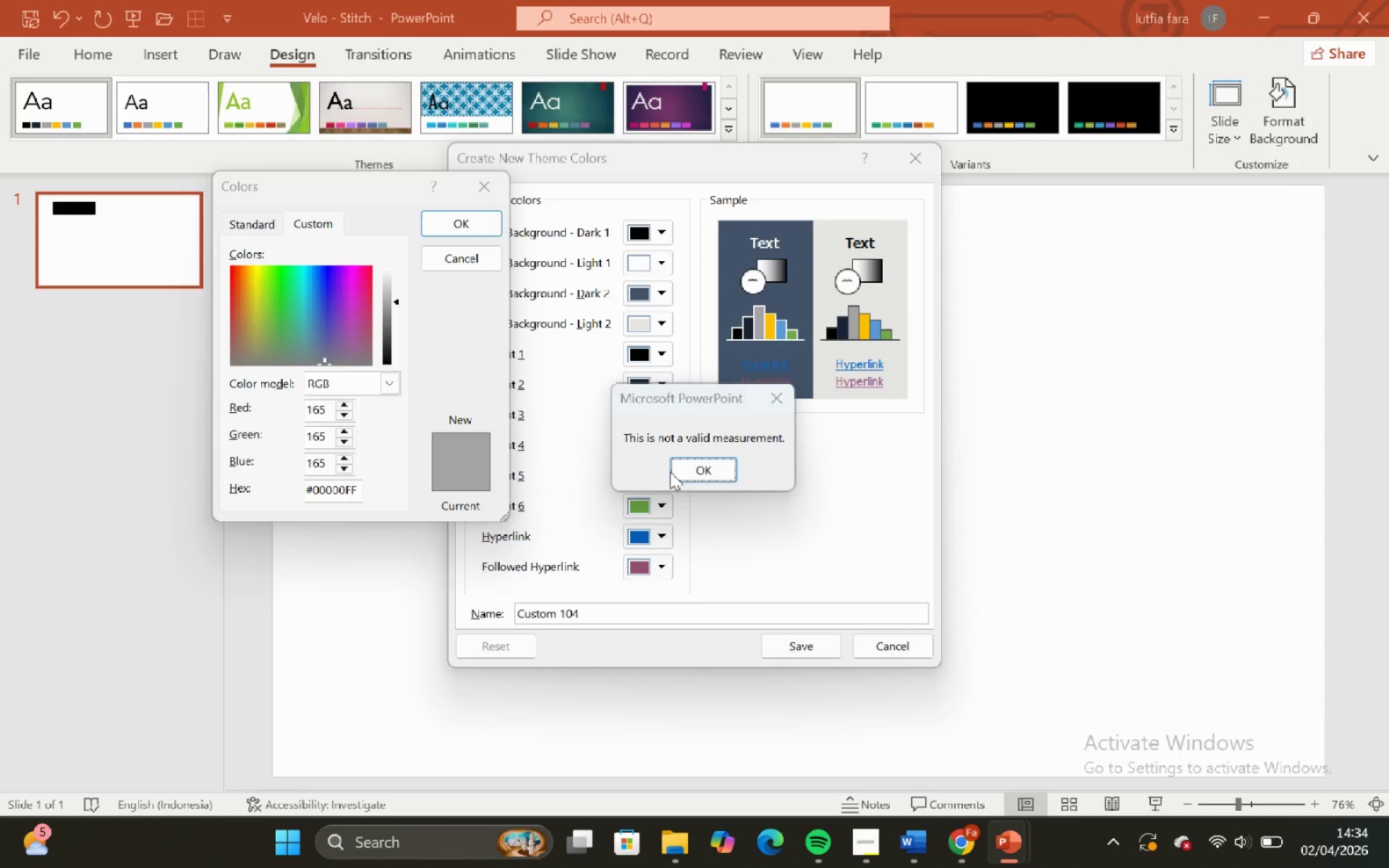 
double_click([681, 474])
 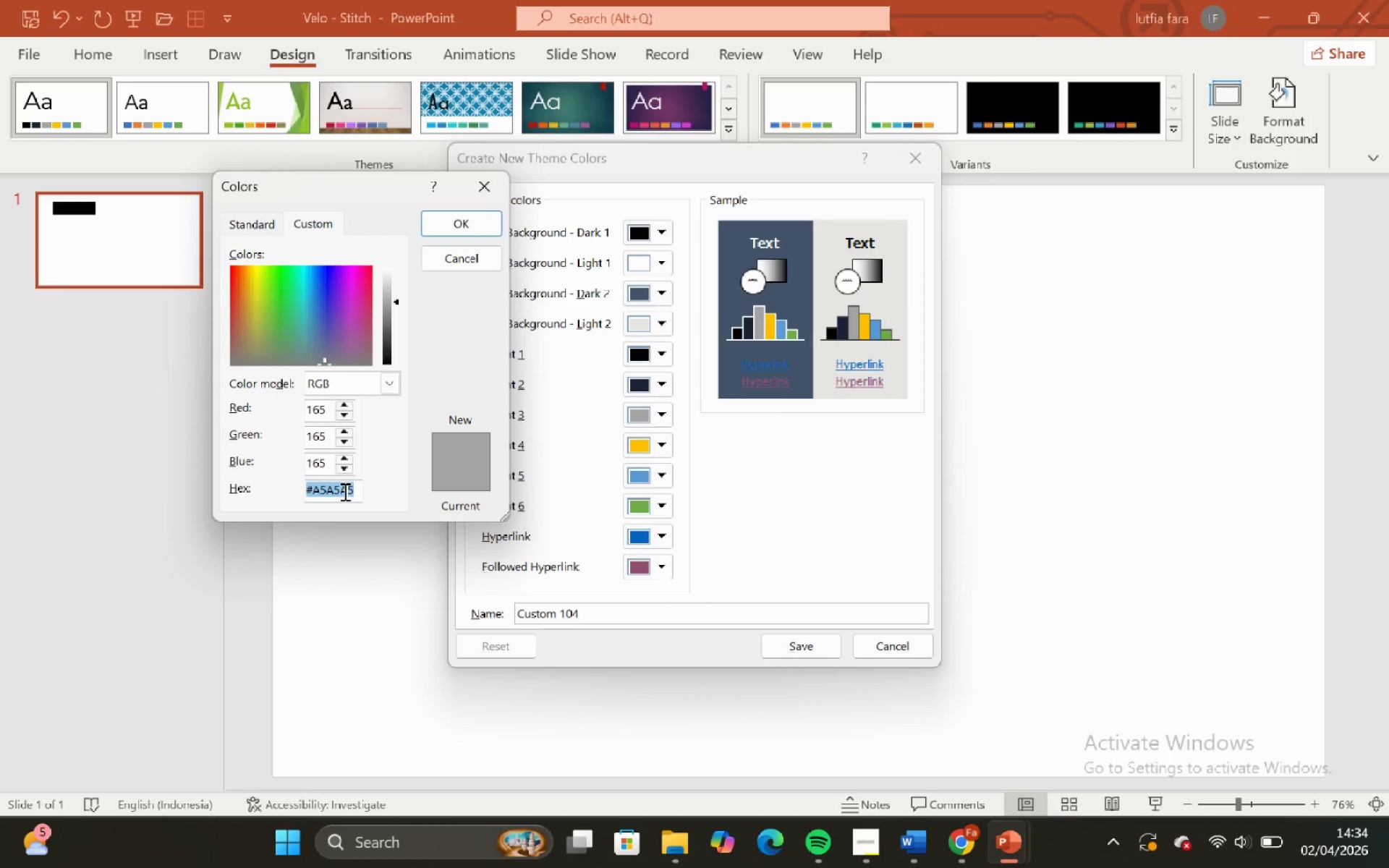 
key(Backspace)
type(#OO)
key(Backspace)
key(Backspace)
type(0000ff)
 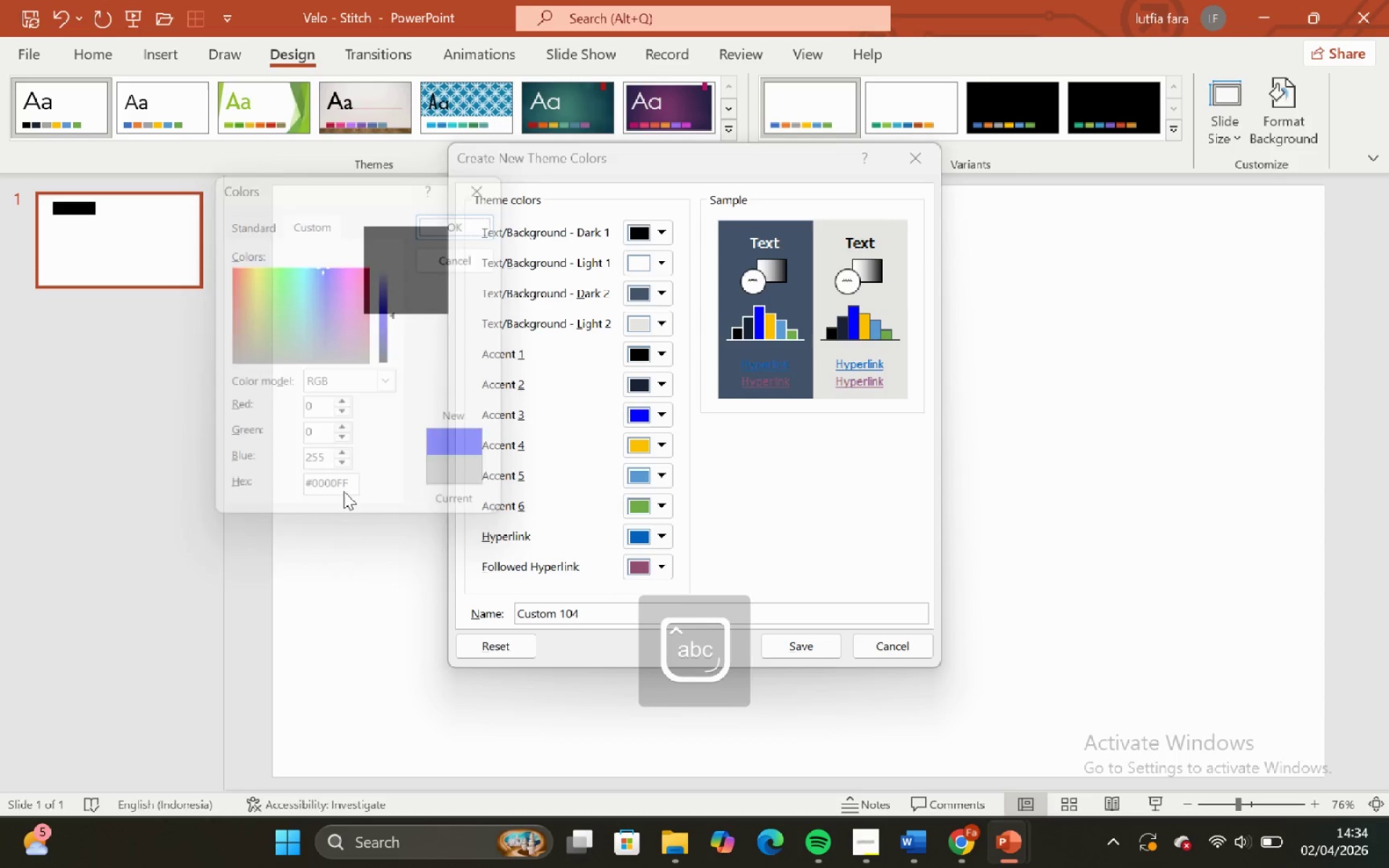 
 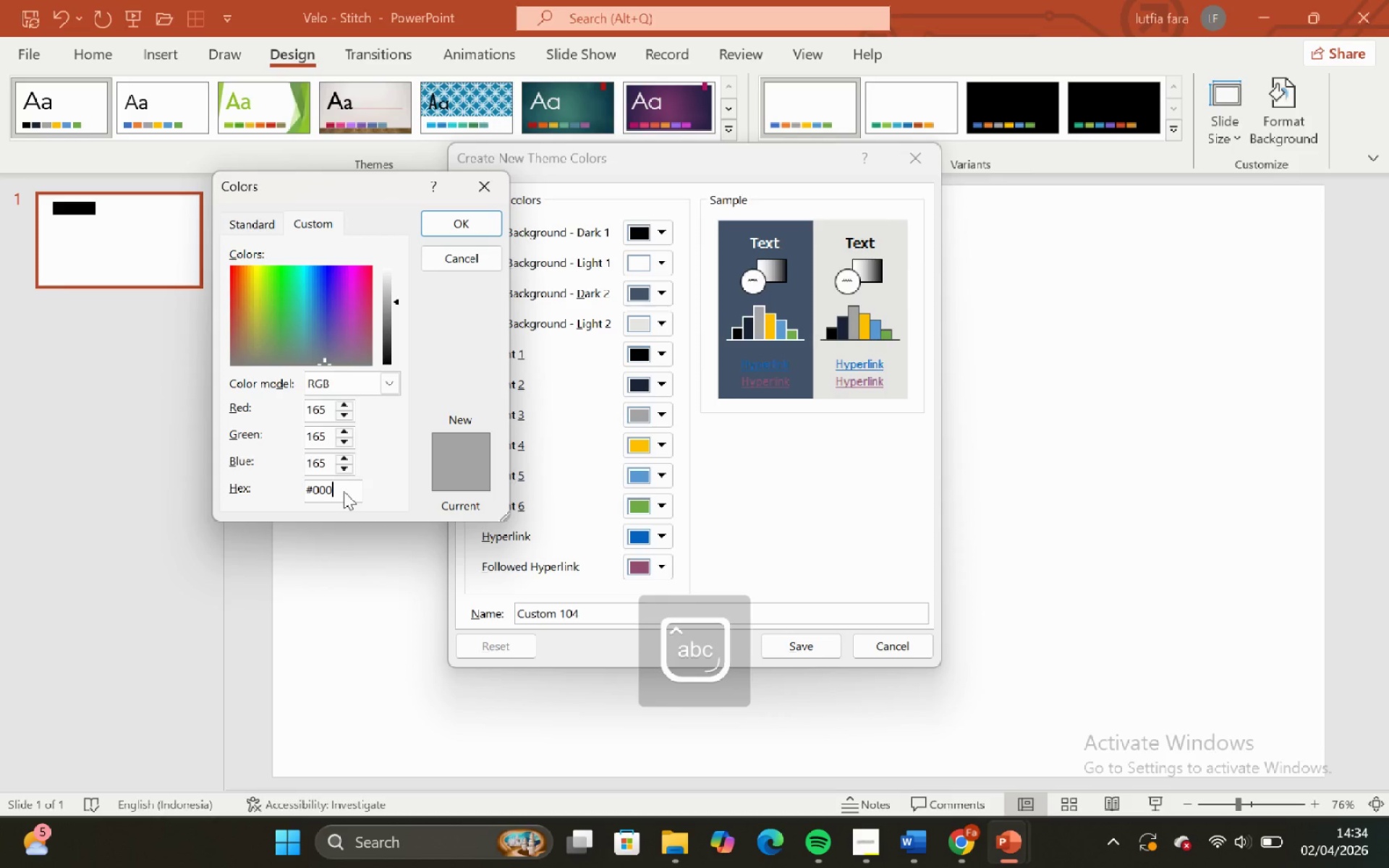 
key(Enter)
 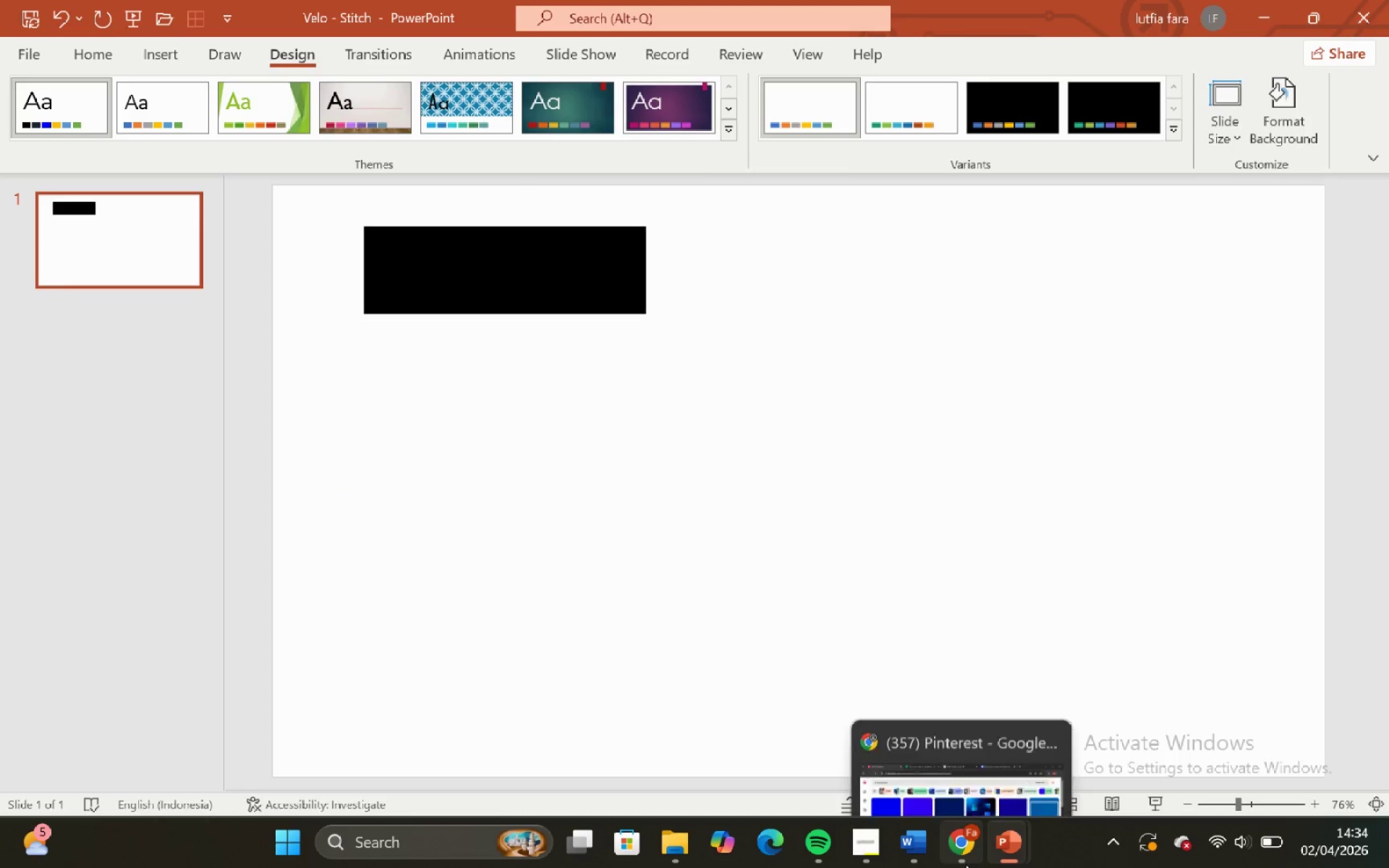 
left_click([951, 742])
 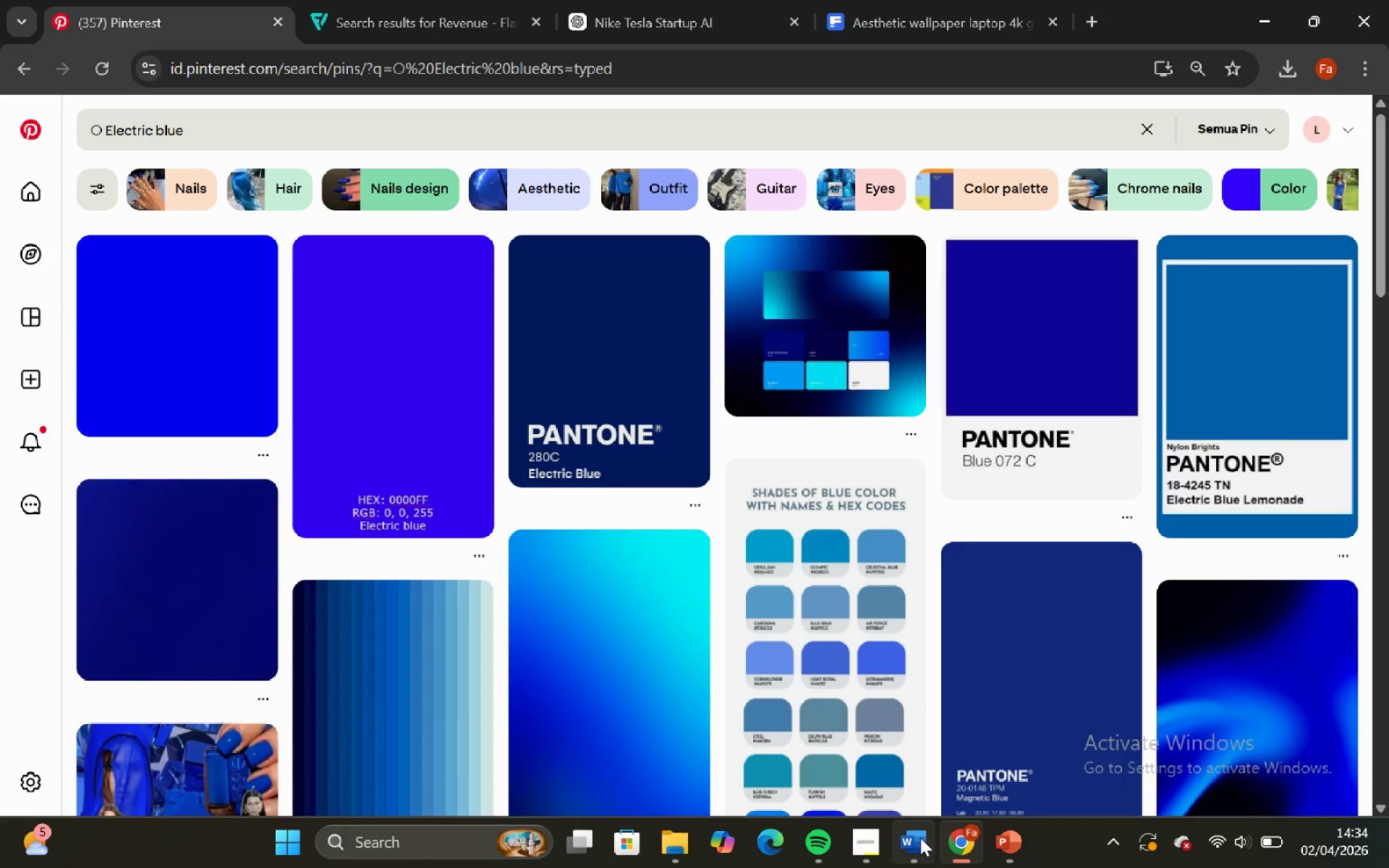 
left_click([909, 758])
 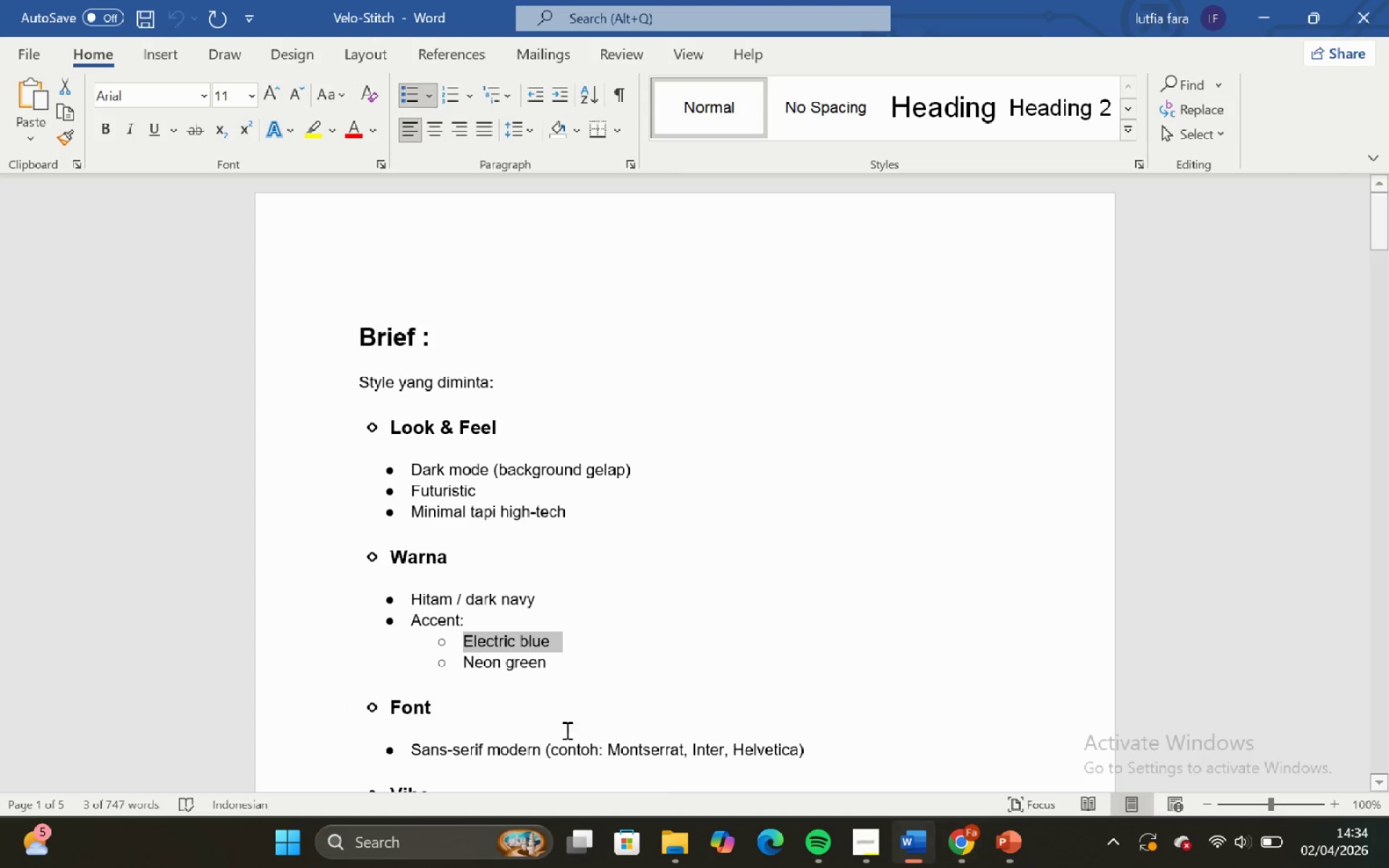 
left_click_drag(start_coordinate=[546, 666], to_coordinate=[443, 658])
 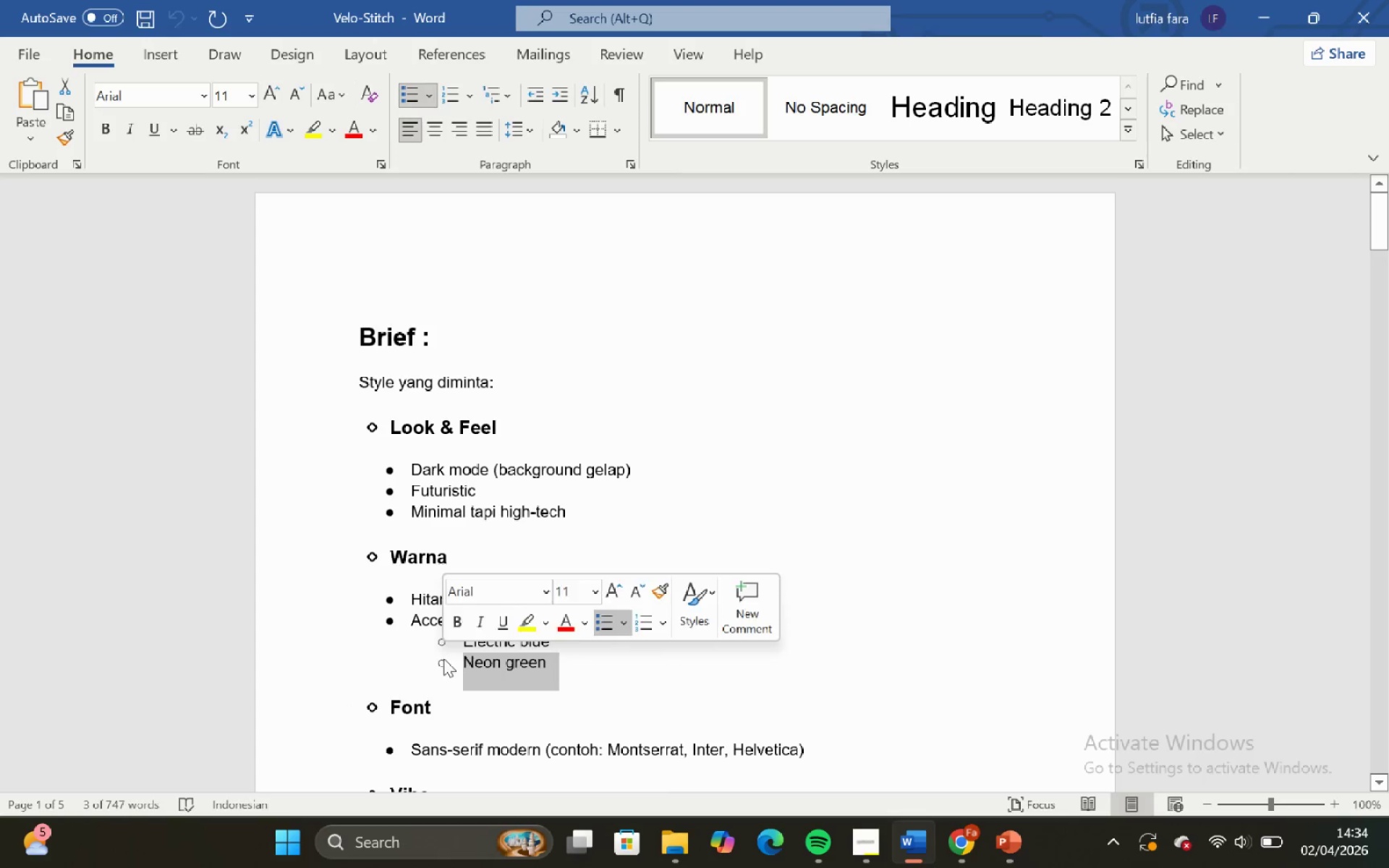 
key(Control+C)
 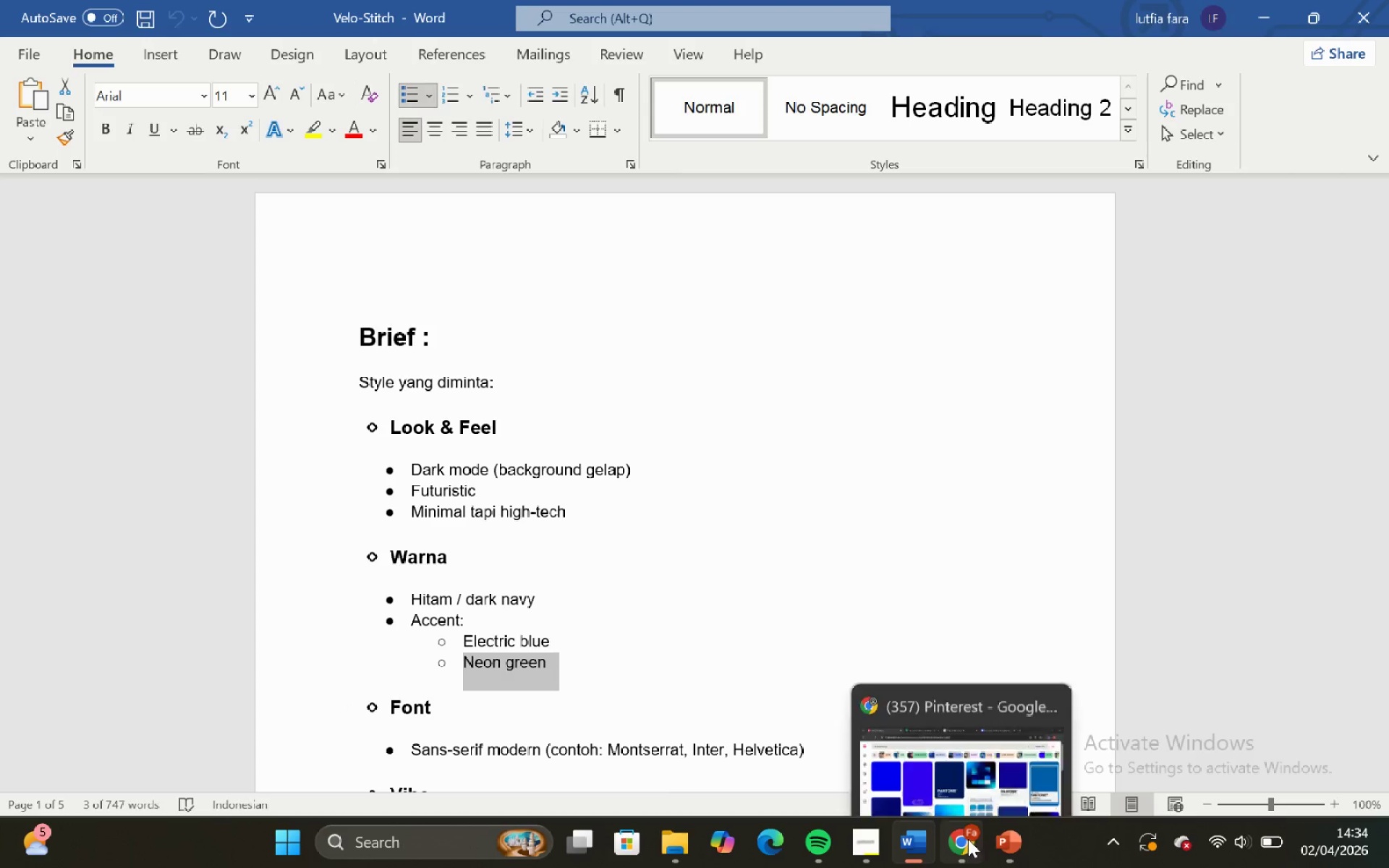 
left_click([938, 746])
 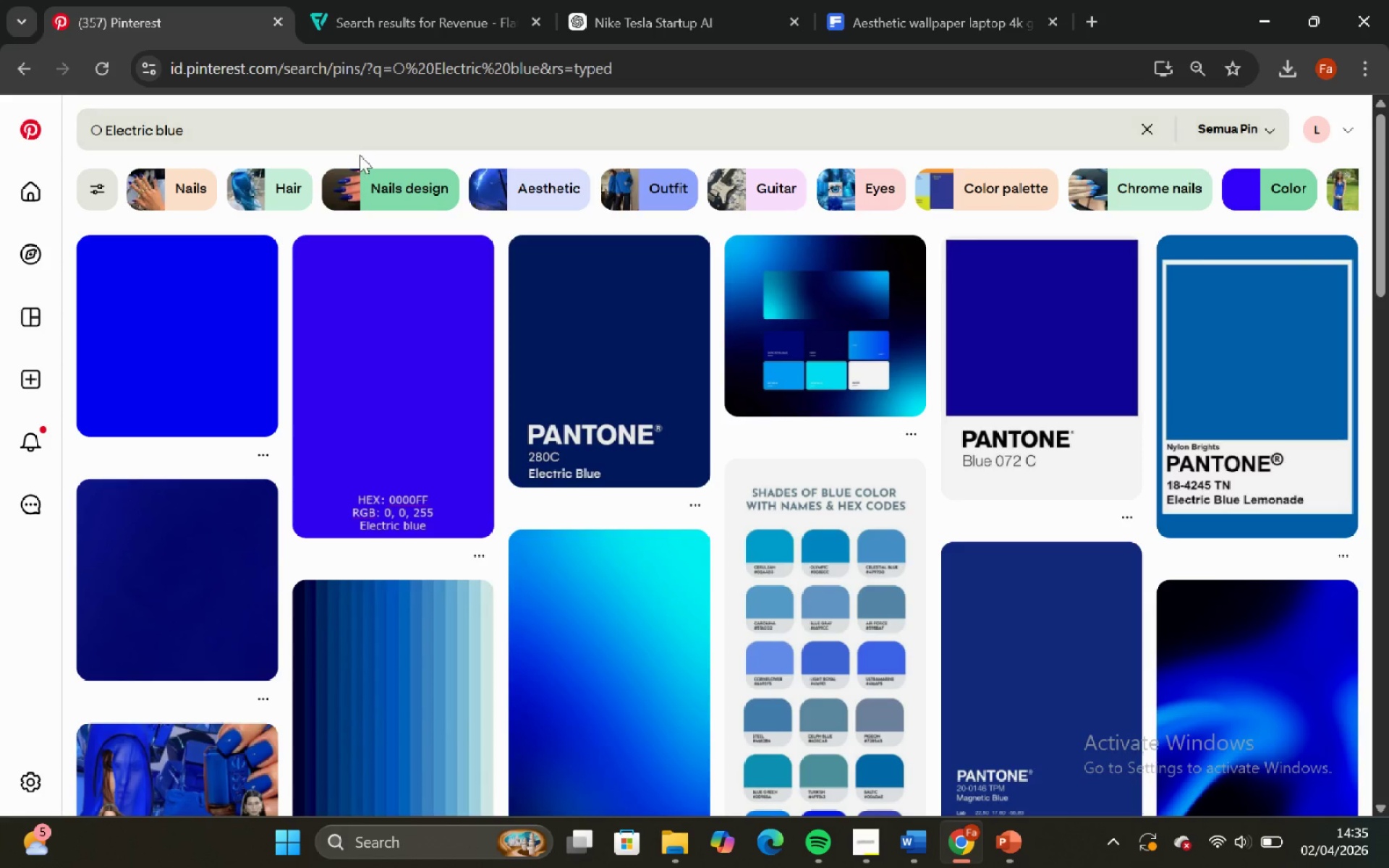 
double_click([350, 130])
 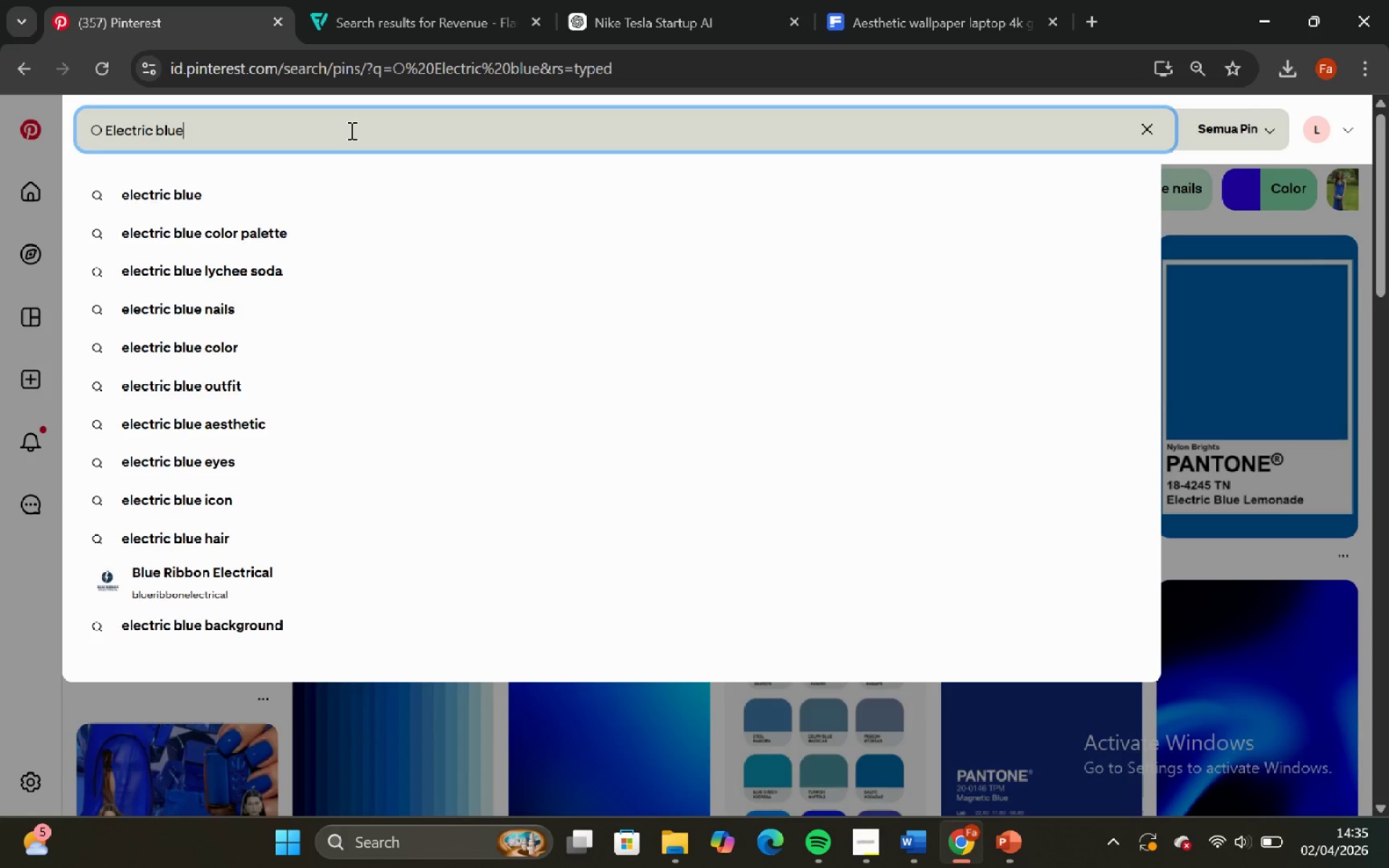 
key(Control+A)
 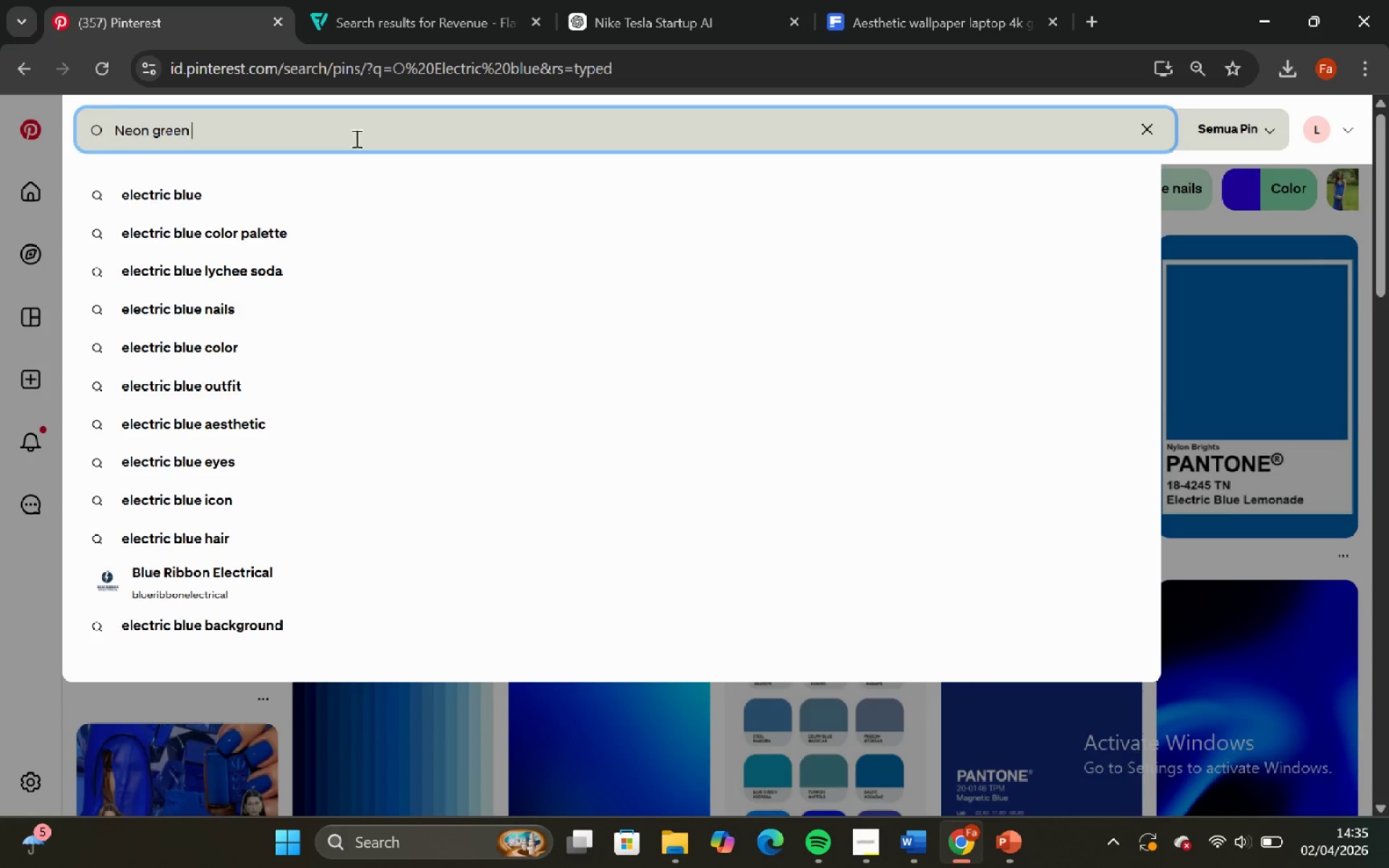 
key(Control+V)
 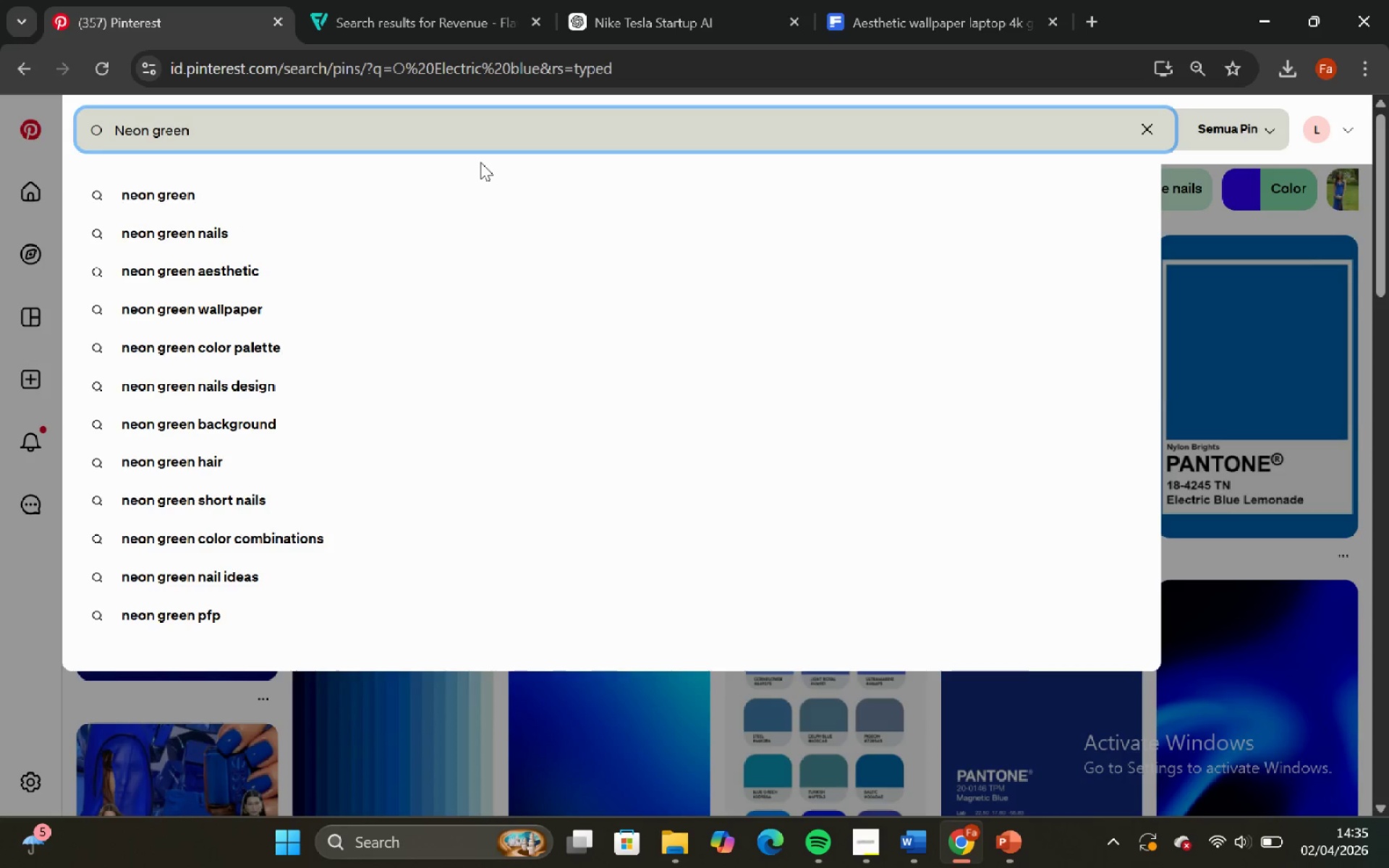 
key(Enter)
 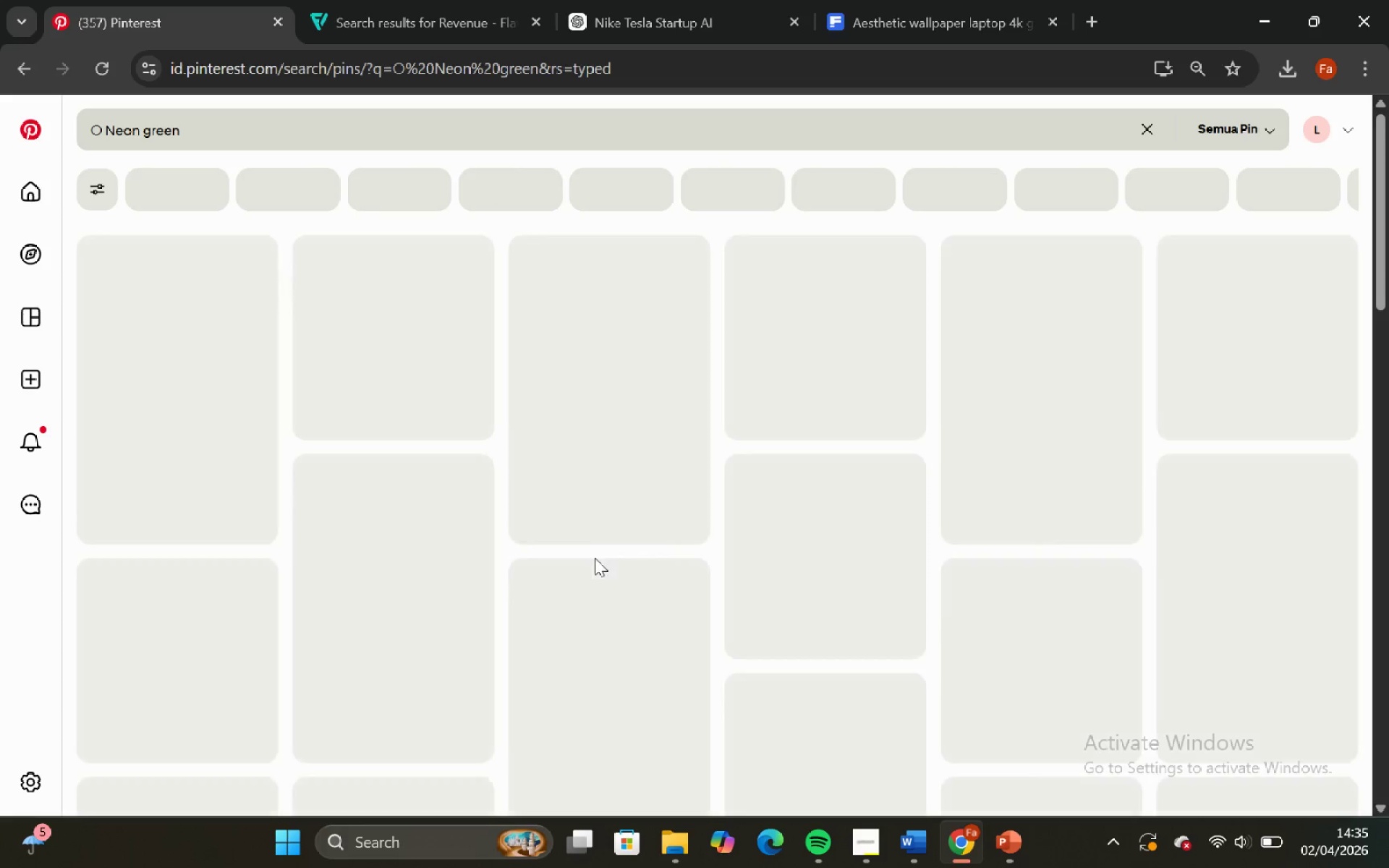 
mouse_move([433, 433])
 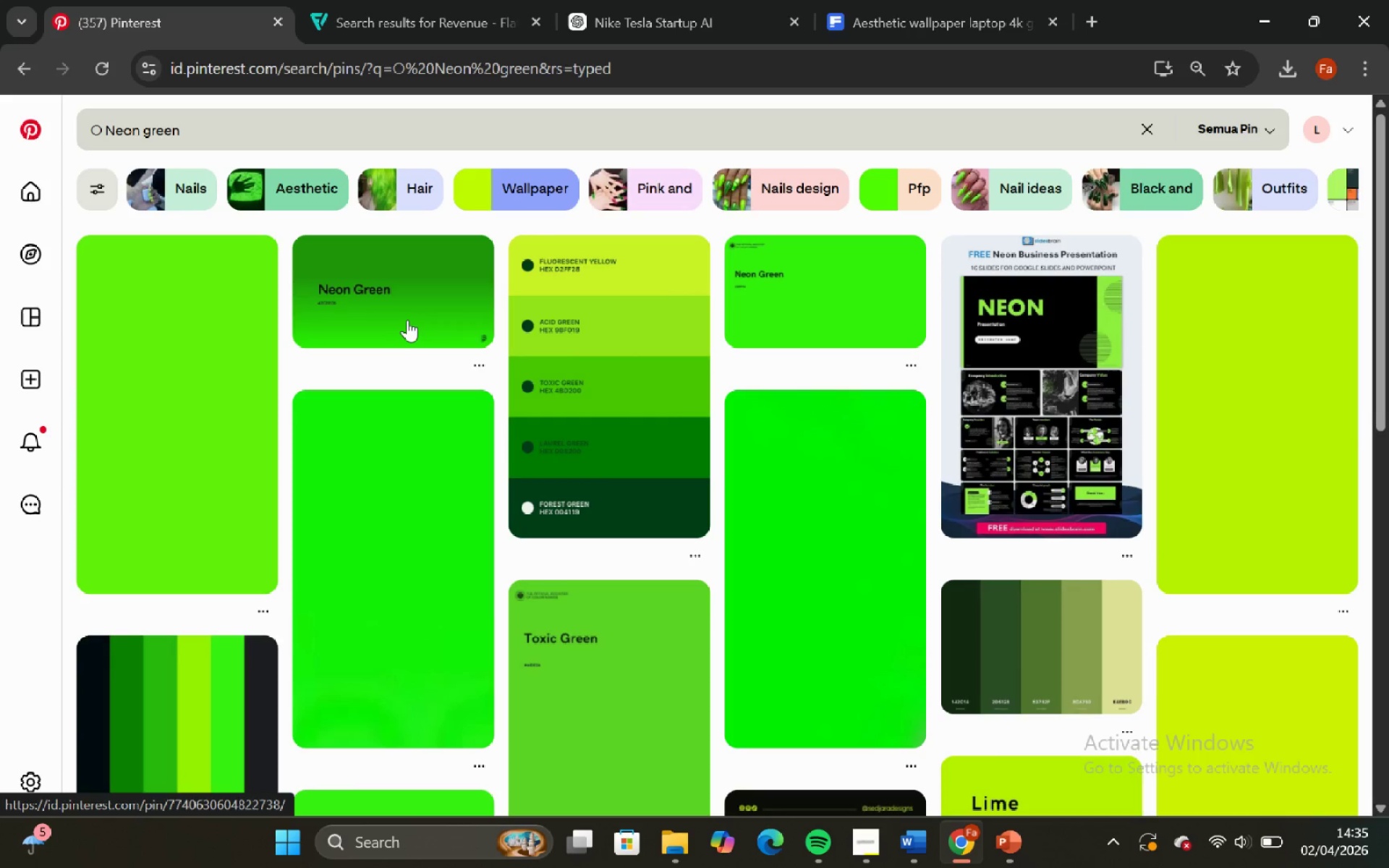 
left_click([402, 313])
 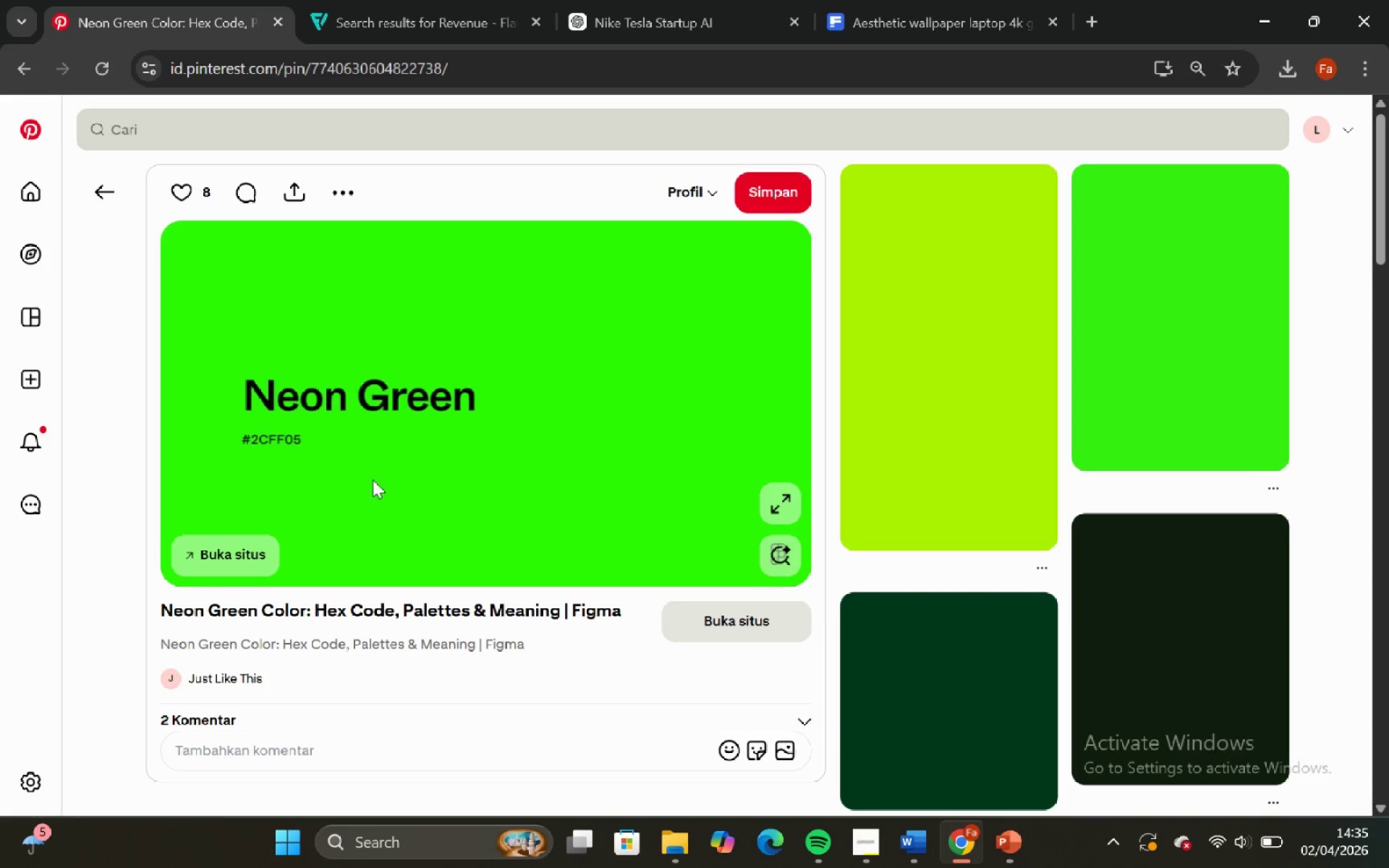 
left_click_drag(start_coordinate=[287, 439], to_coordinate=[260, 435])
 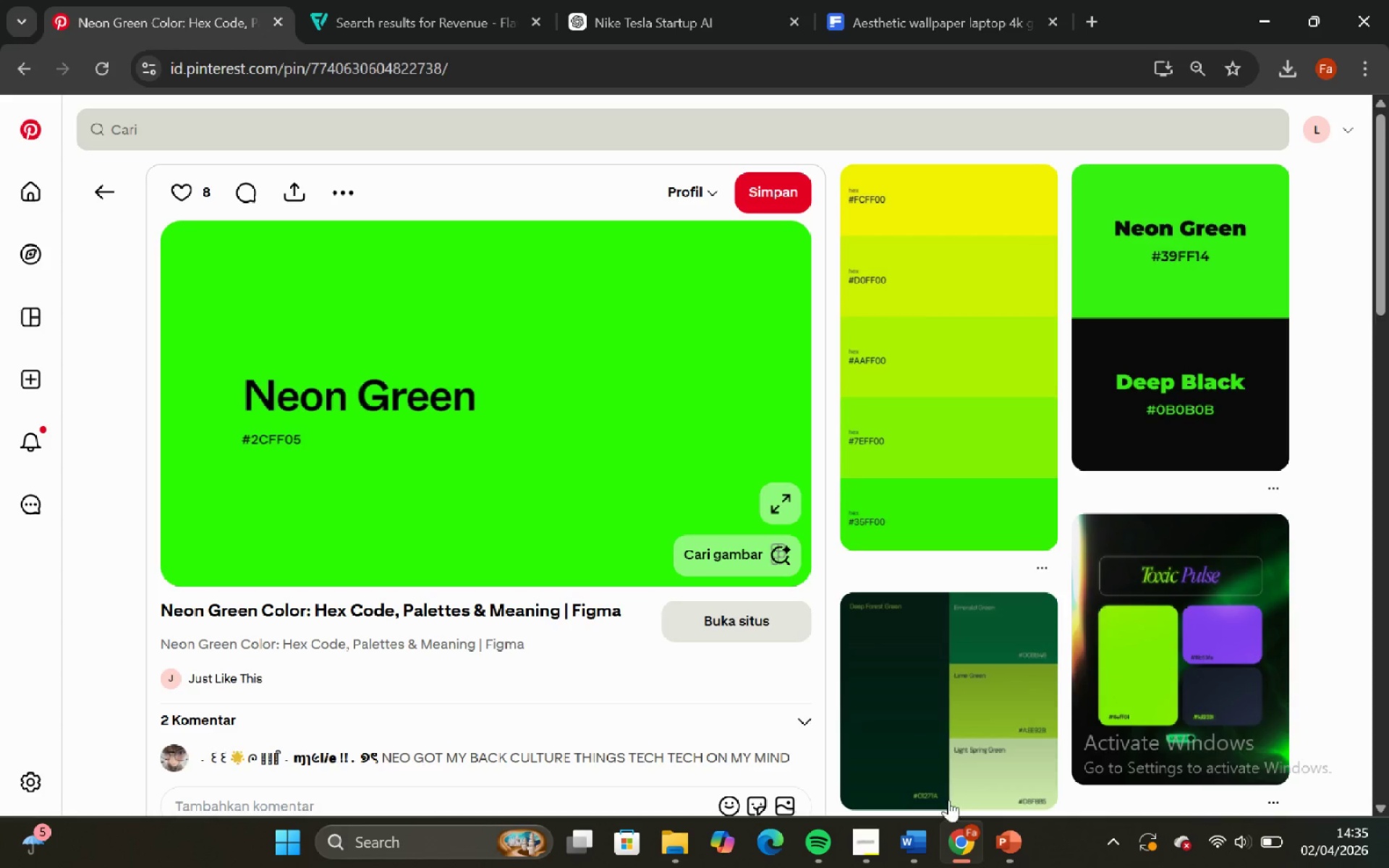 
mouse_move([998, 842])
 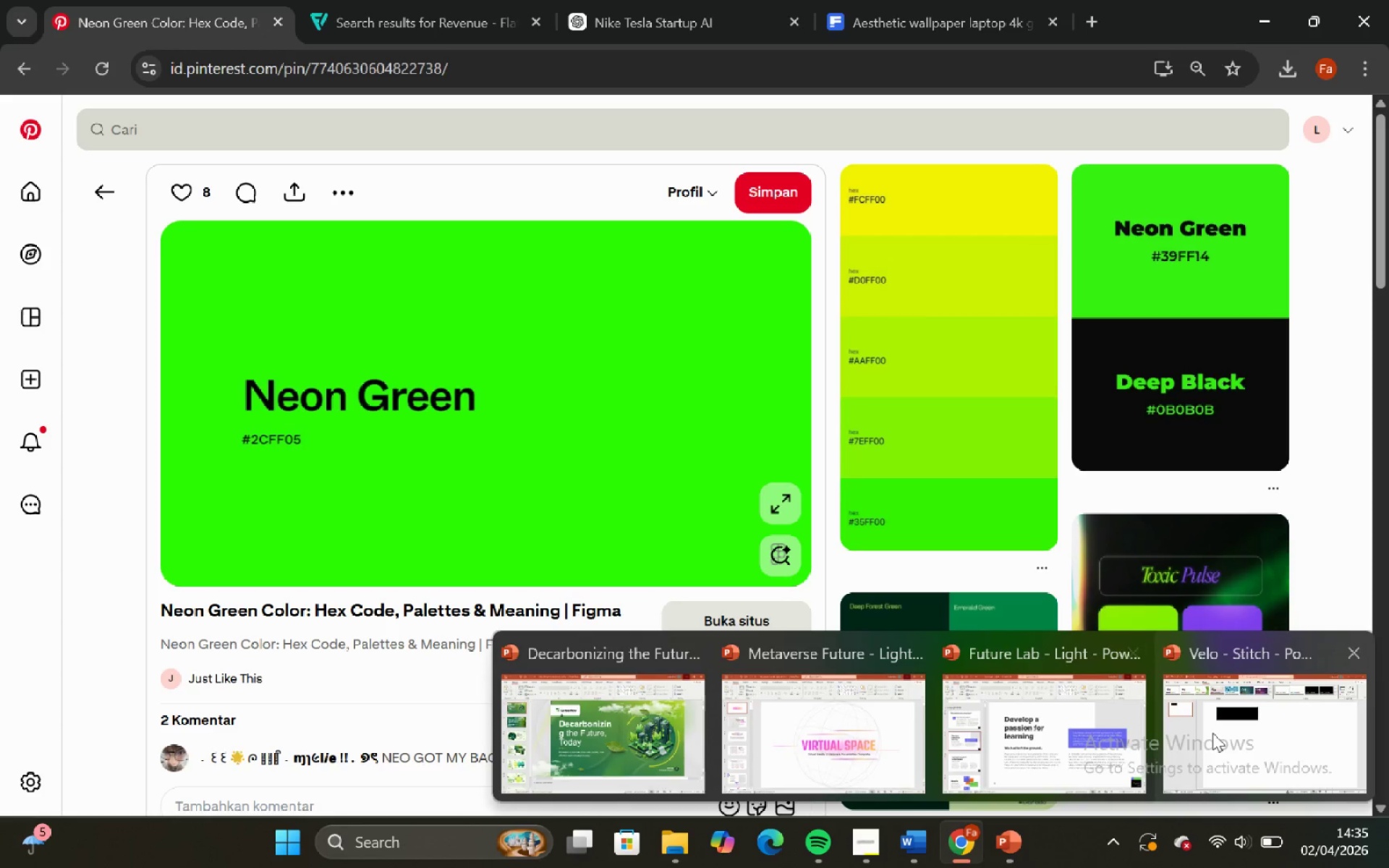 
left_click([1227, 728])
 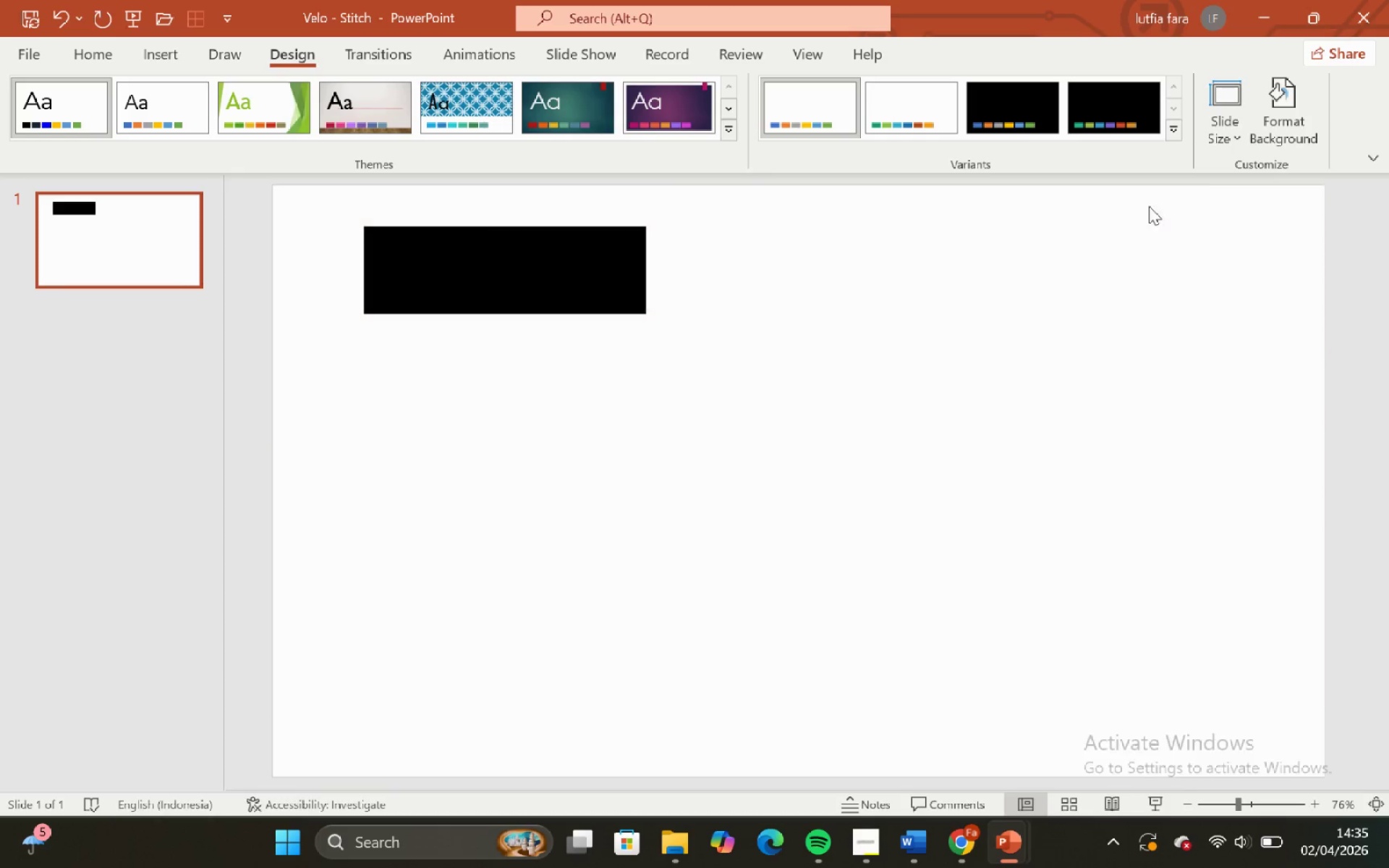 
left_click([1176, 130])
 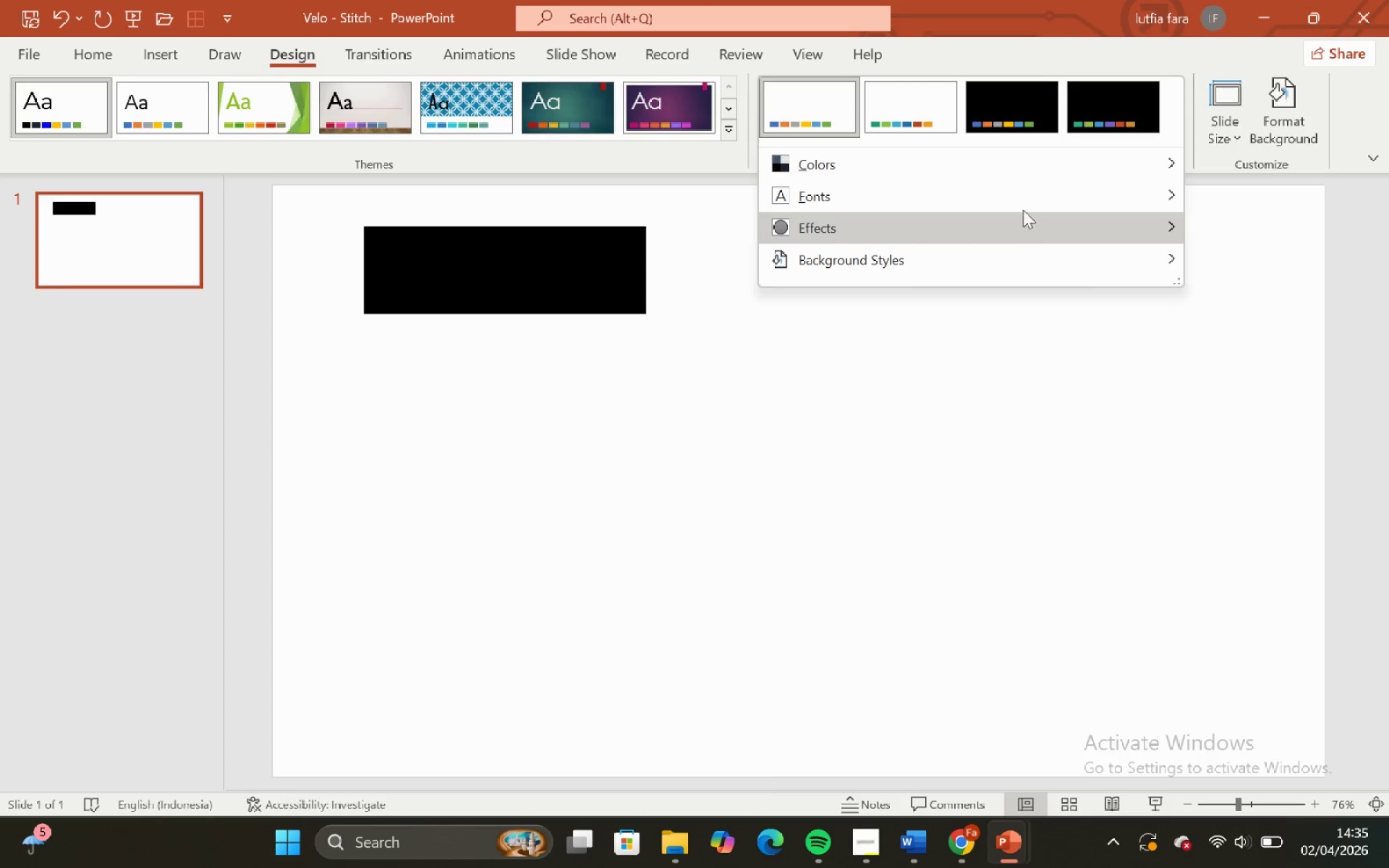 
left_click([1001, 163])
 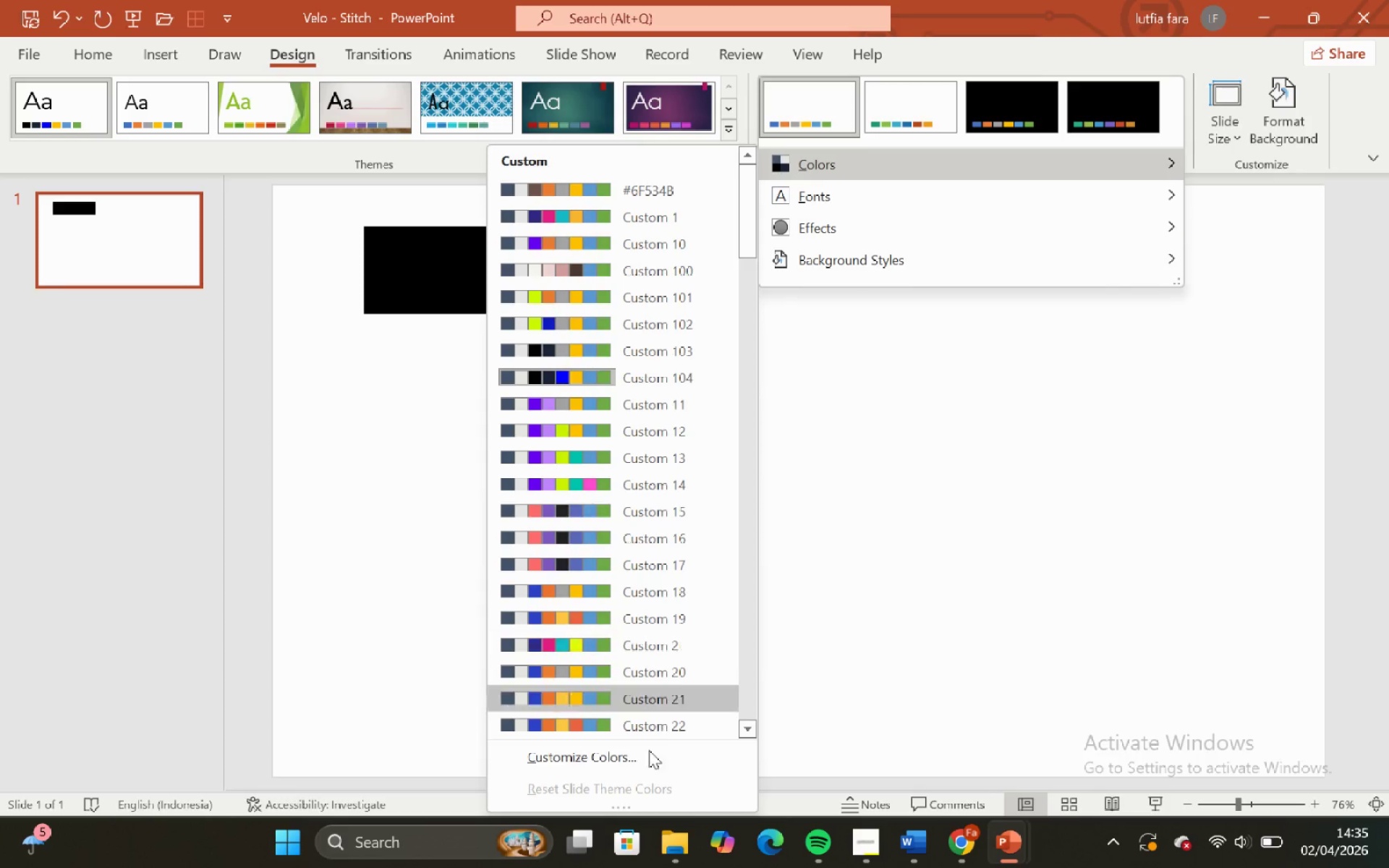 
left_click([649, 754])
 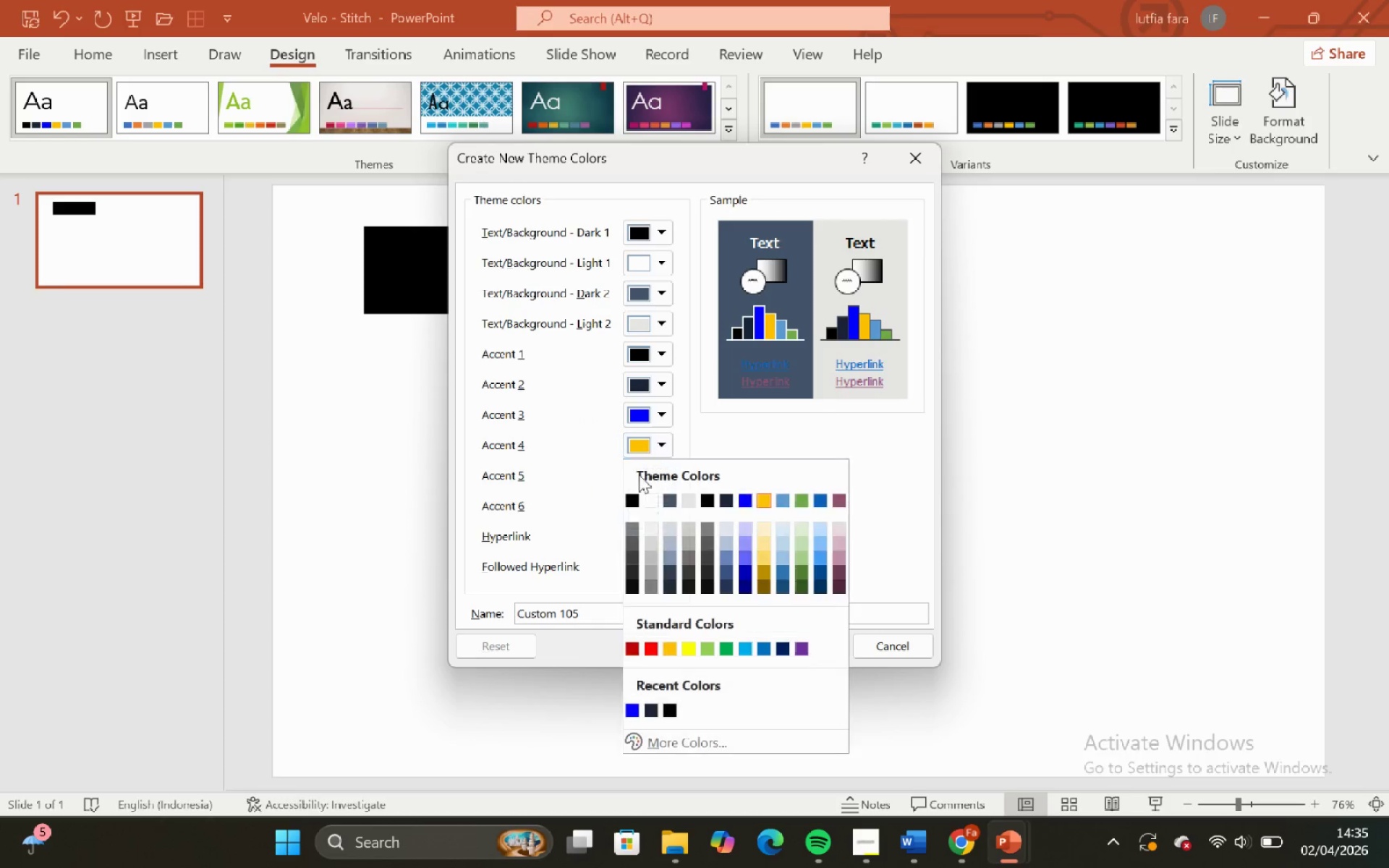 
left_click([686, 742])
 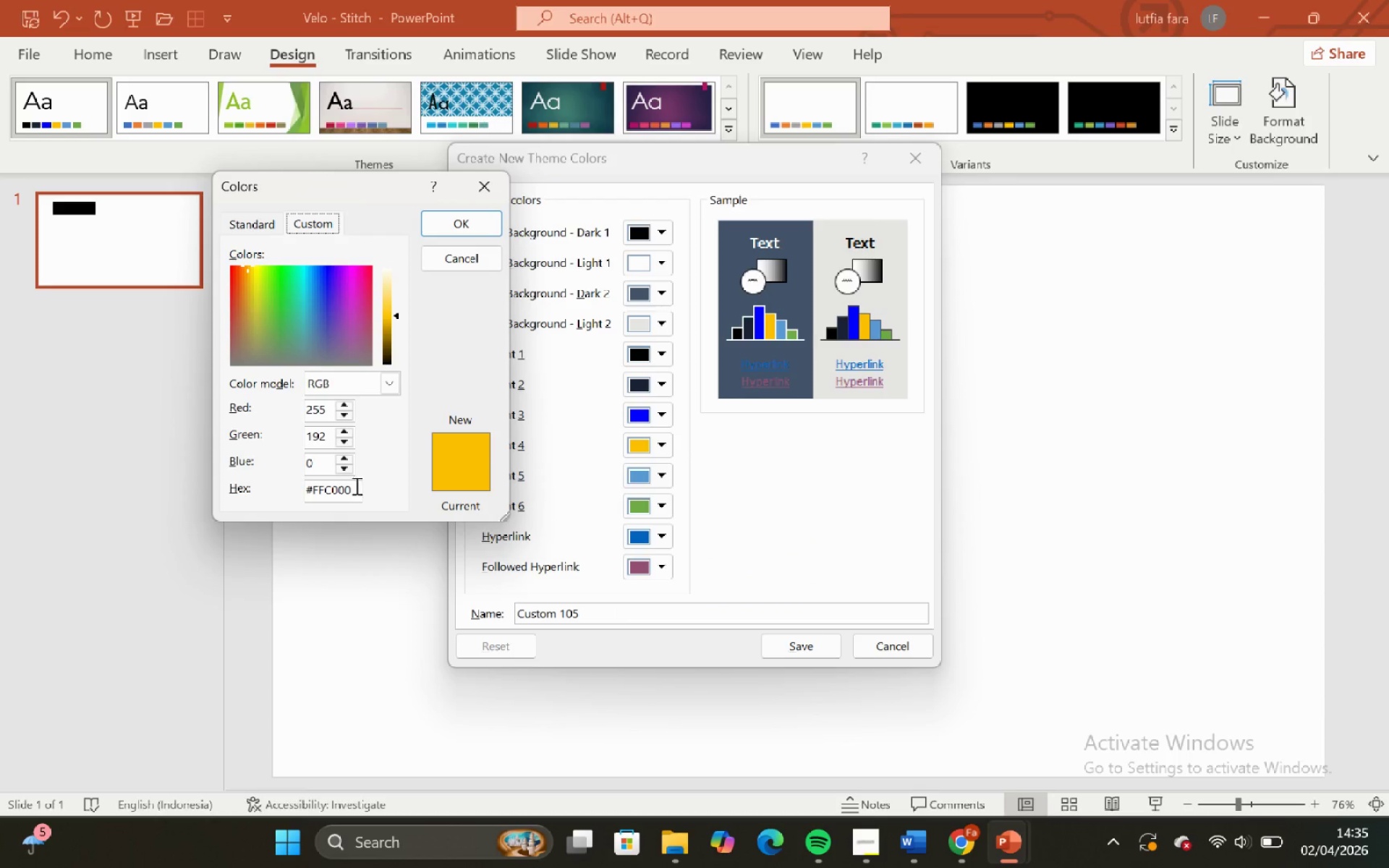 
left_click([354, 485])
 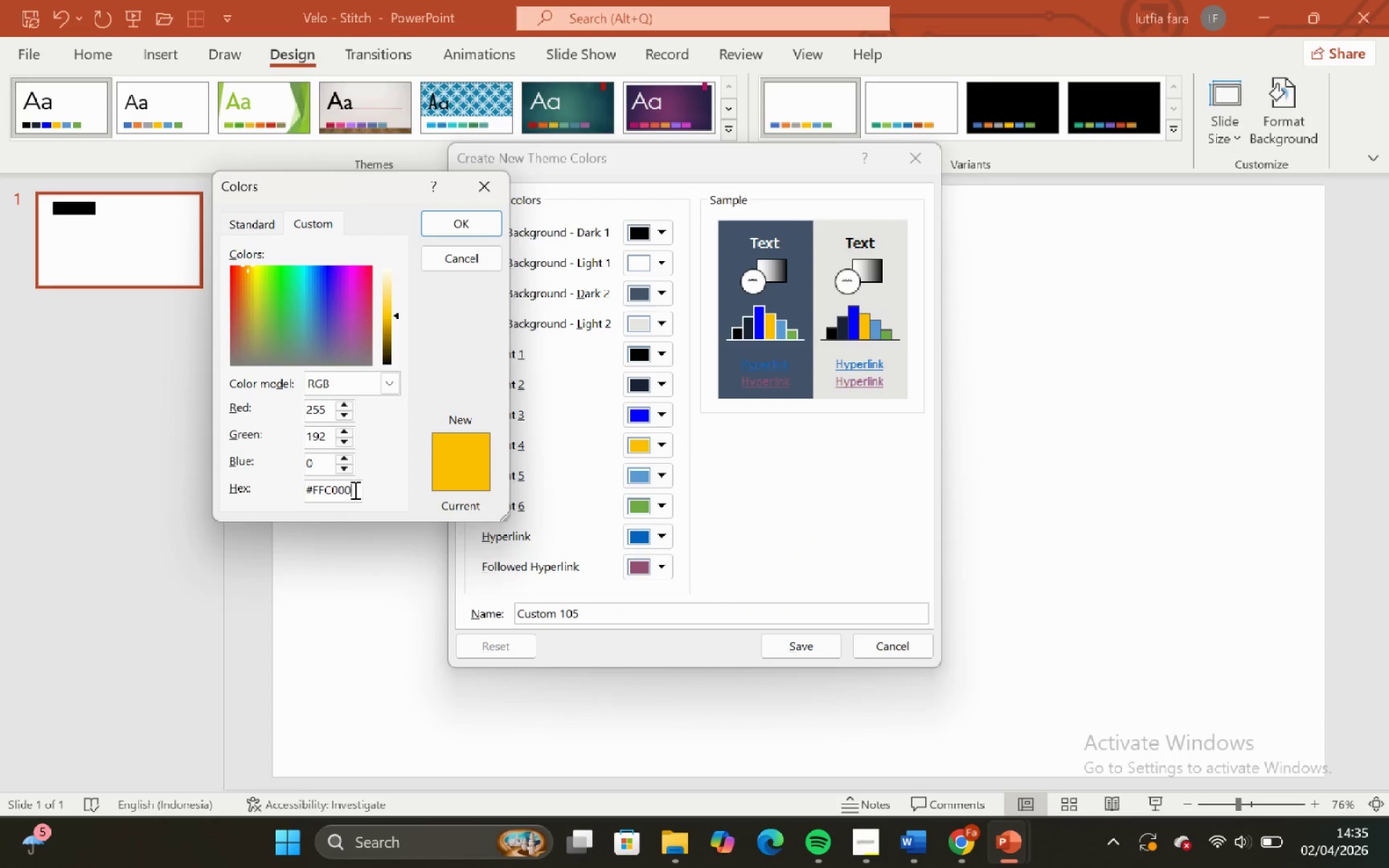 
left_click_drag(start_coordinate=[354, 490], to_coordinate=[313, 487])
 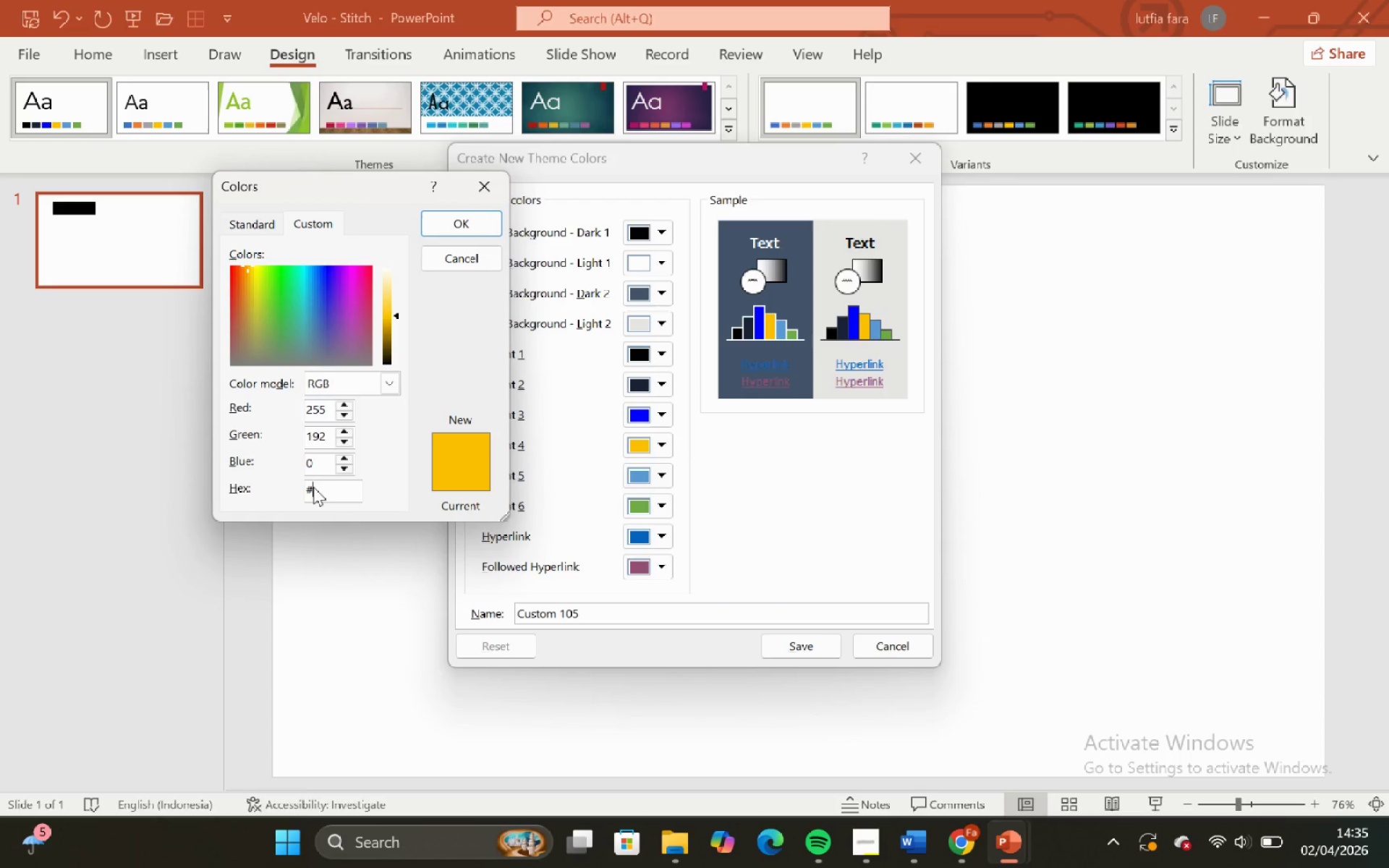 
key(Backspace)
type(2c)
key(Backspace)
type(C)
 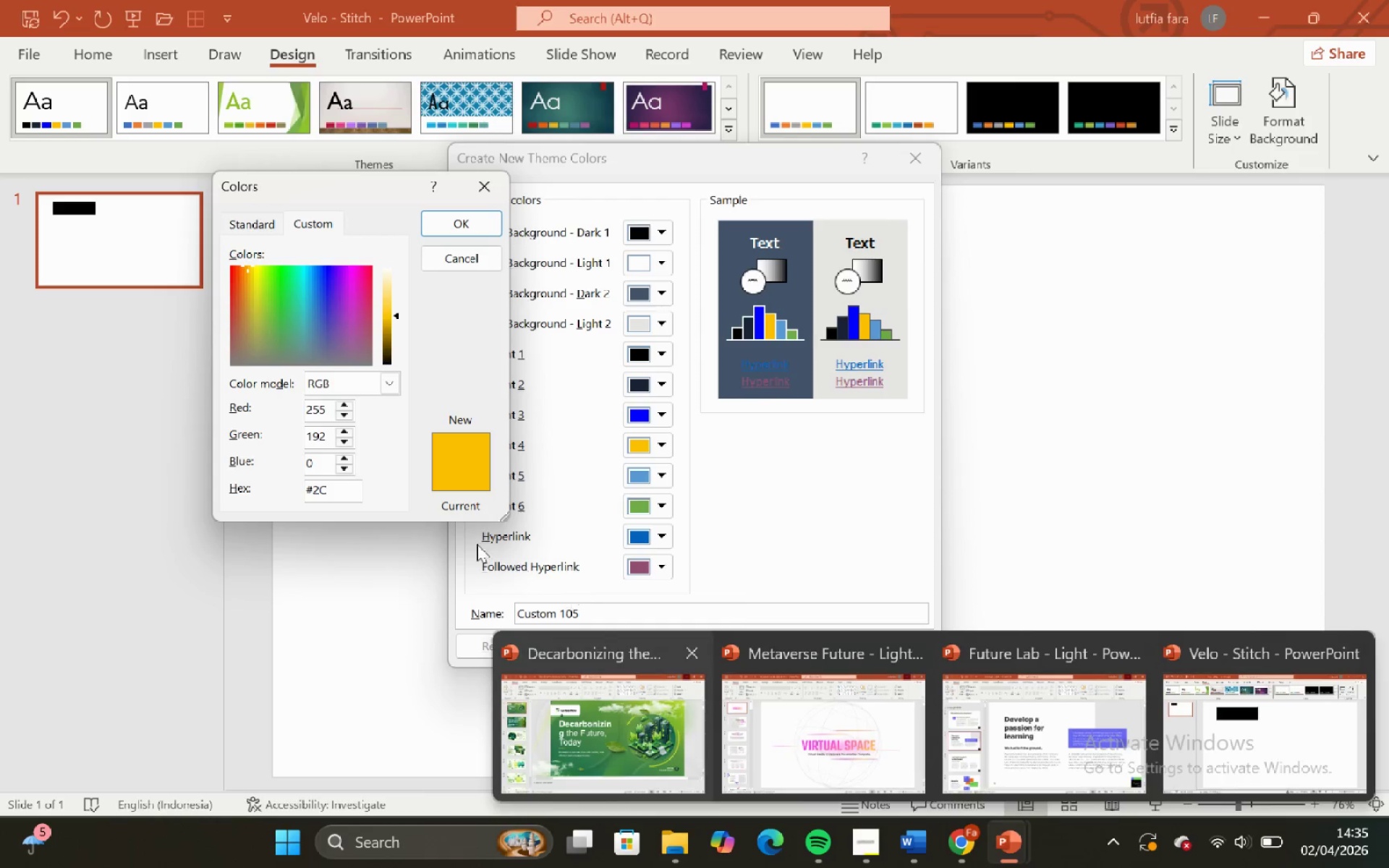 
wait(5.41)
 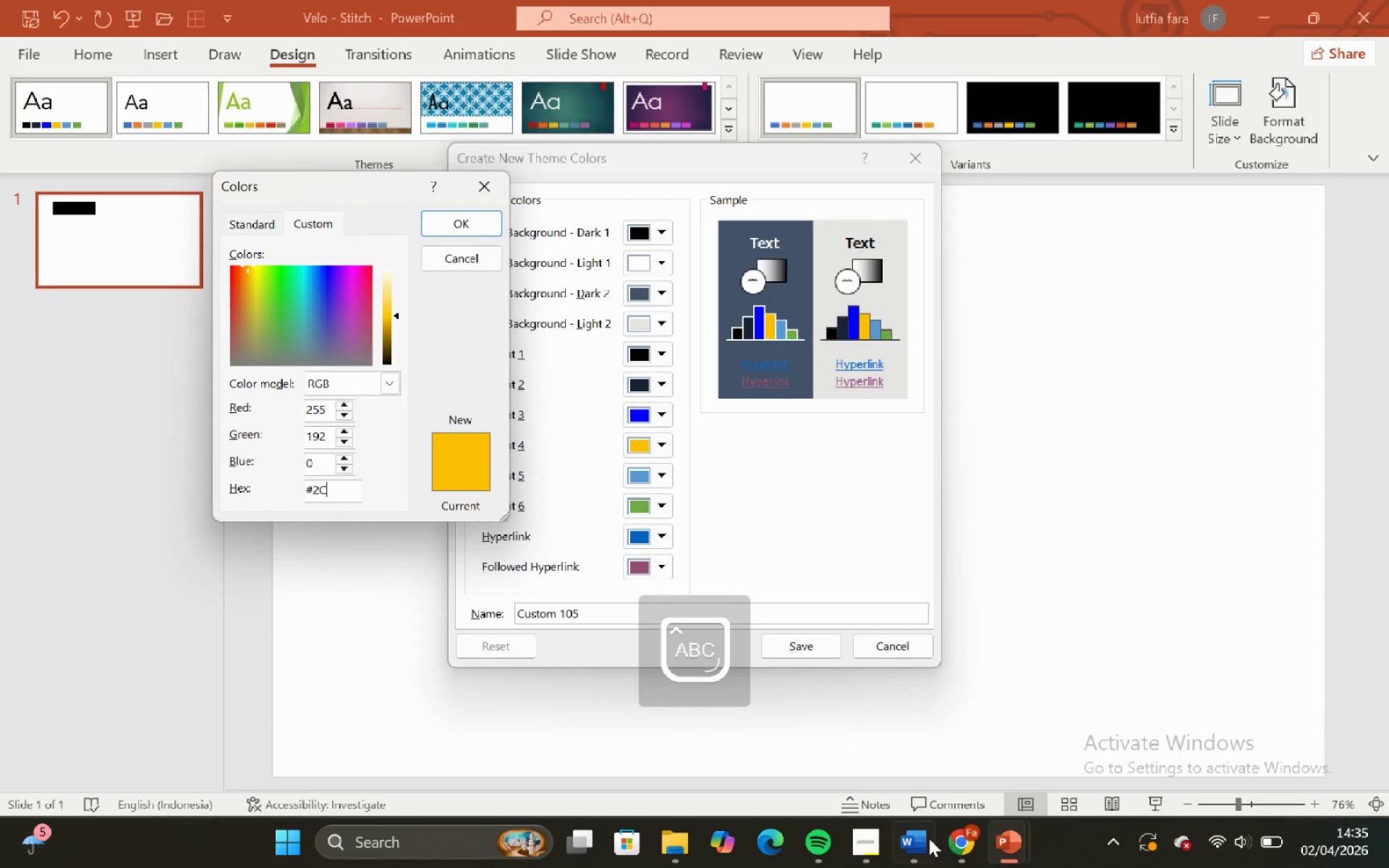 
type(FF05)
 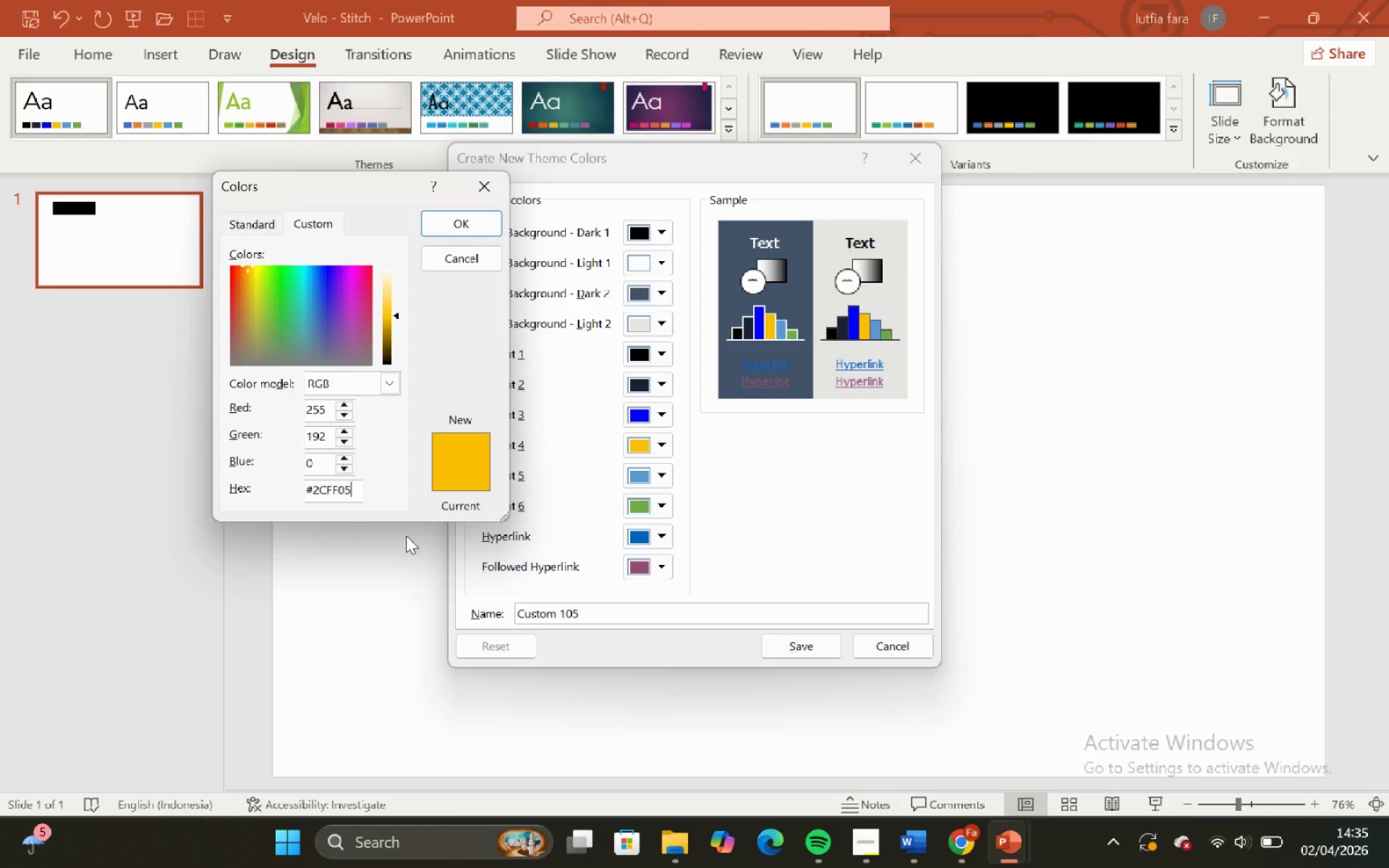 
key(Enter)
 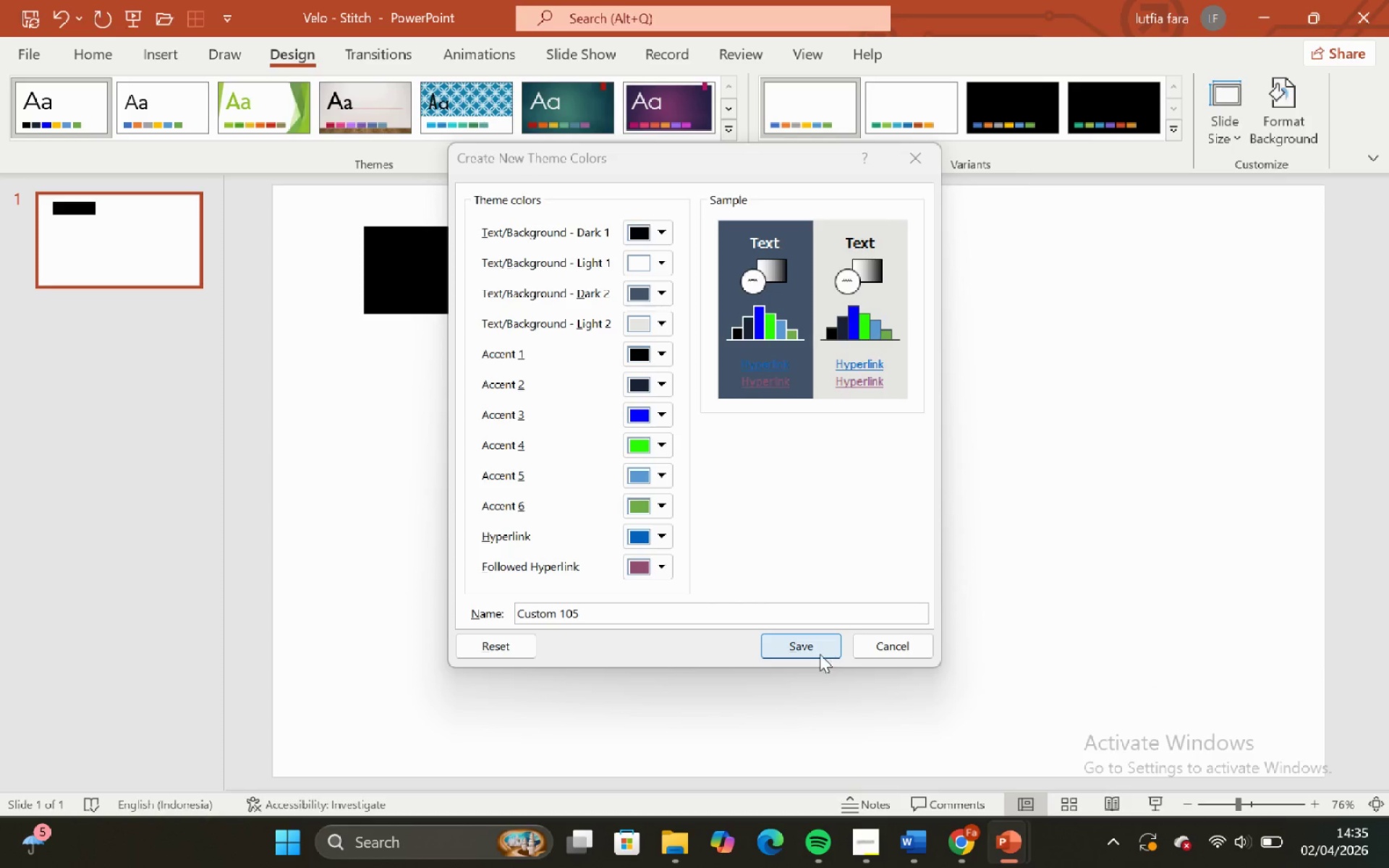 
left_click([799, 644])
 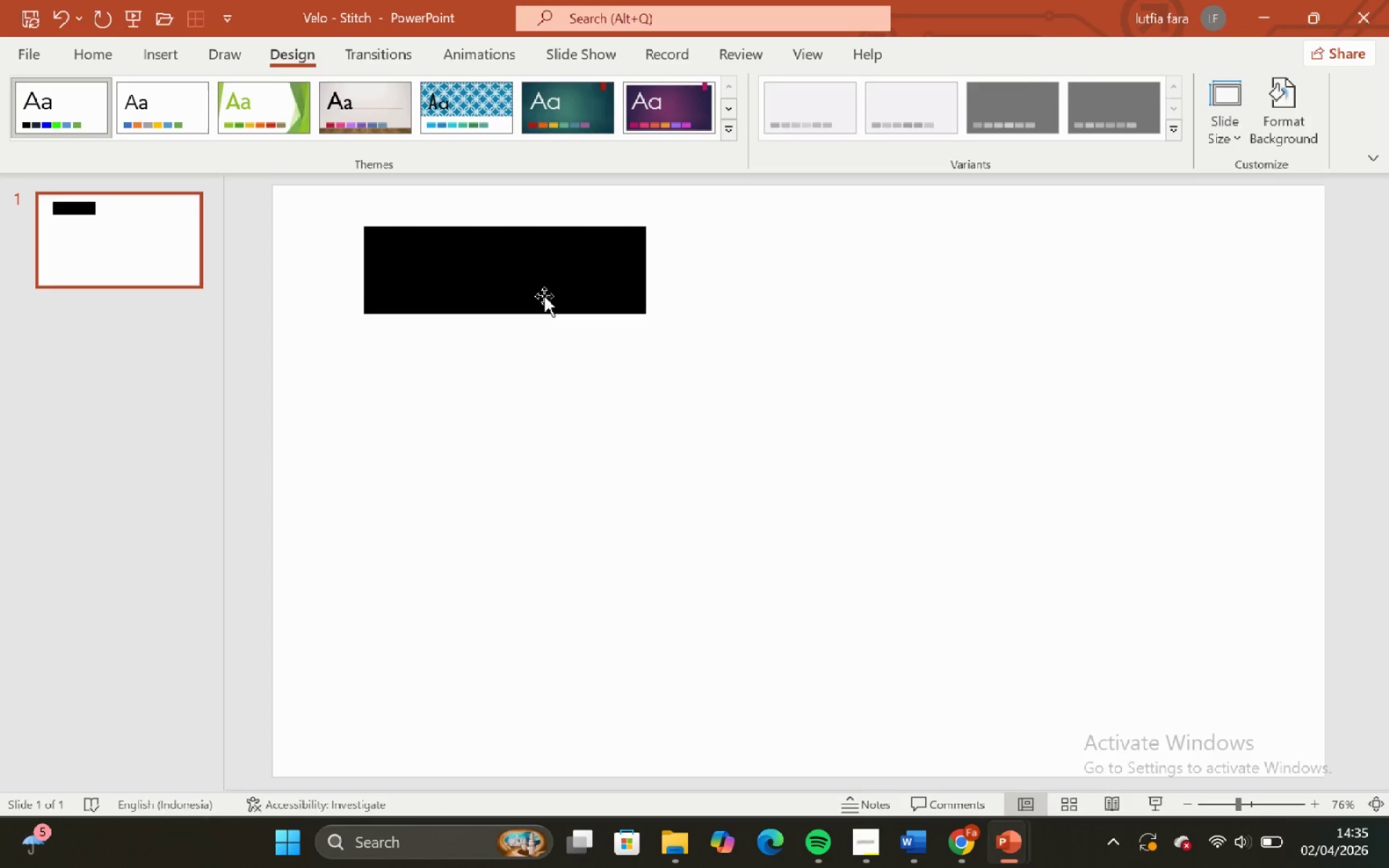 
triple_click([519, 255])
 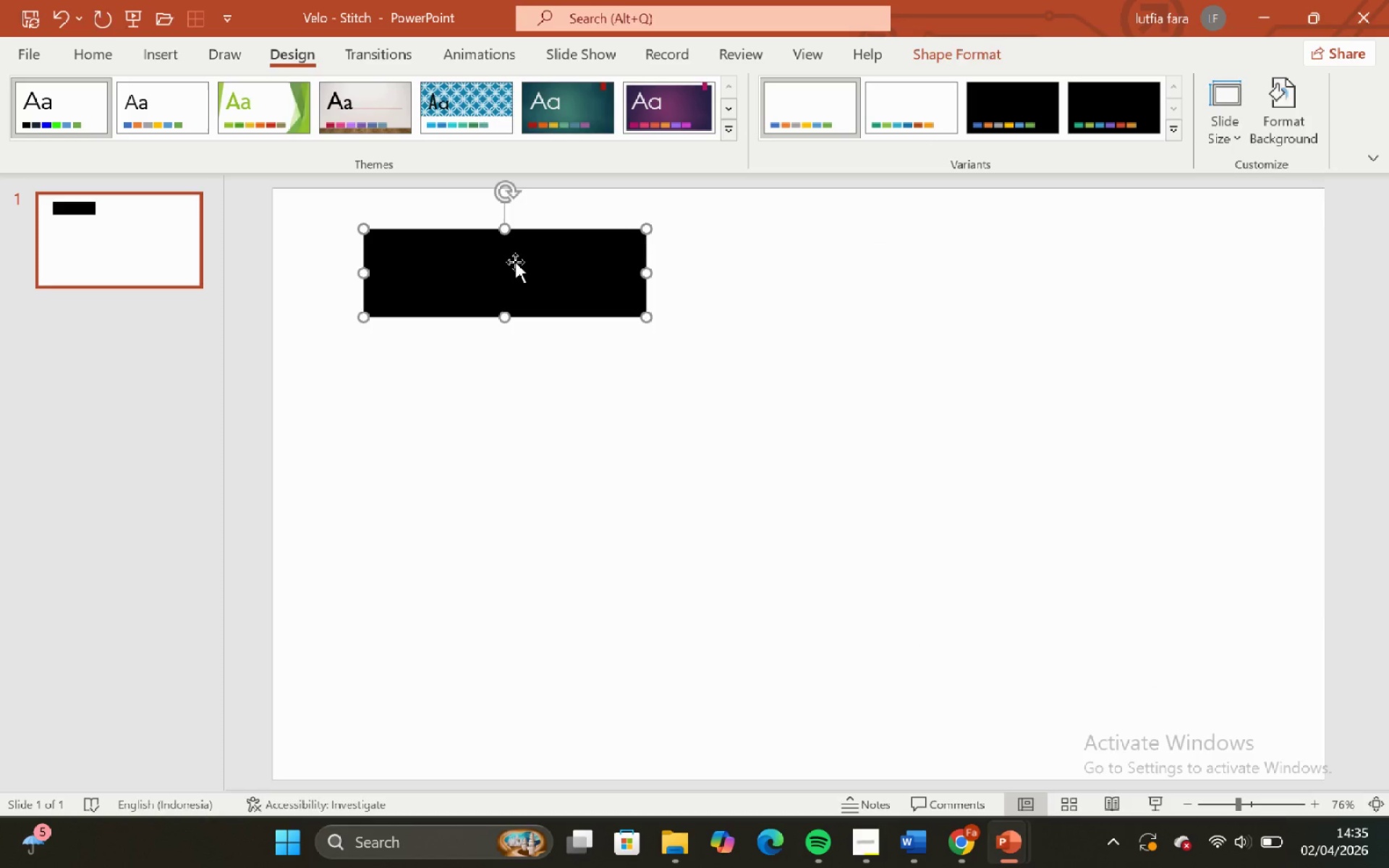 
key(Backspace)
 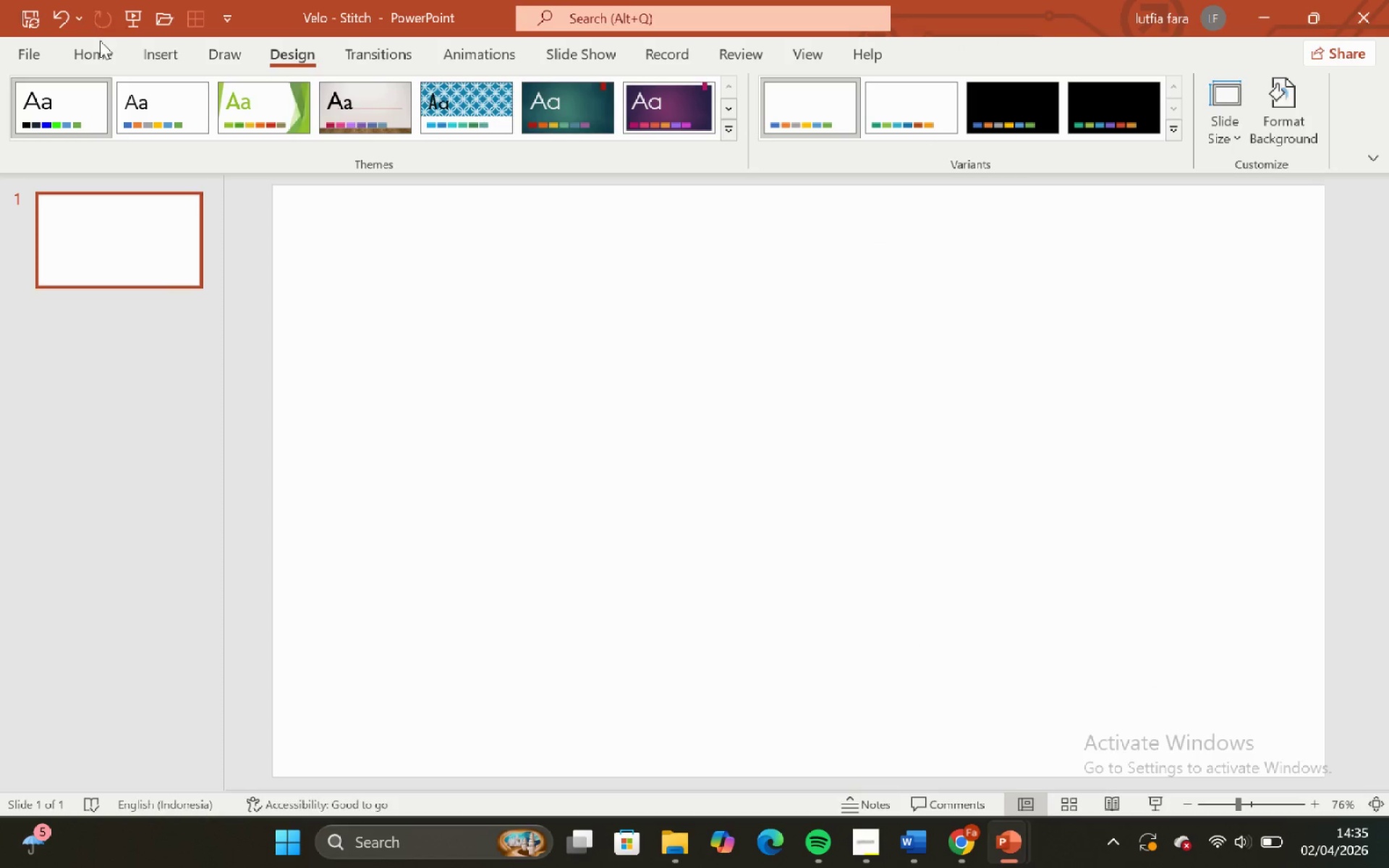 
left_click([100, 43])
 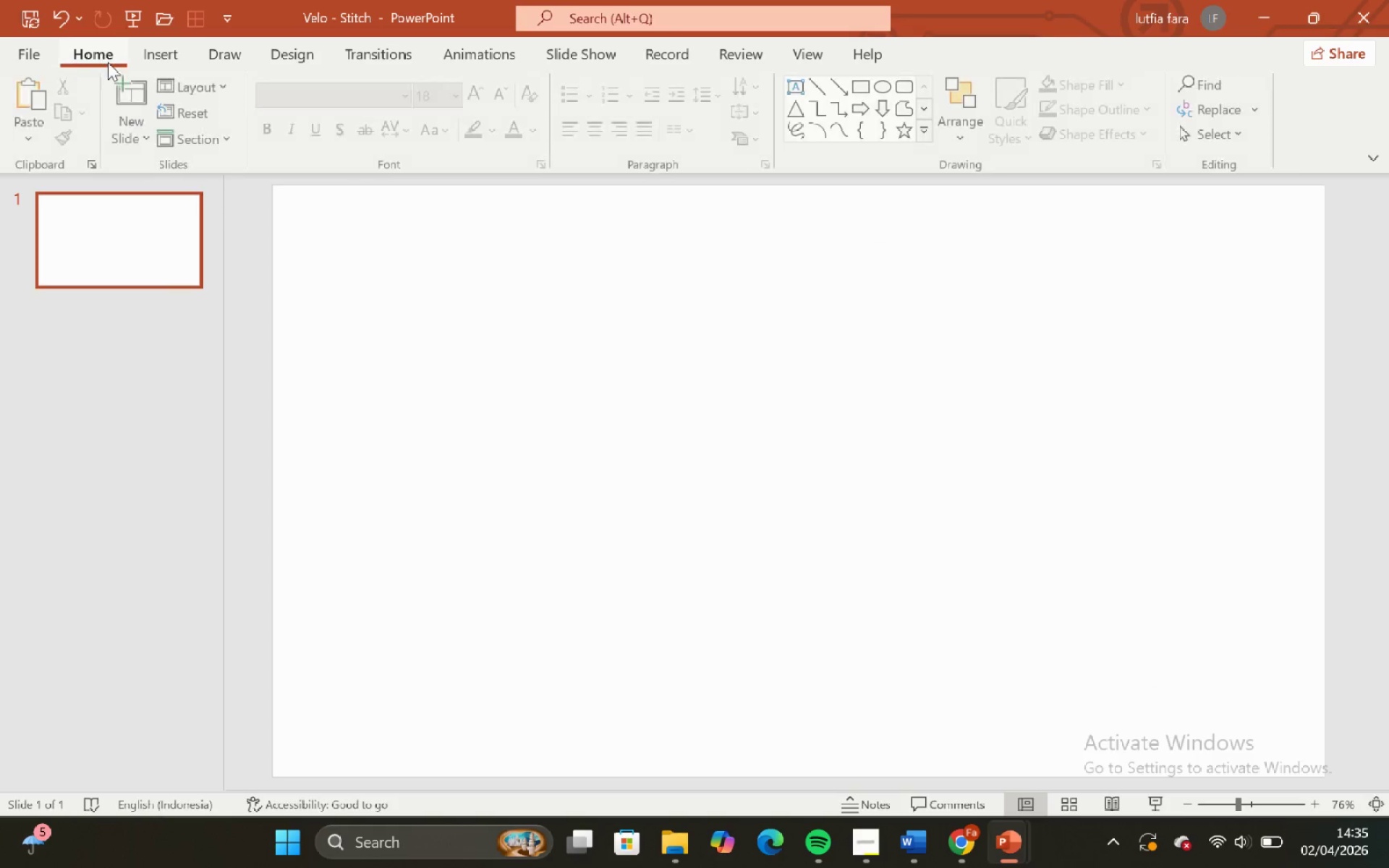 
key(CapsLock)
 